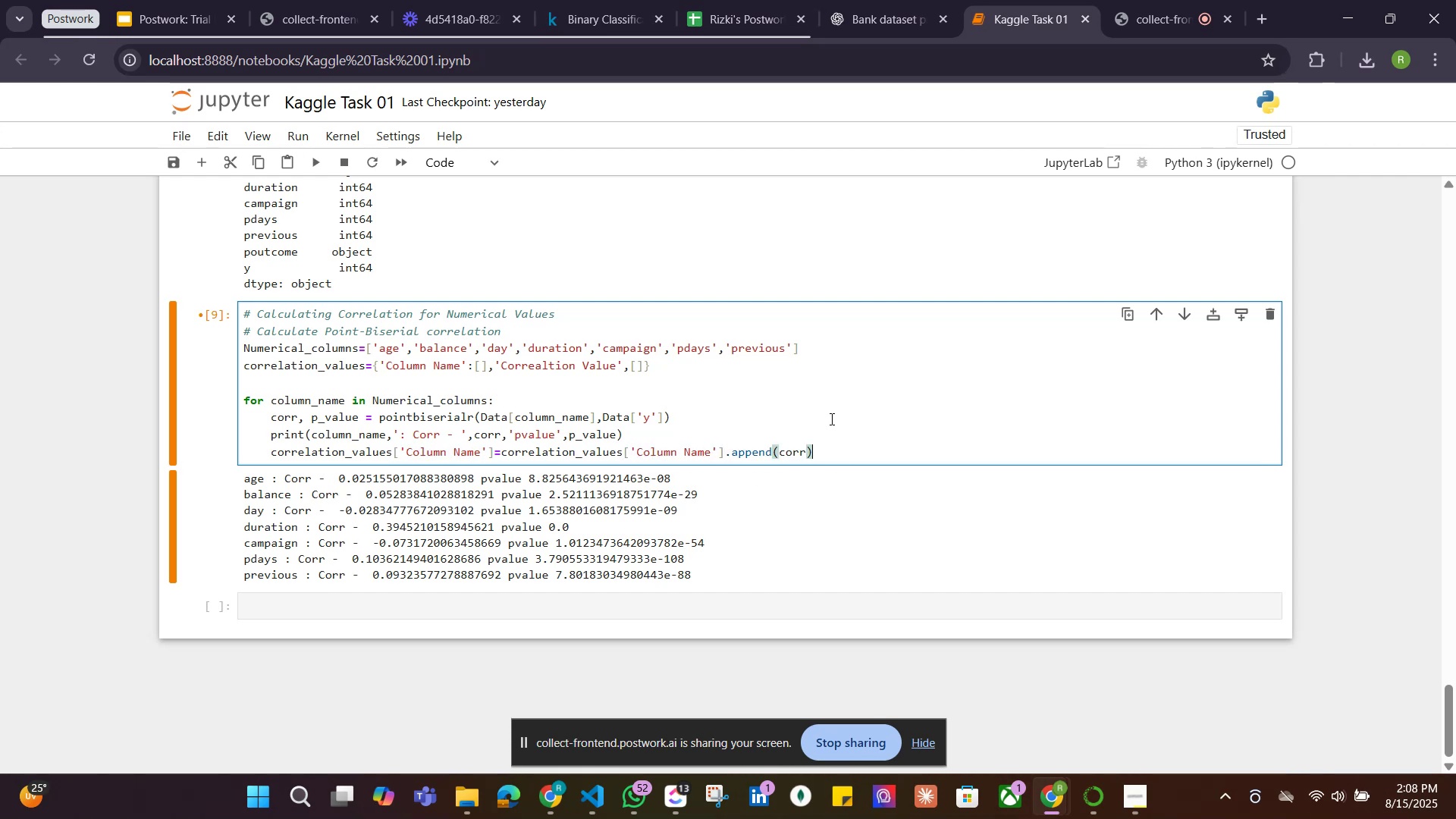 
key(Shift+Enter)
 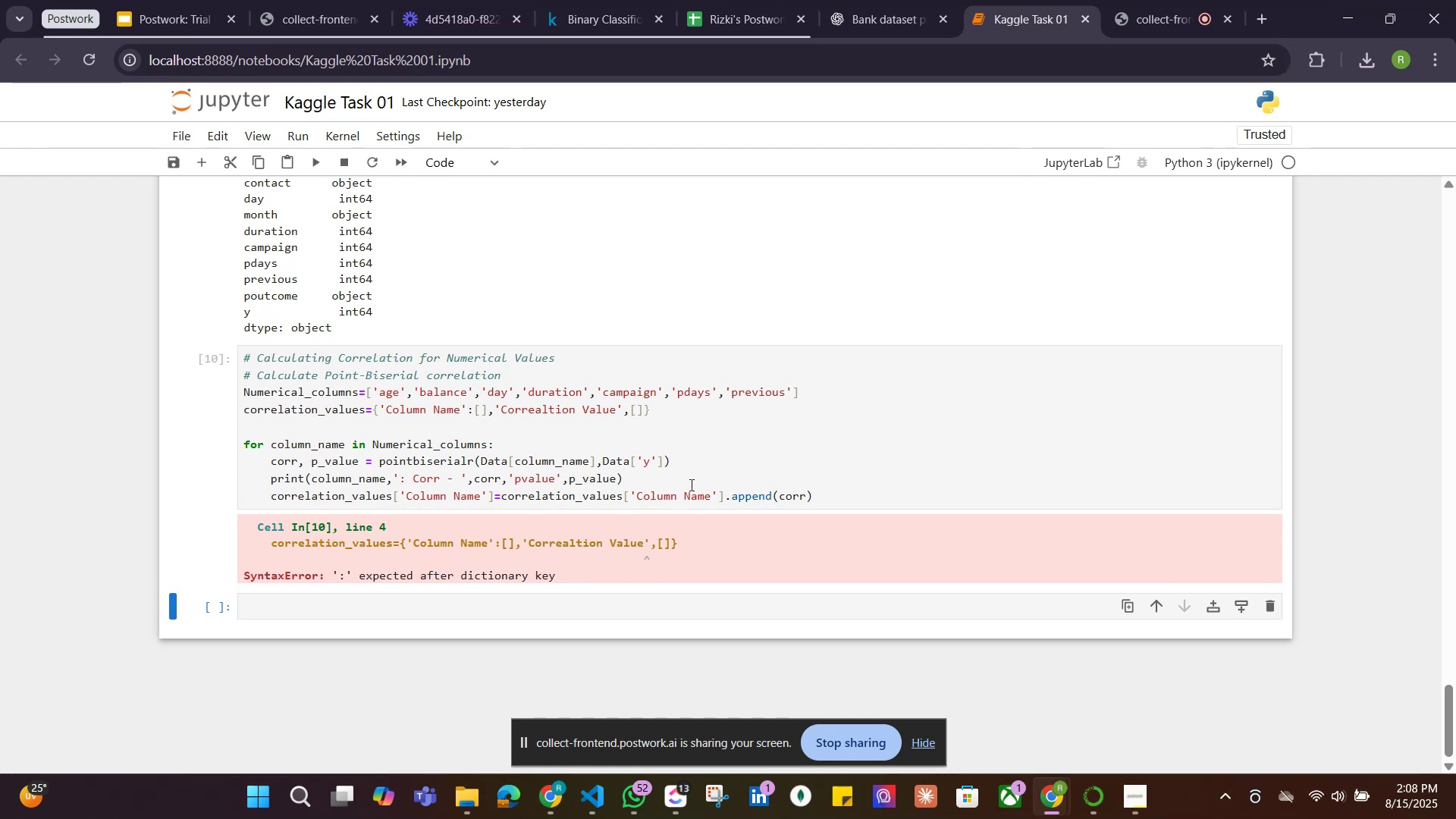 
wait(7.1)
 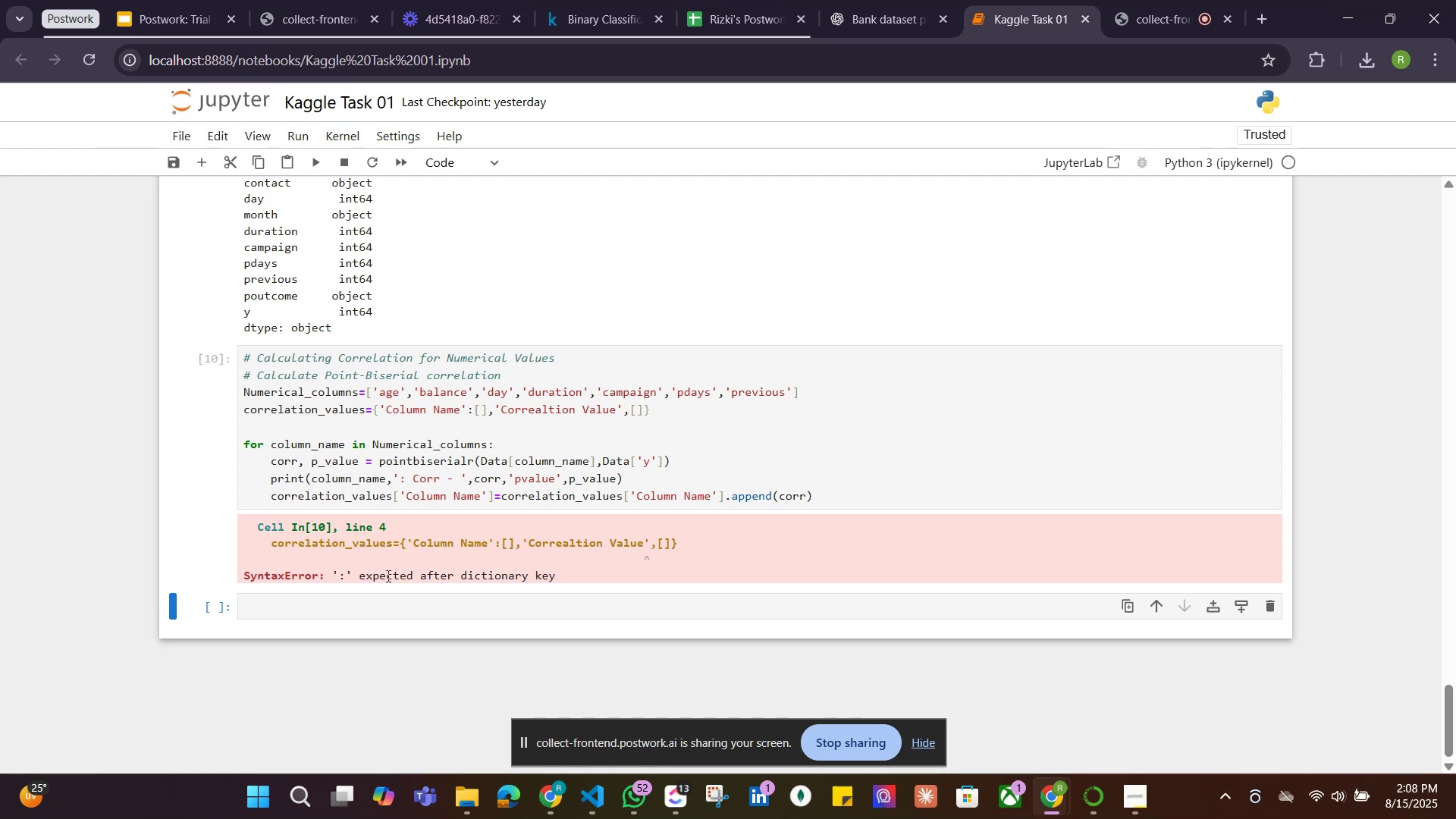 
left_click([626, 413])
 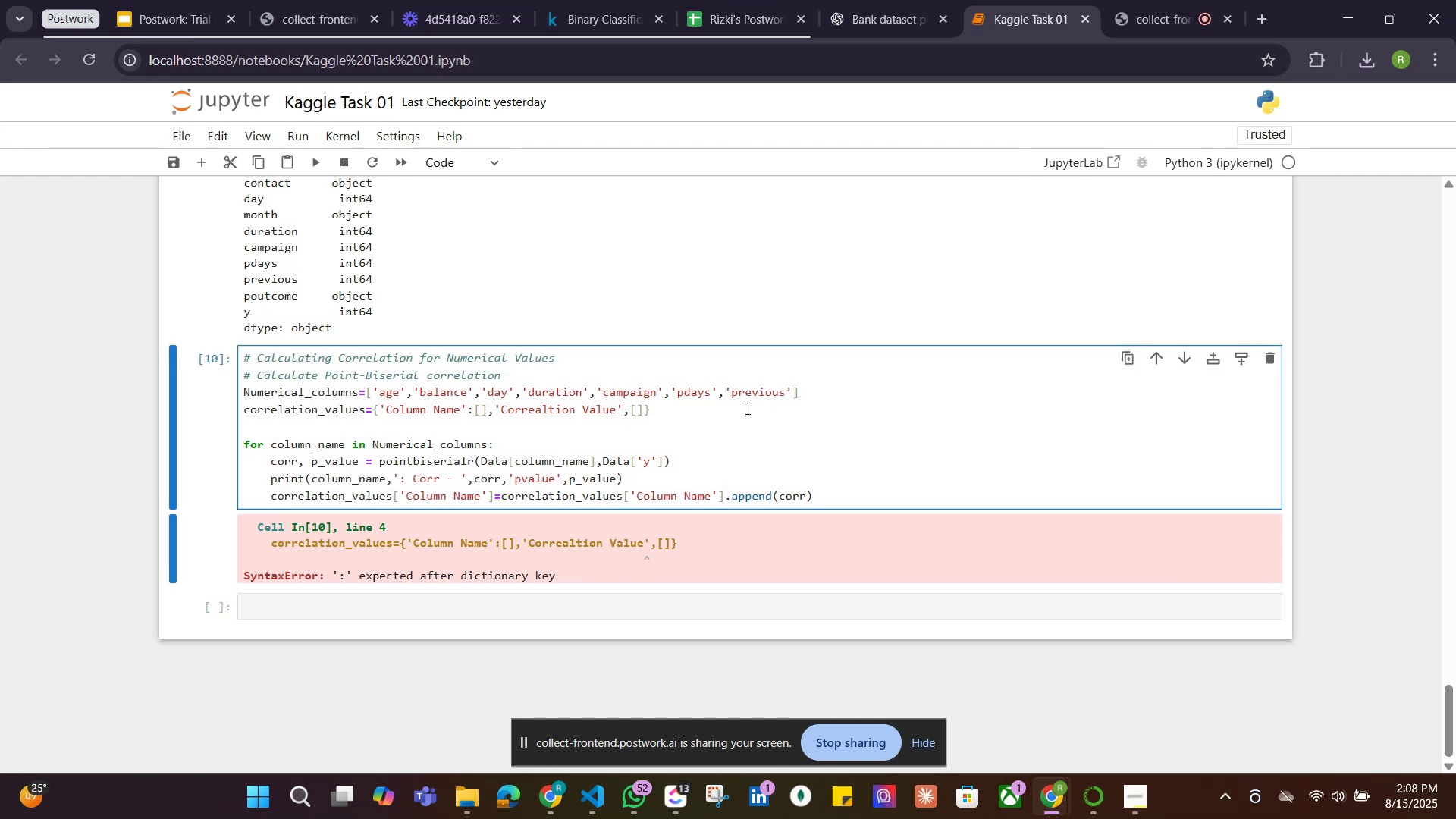 
hold_key(key=ShiftLeft, duration=0.86)
 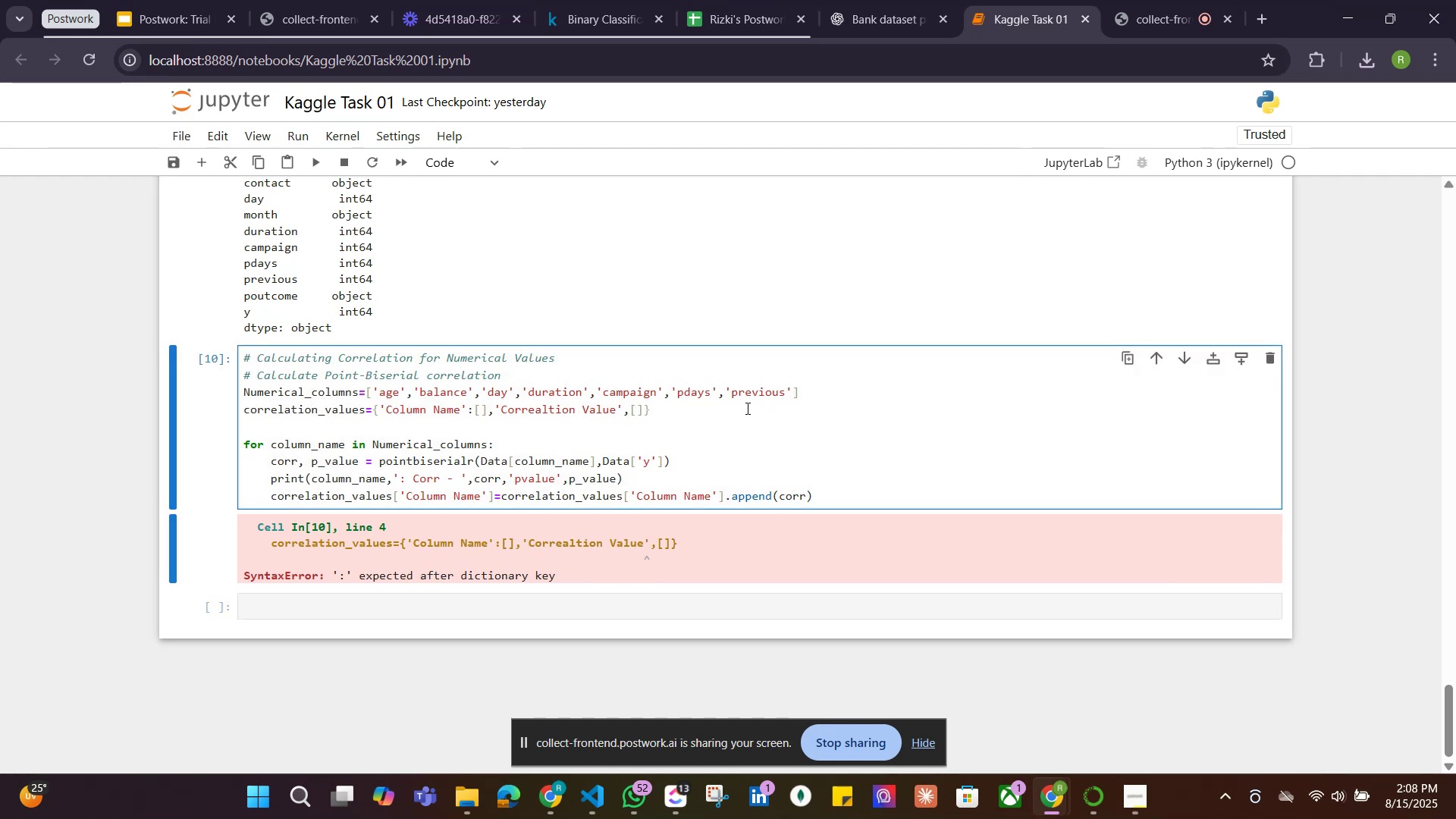 
key(ArrowDown)
 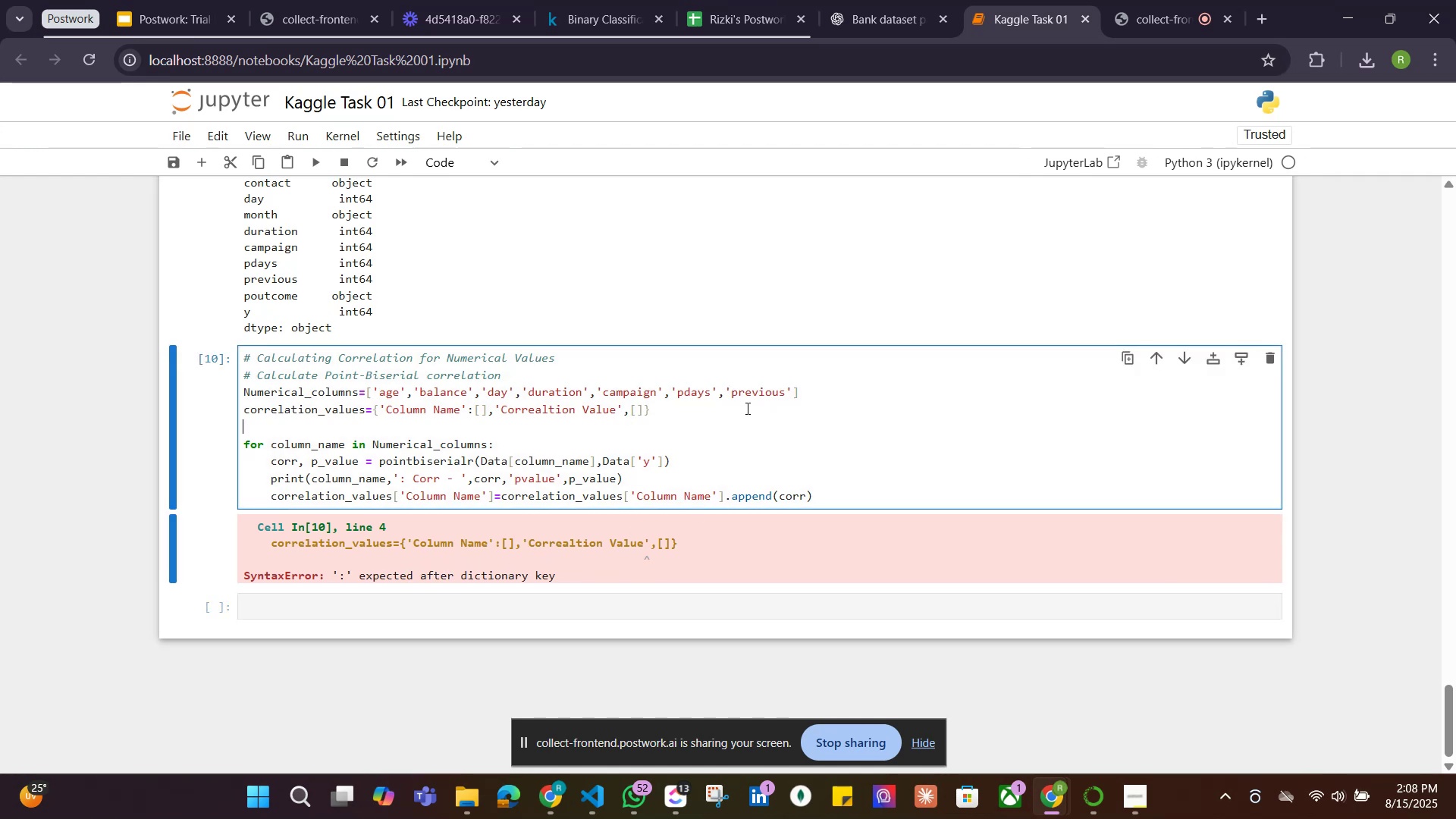 
key(ArrowDown)
 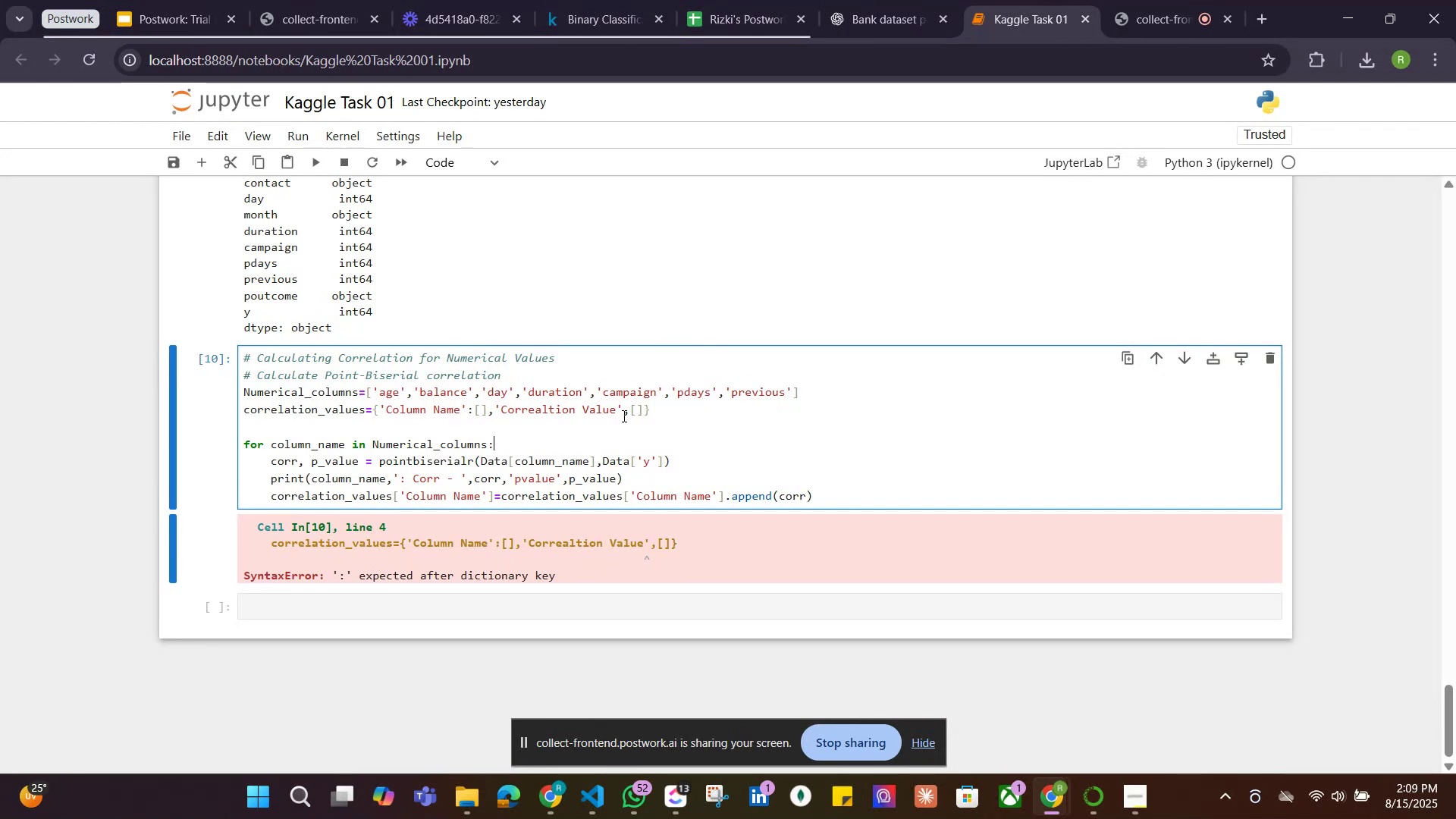 
left_click([630, 418])
 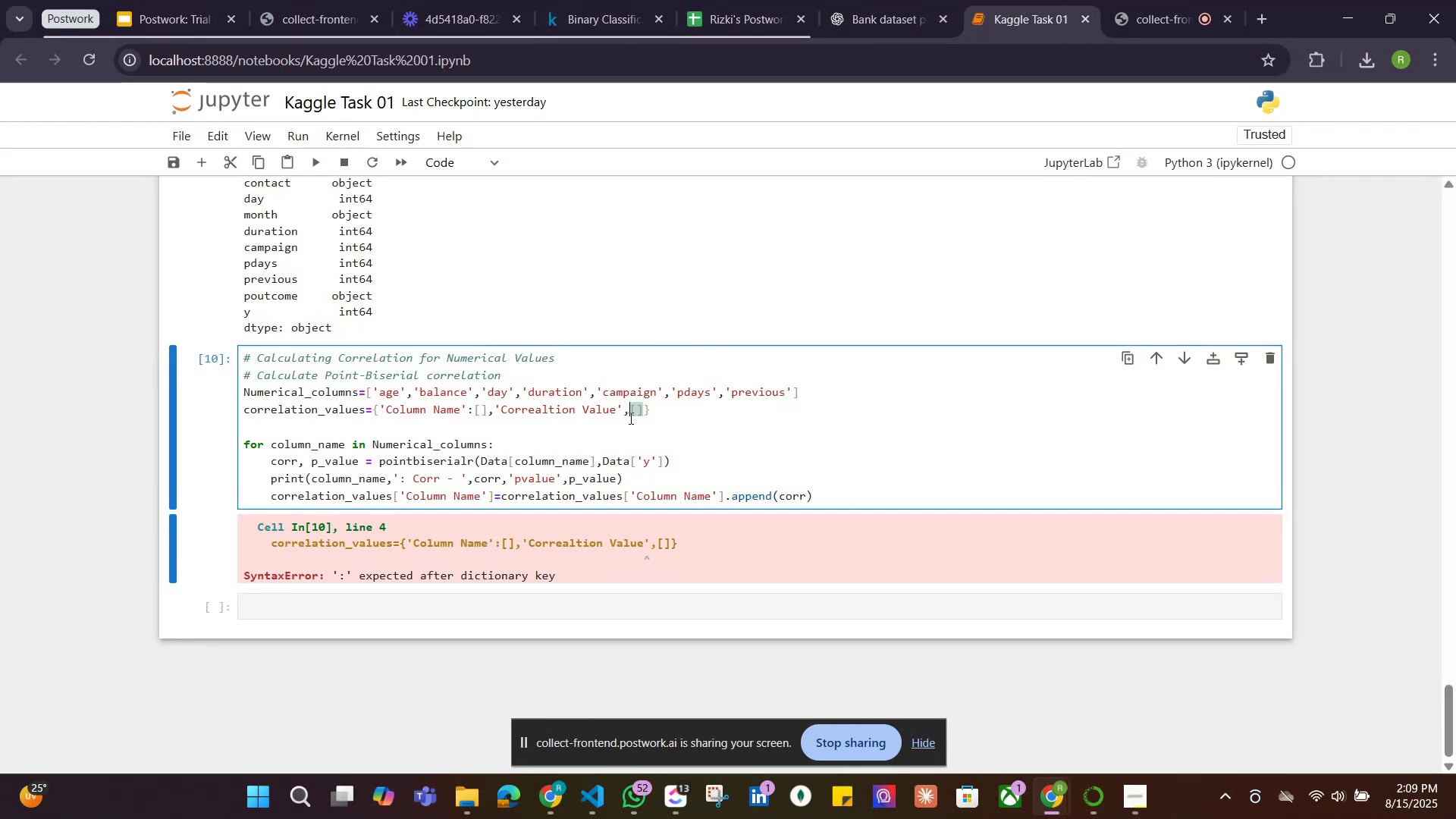 
key(Backspace)
 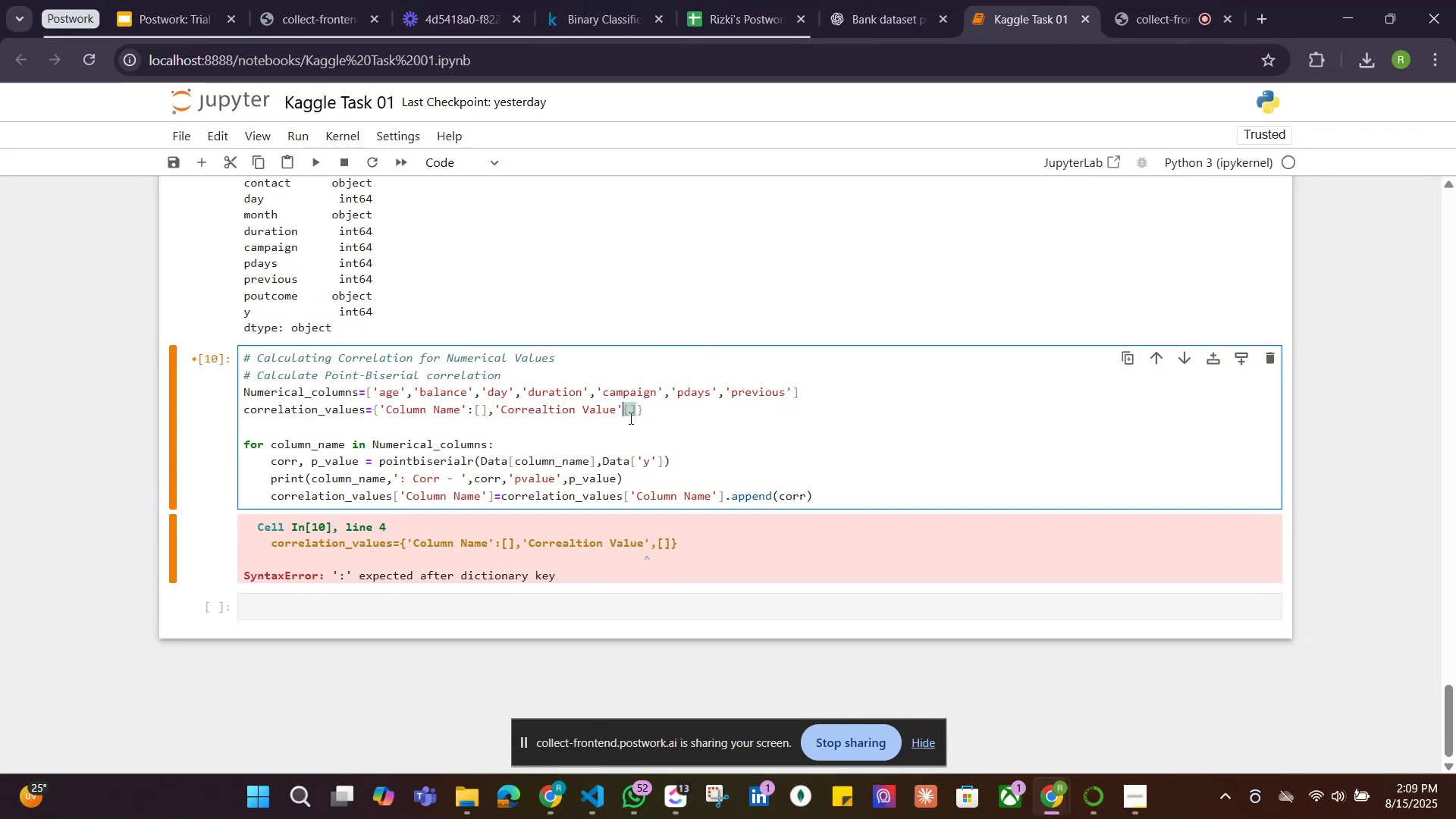 
key(Shift+Semicolon)
 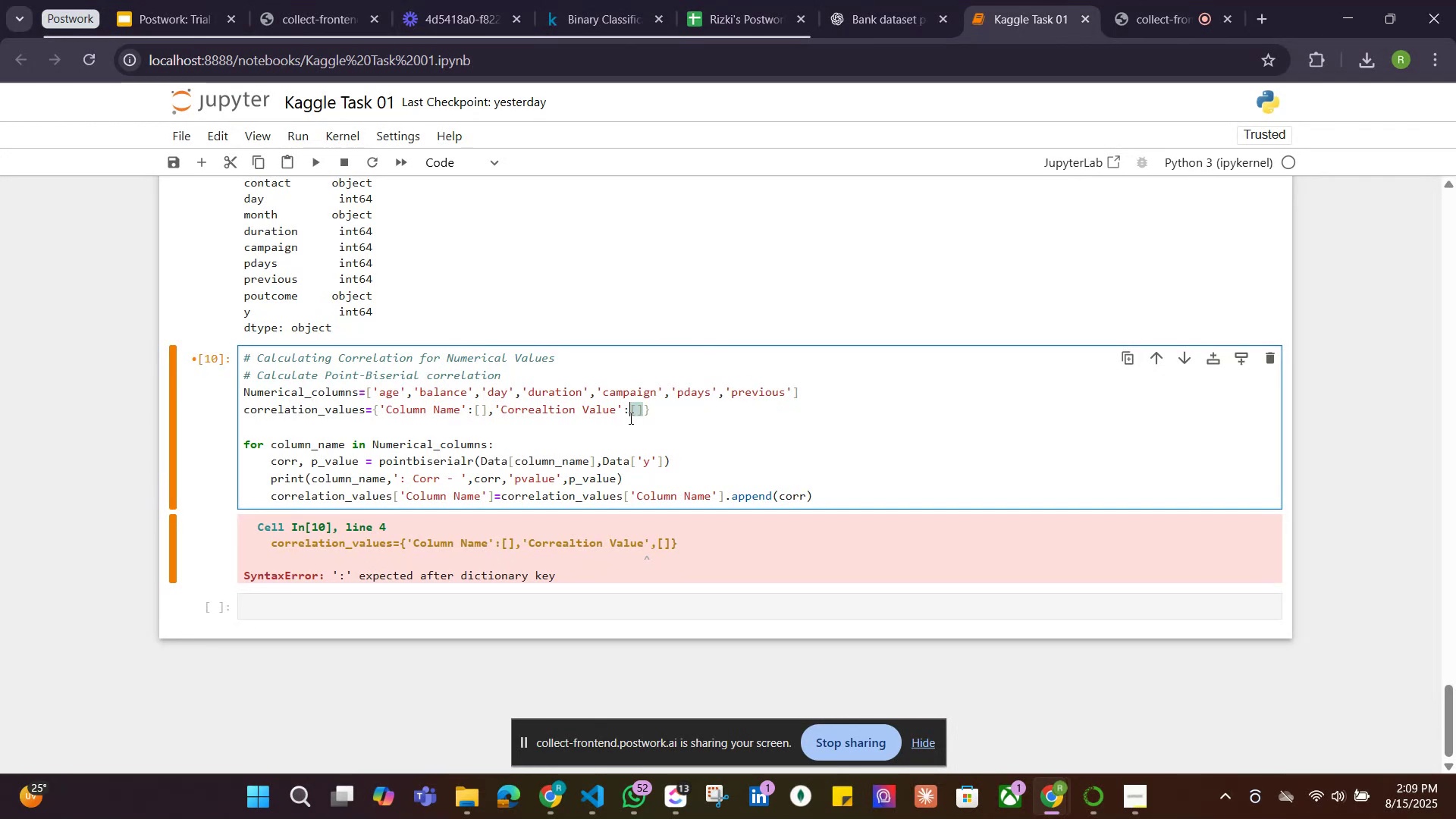 
key(Shift+ShiftRight)
 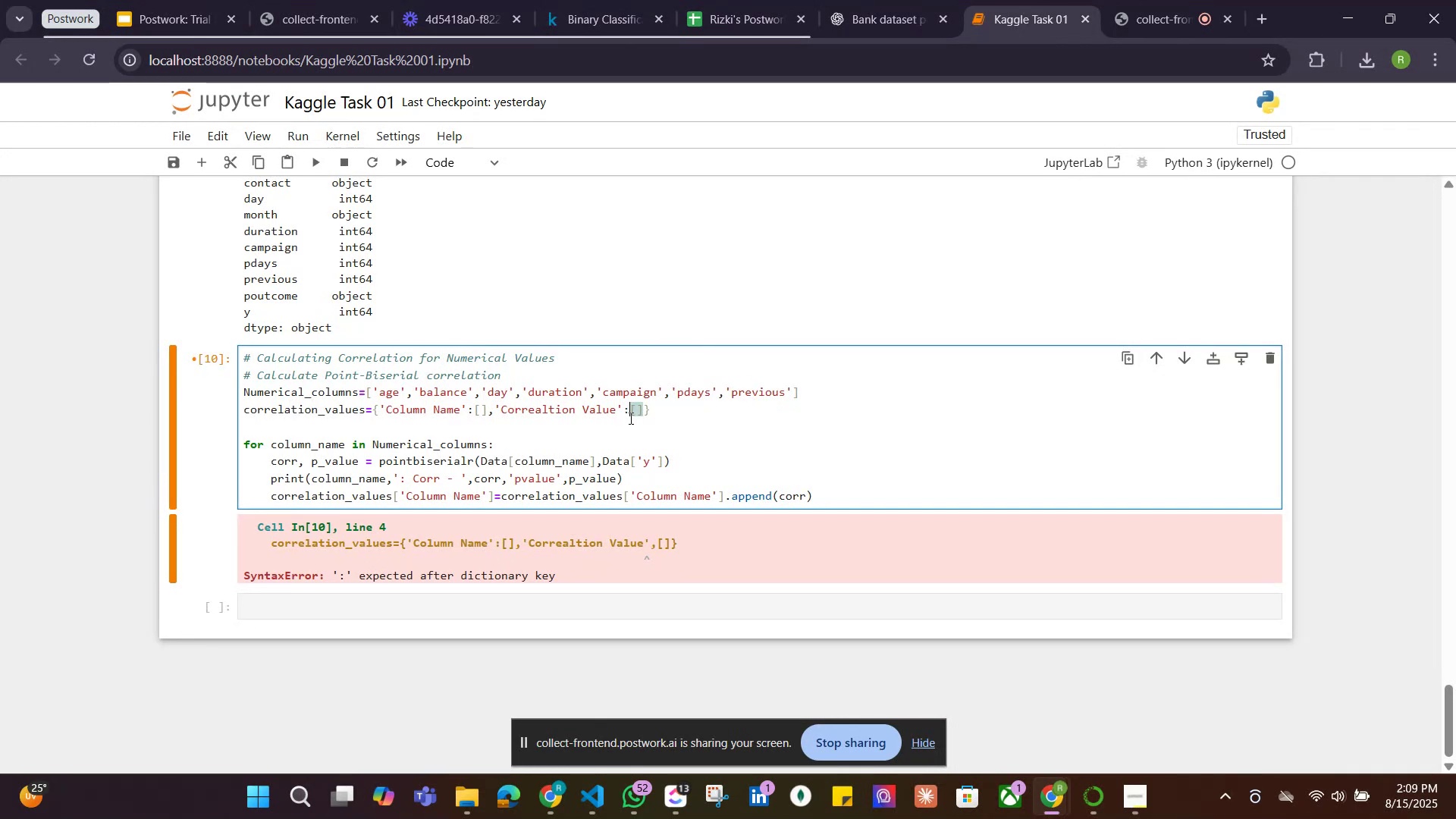 
key(Shift+Enter)
 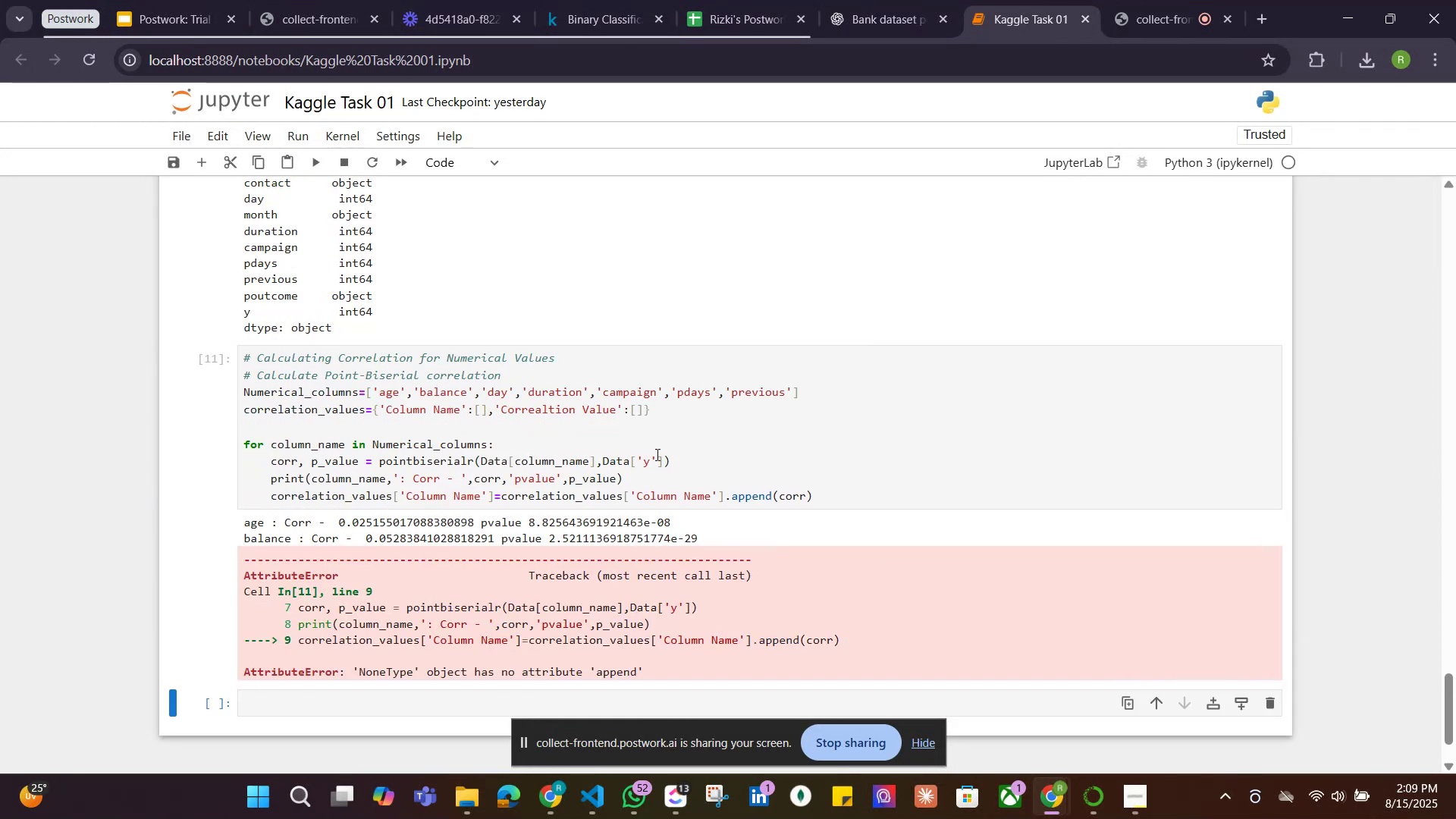 
scroll: coordinate [639, 512], scroll_direction: down, amount: 1.0
 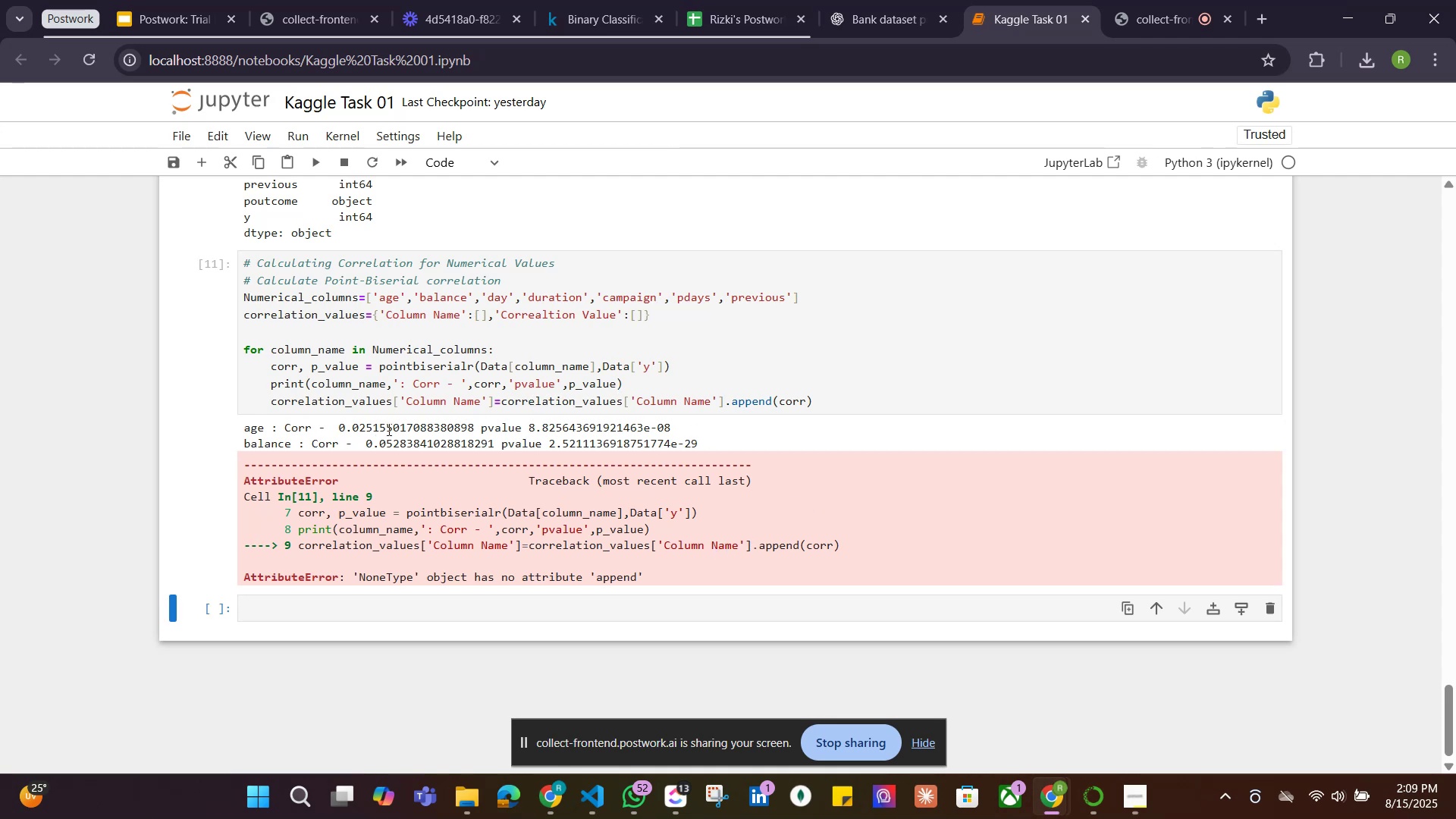 
wait(29.97)
 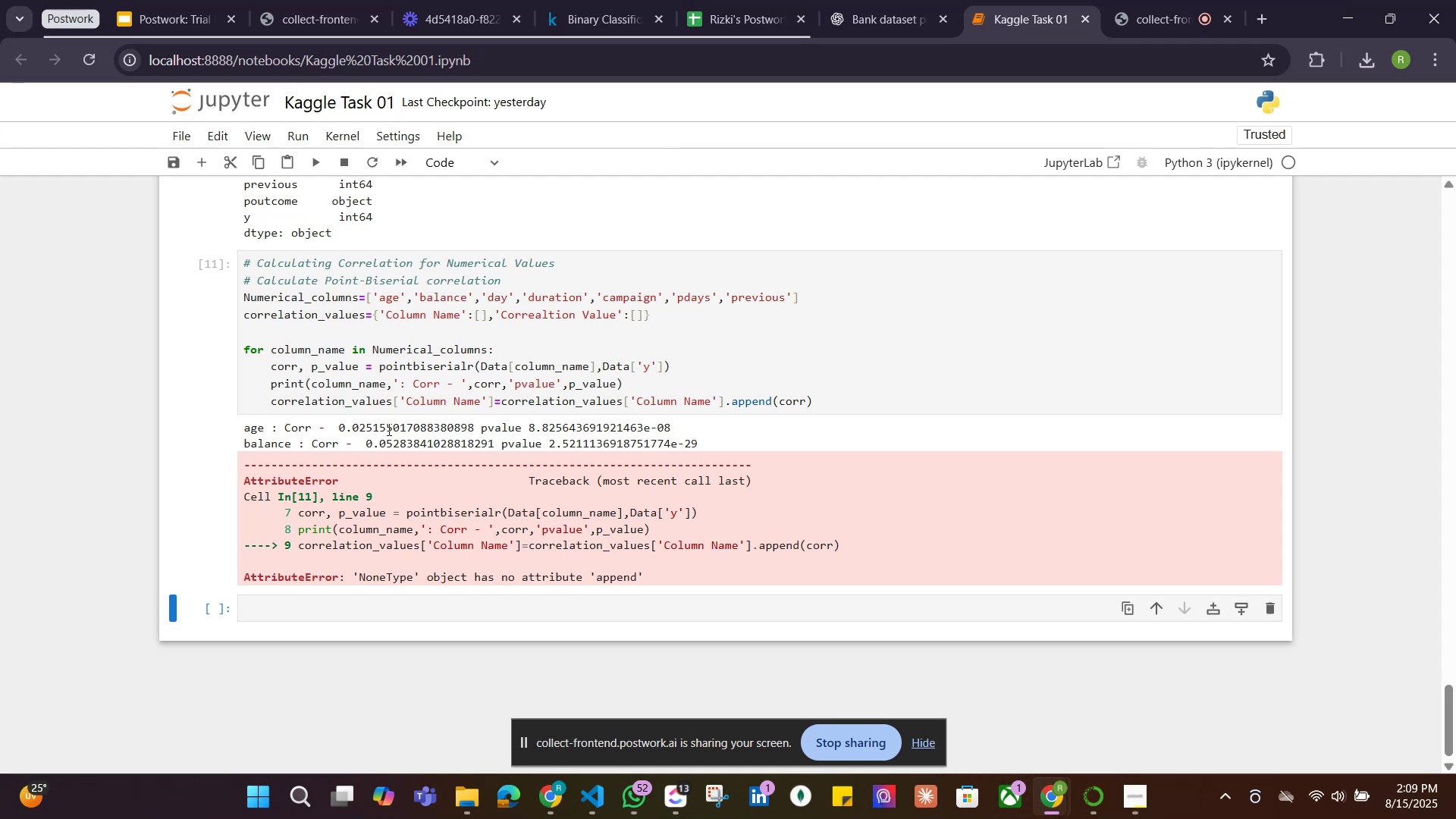 
left_click([903, 11])
 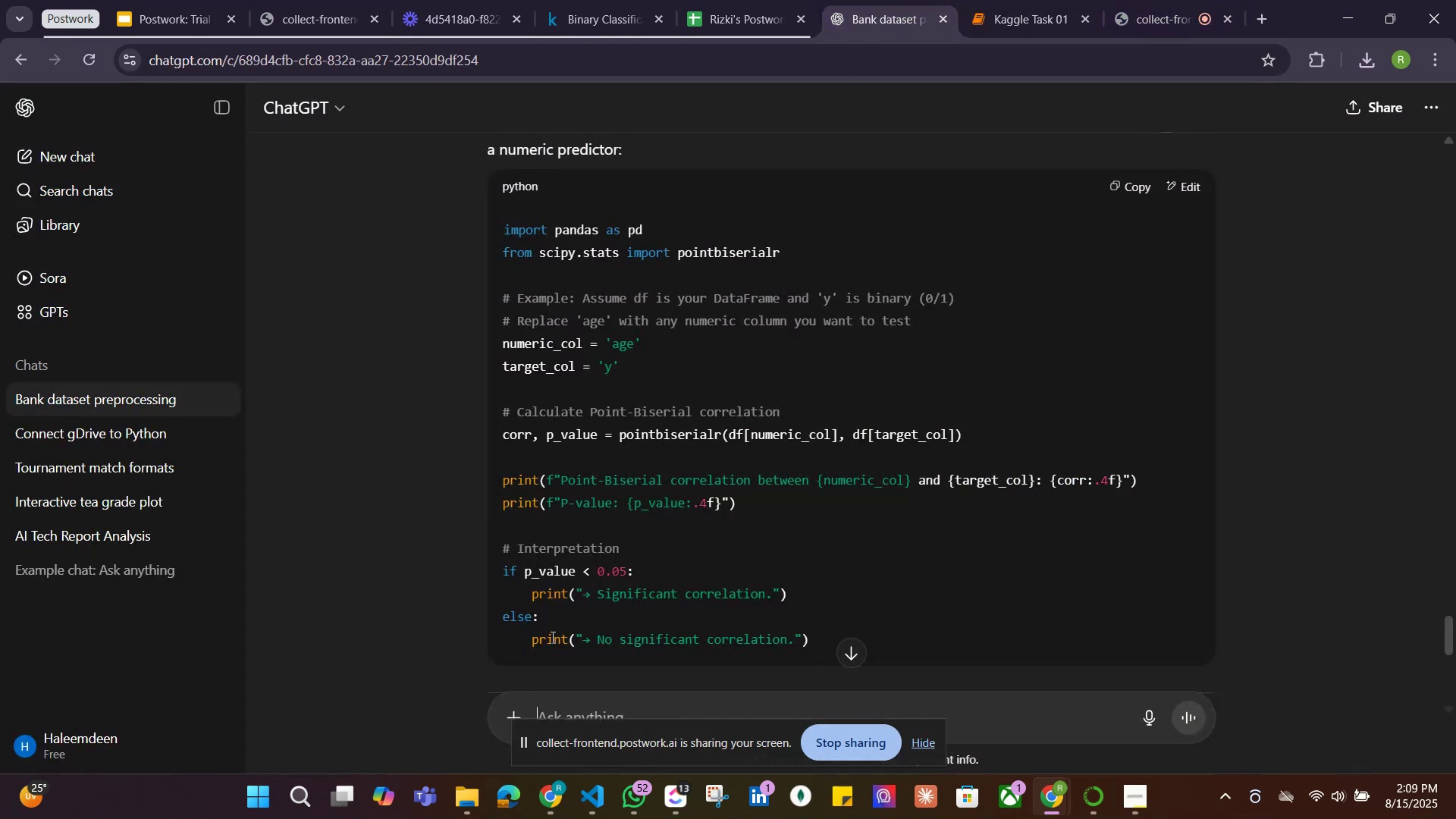 
scroll: coordinate [604, 612], scroll_direction: down, amount: 15.0
 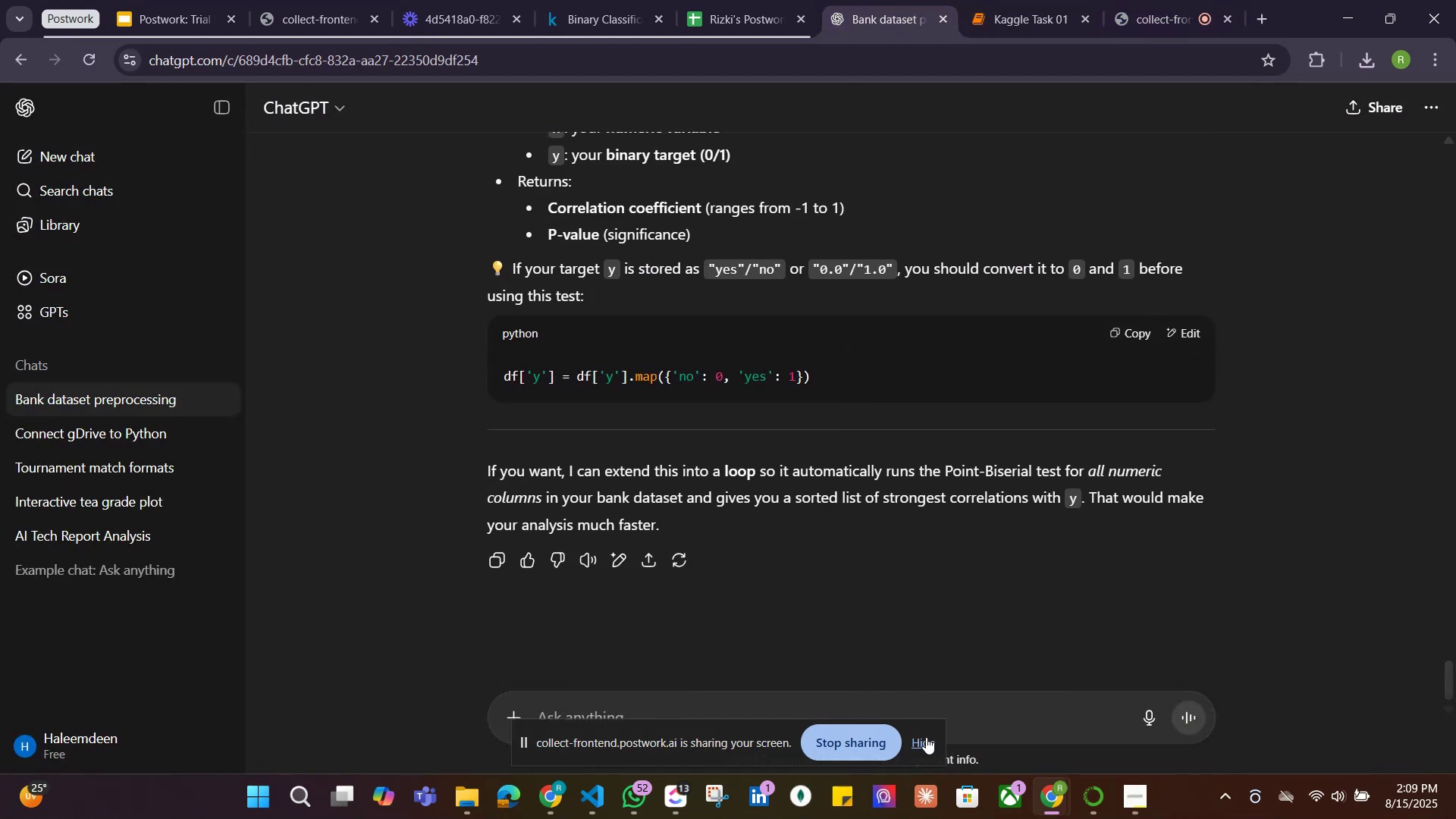 
double_click([783, 714])
 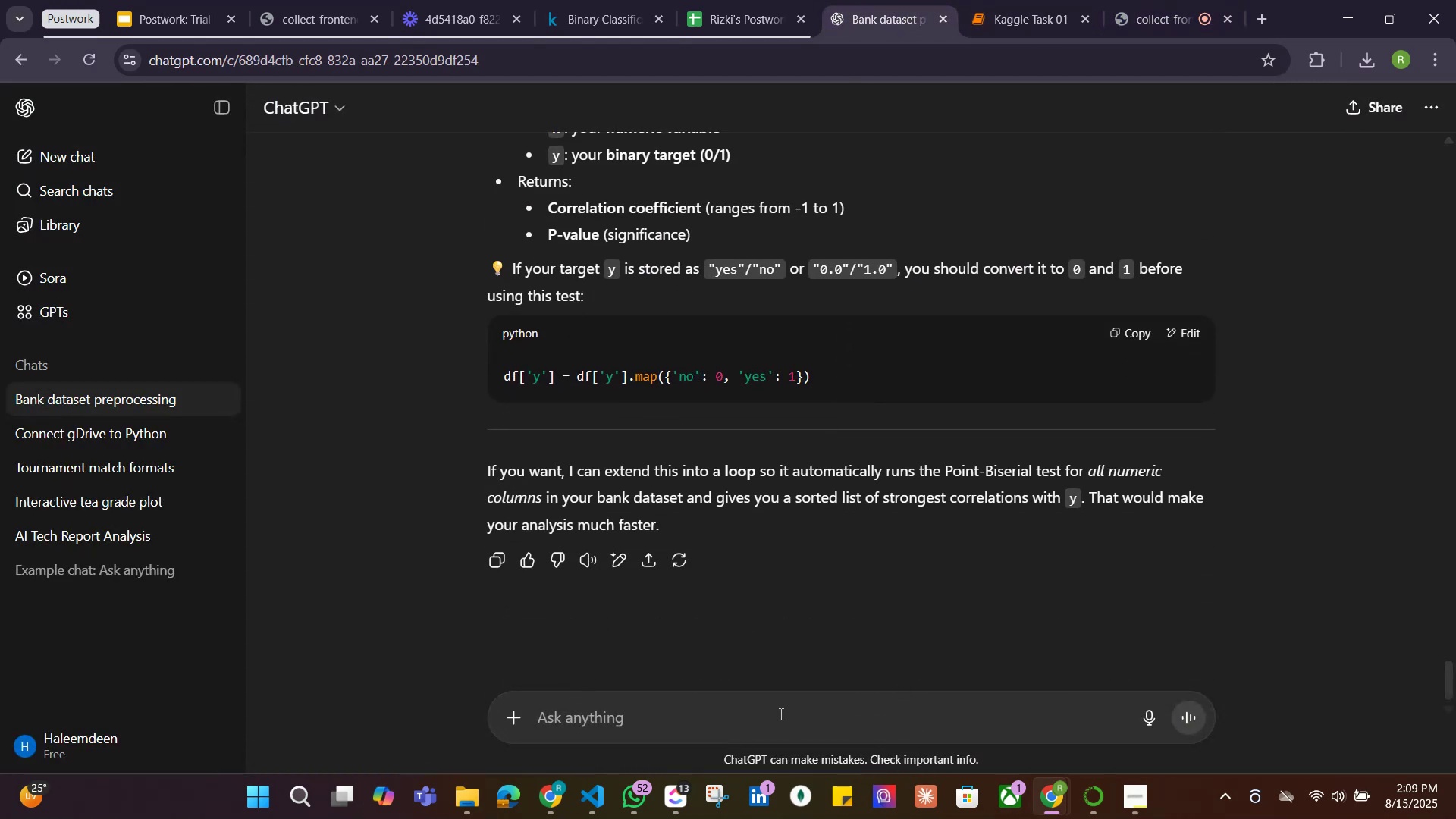 
type(how to add av)
key(Backspace)
type(o creat)
 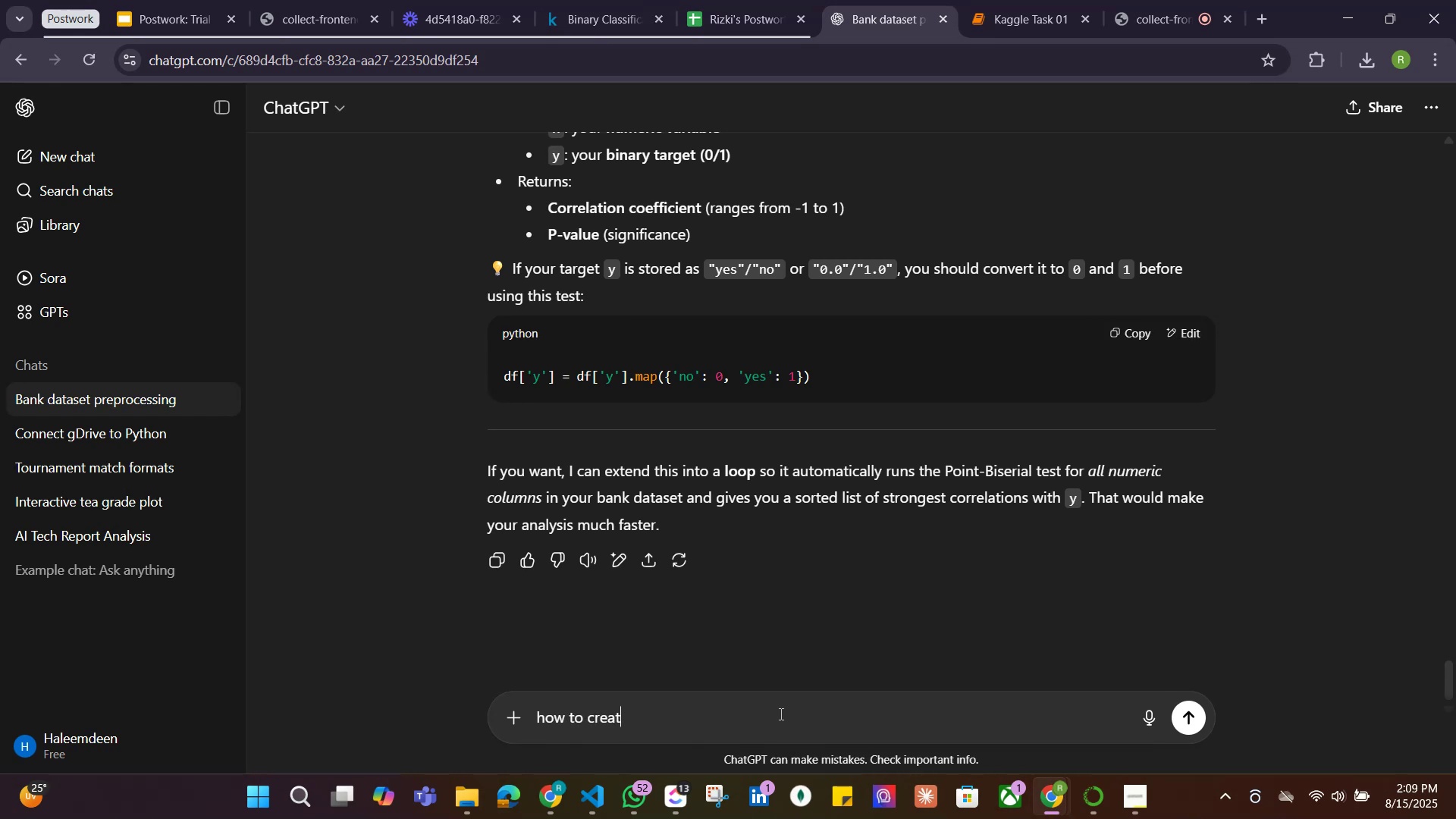 
left_click([155, 145])
 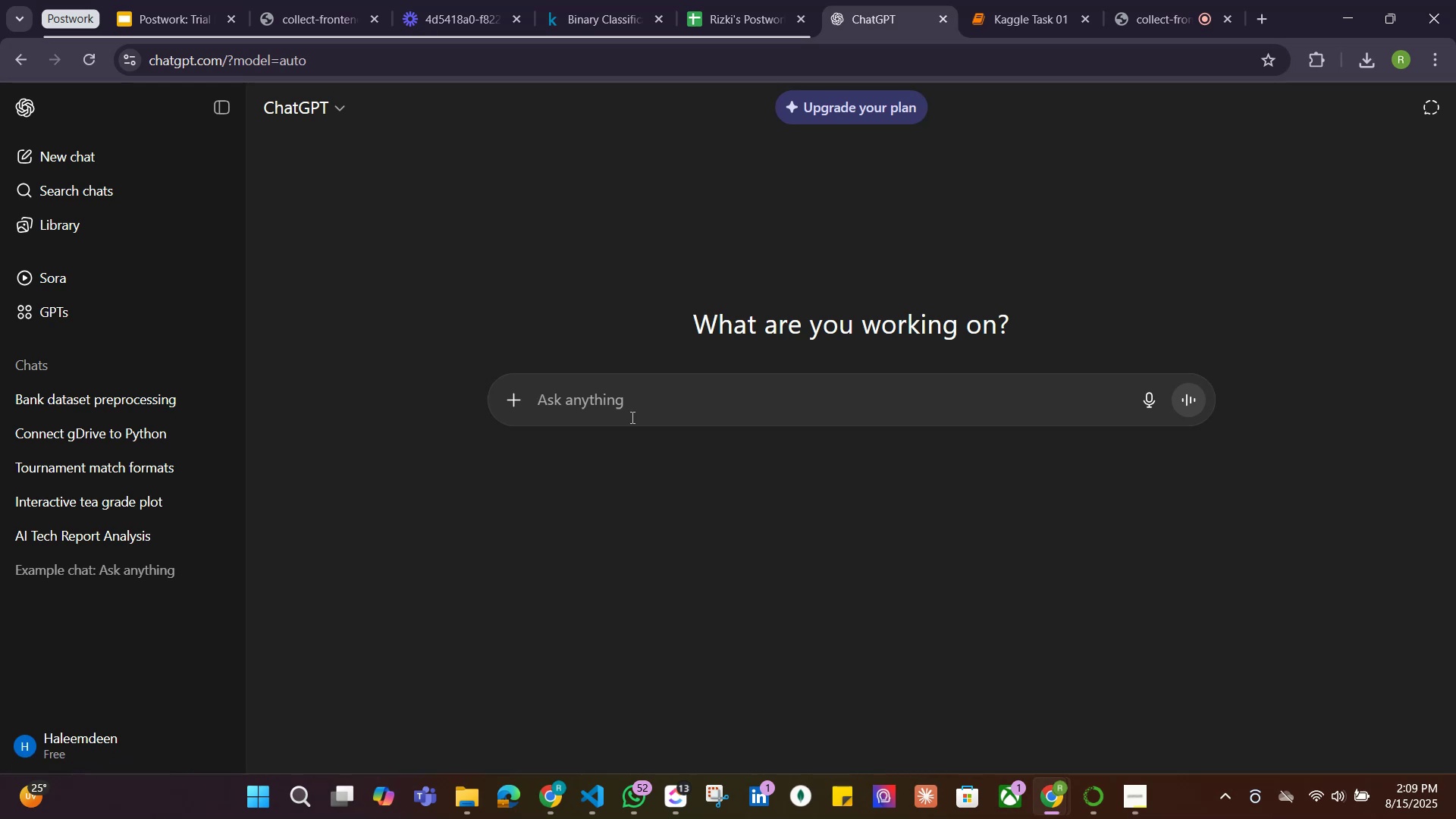 
type(hw)
key(Backspace)
type(ow to create a dictionary and append values to in o)
key(Backspace)
type(python)
 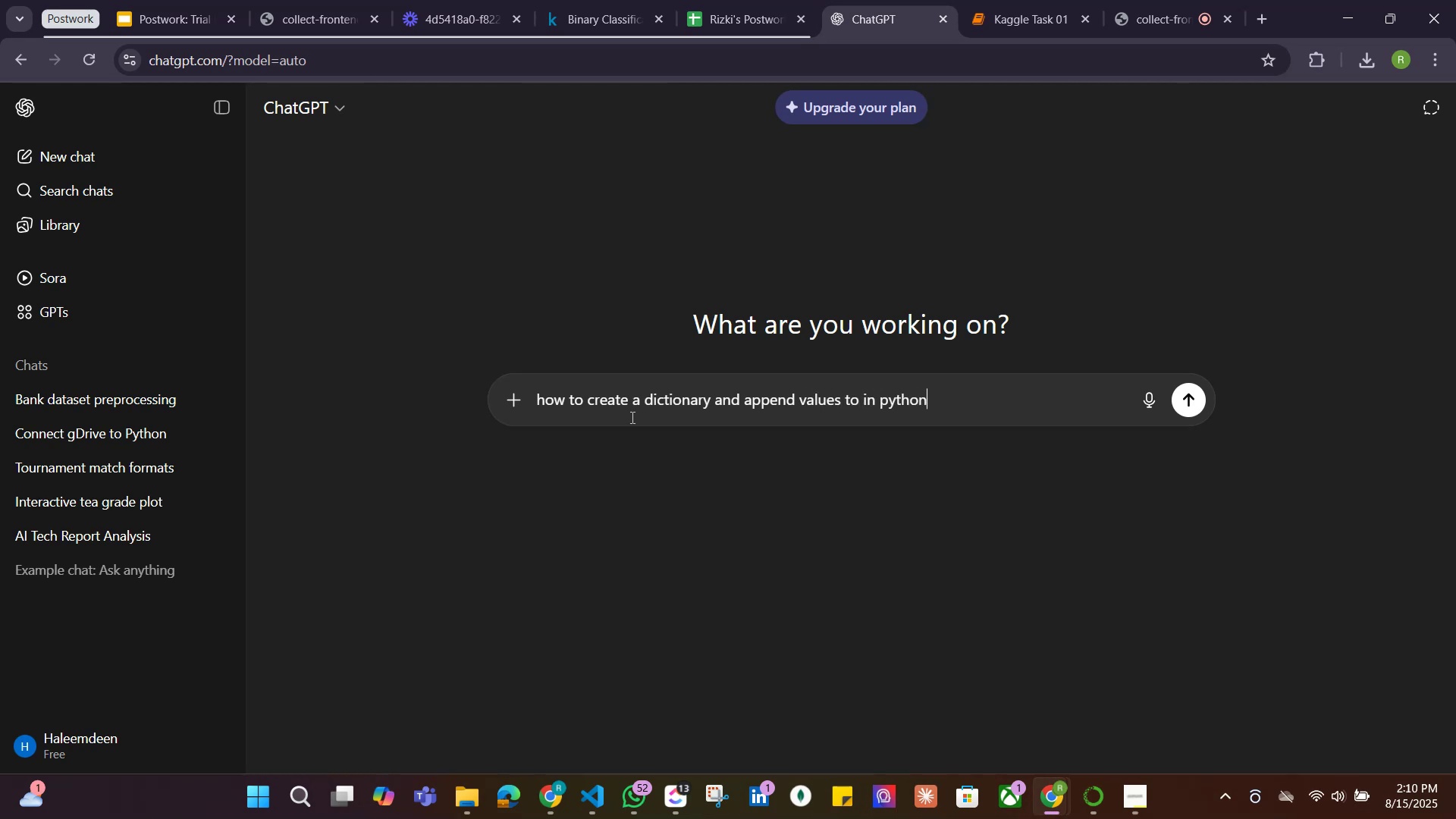 
key(Enter)
 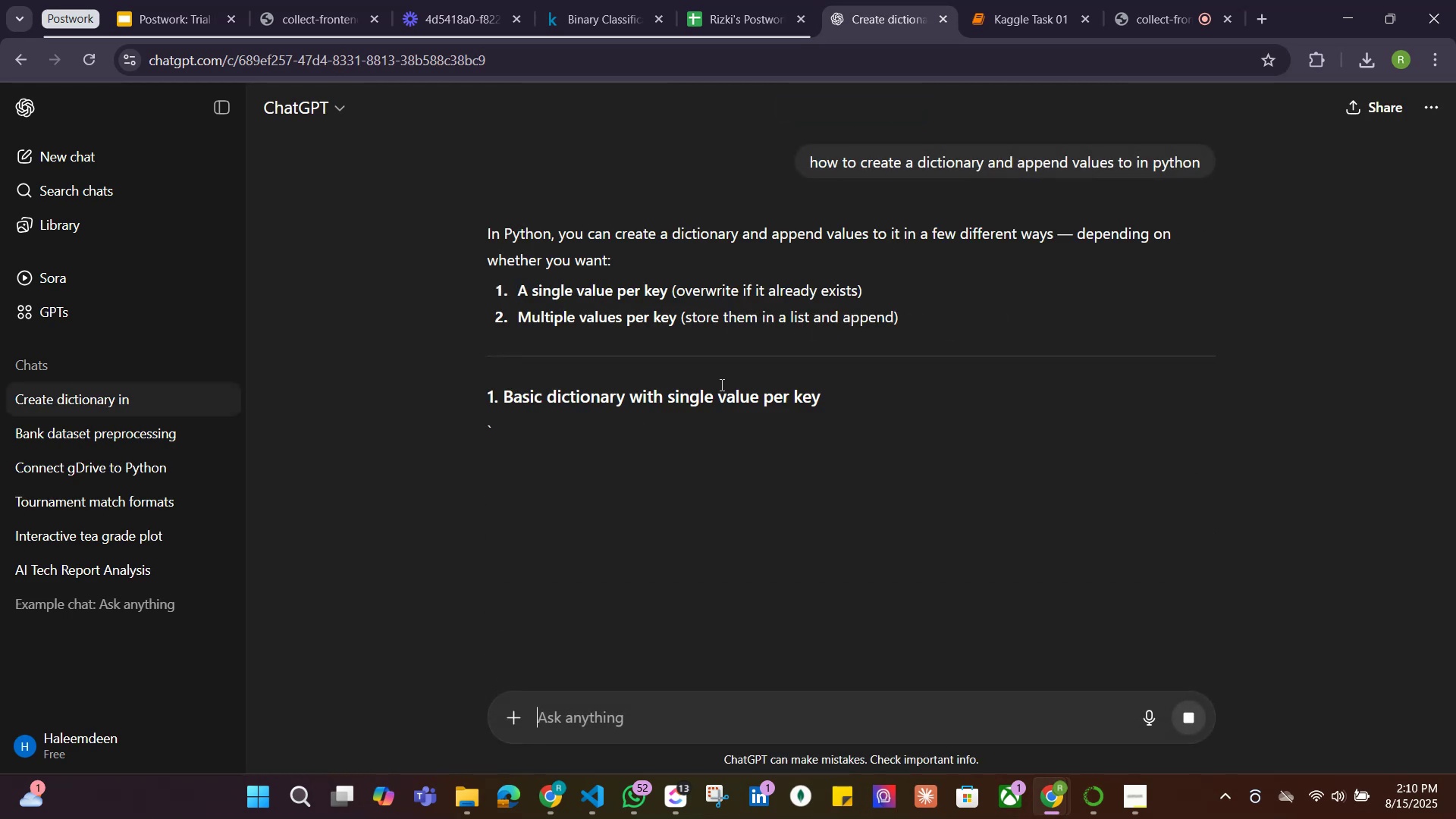 
scroll: coordinate [632, 428], scroll_direction: down, amount: 6.0
 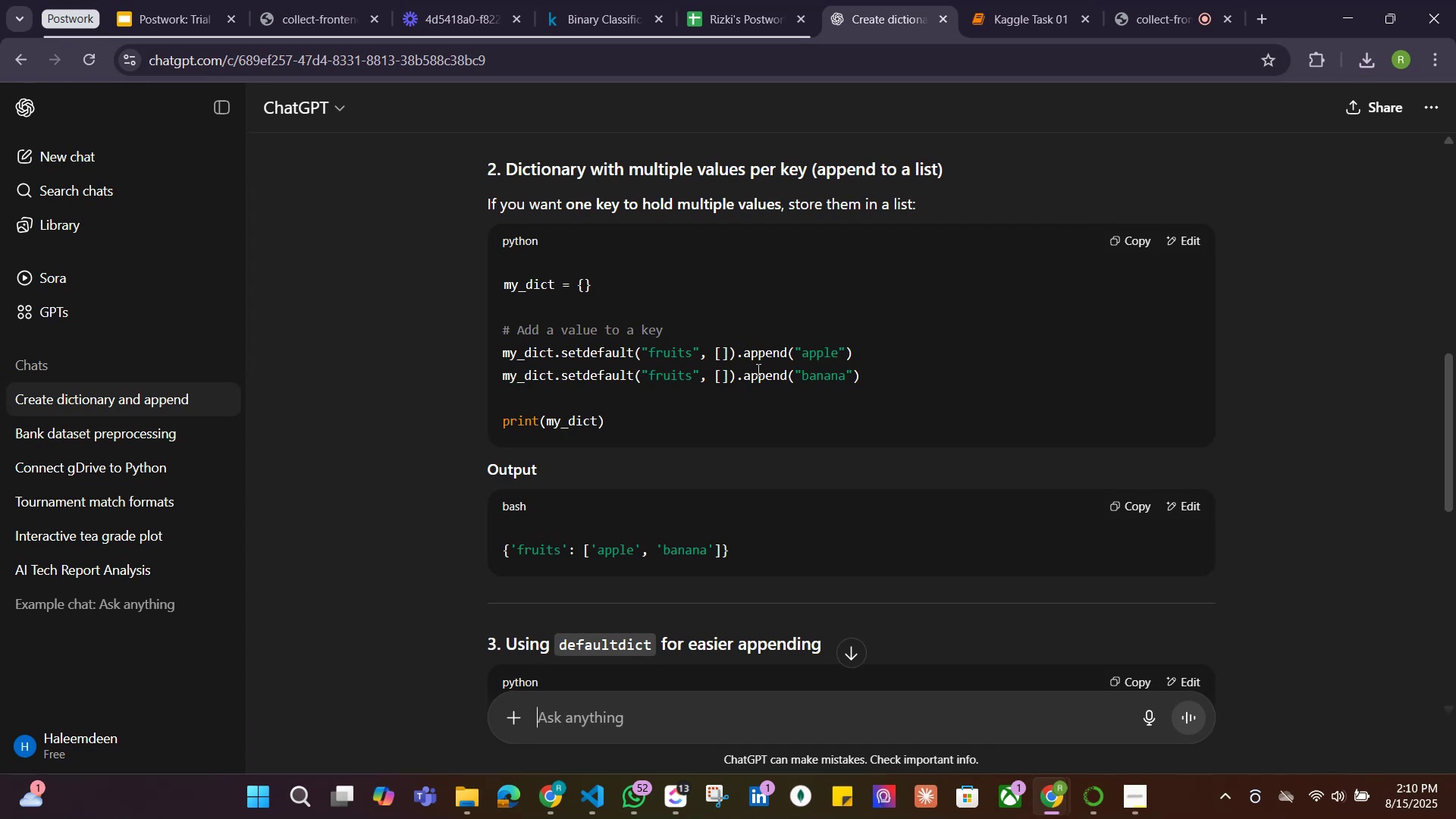 
wait(16.67)
 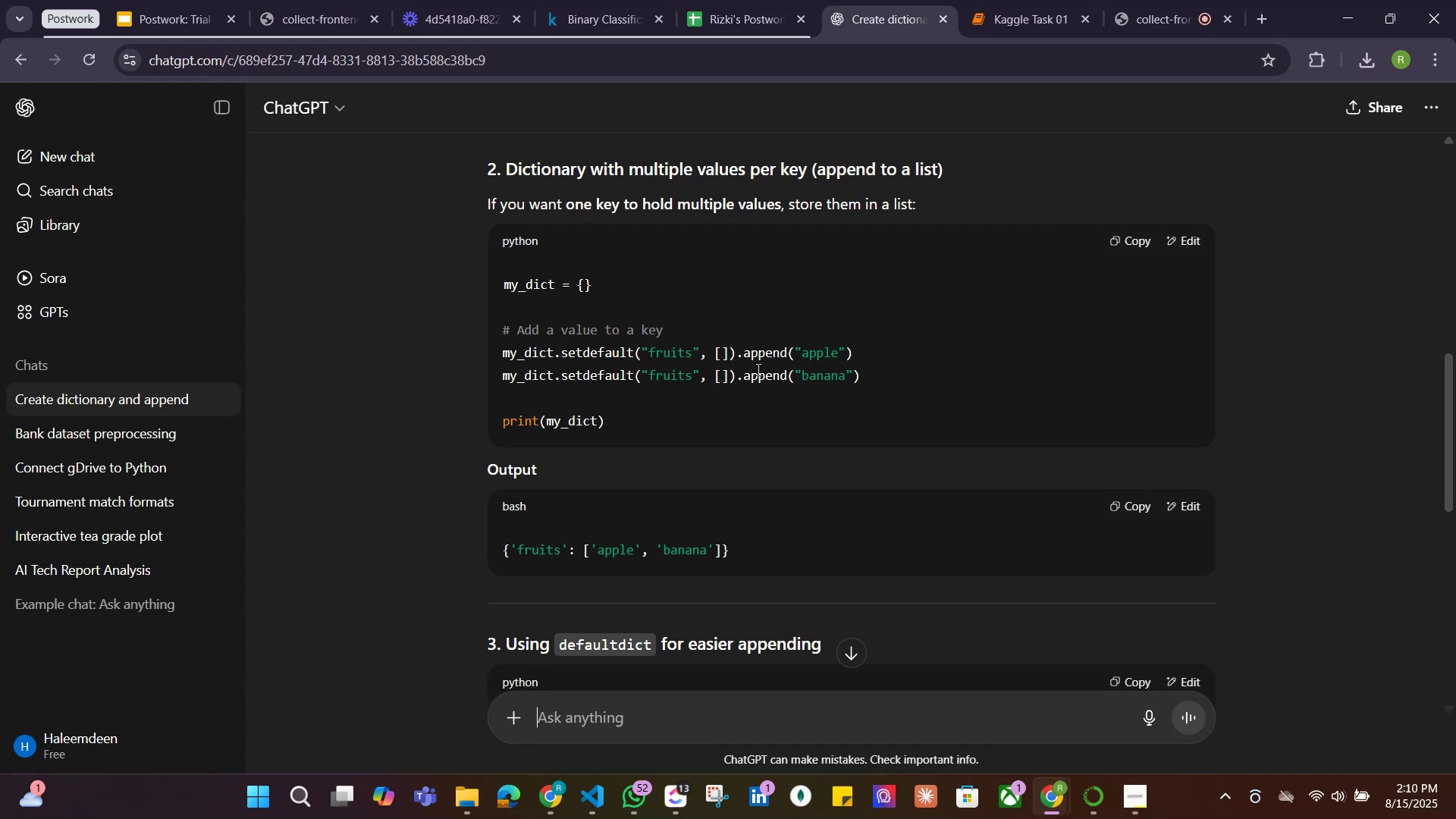 
scroll: coordinate [734, 381], scroll_direction: up, amount: 2.0
 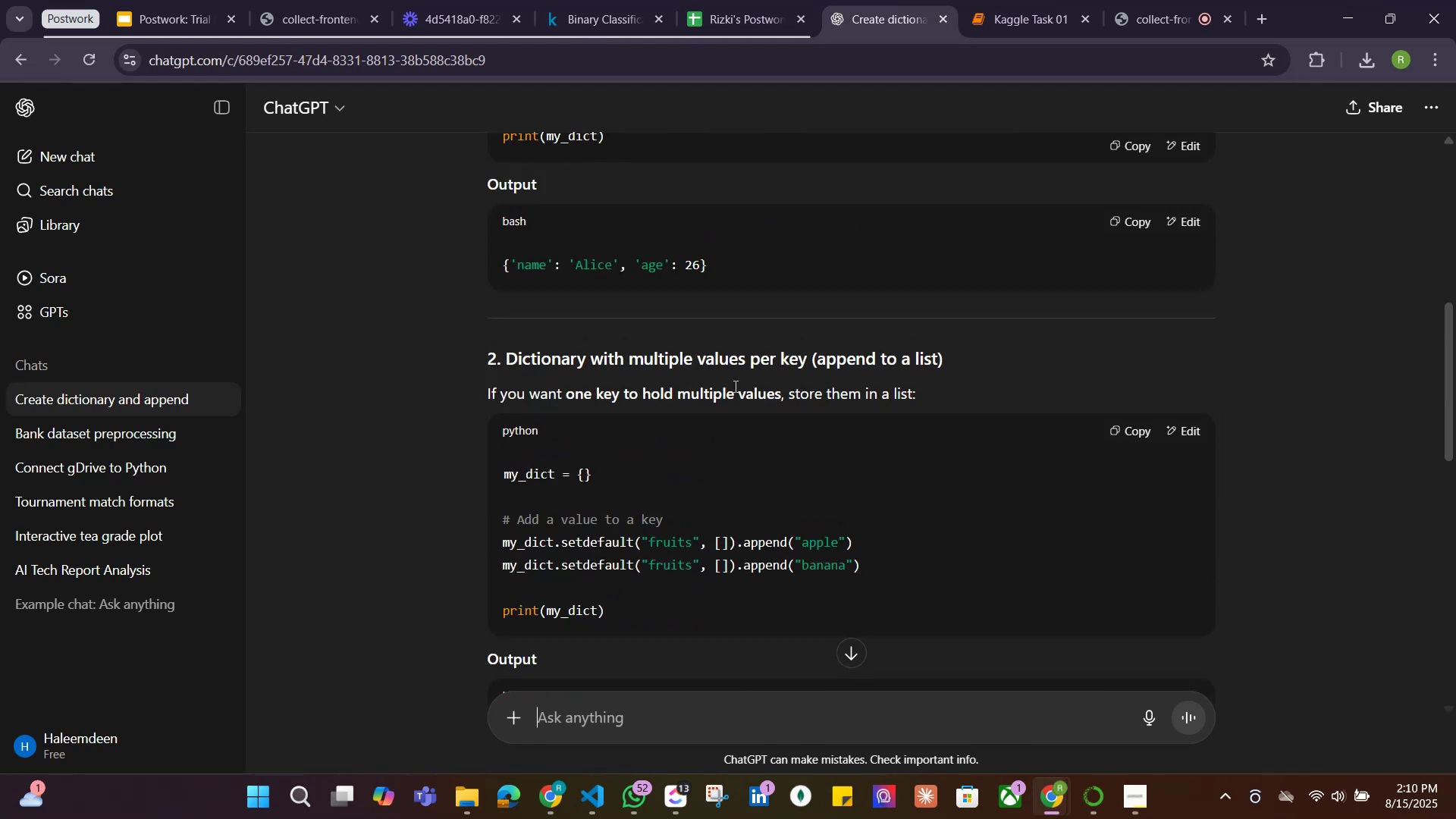 
scroll: coordinate [734, 398], scroll_direction: down, amount: 4.0
 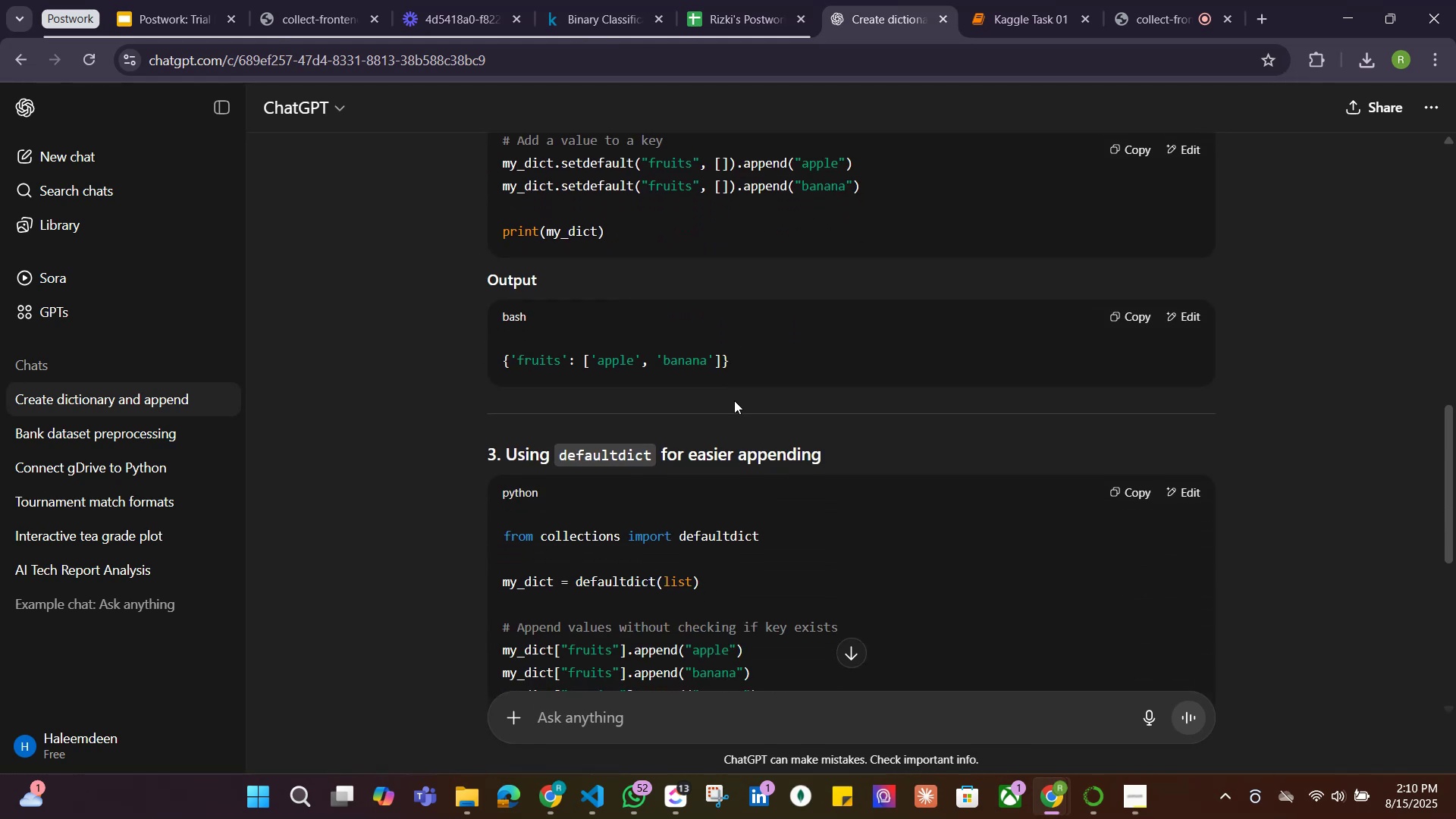 
scroll: coordinate [734, 400], scroll_direction: up, amount: 2.0
 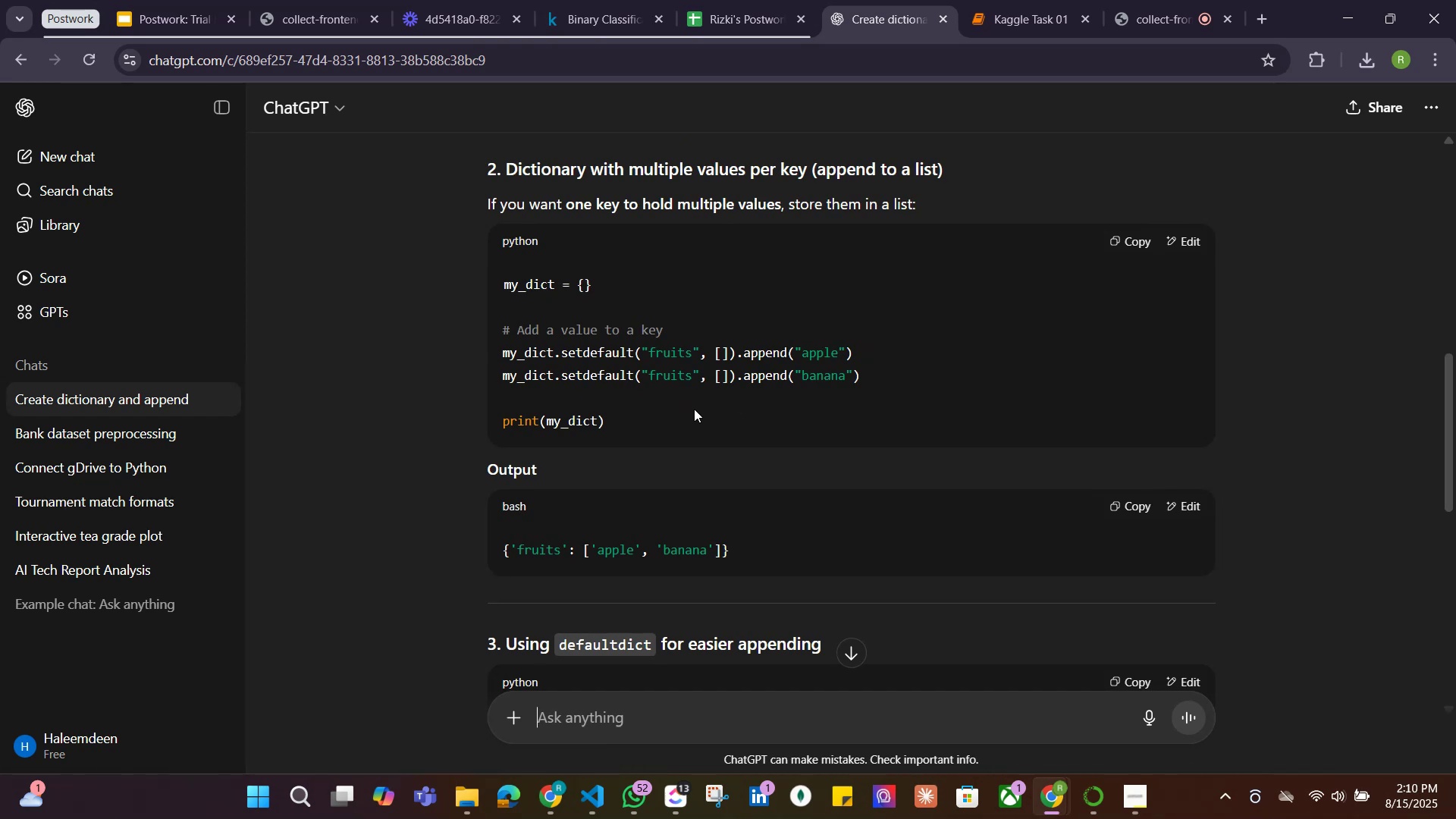 
scroll: coordinate [691, 410], scroll_direction: down, amount: 4.0
 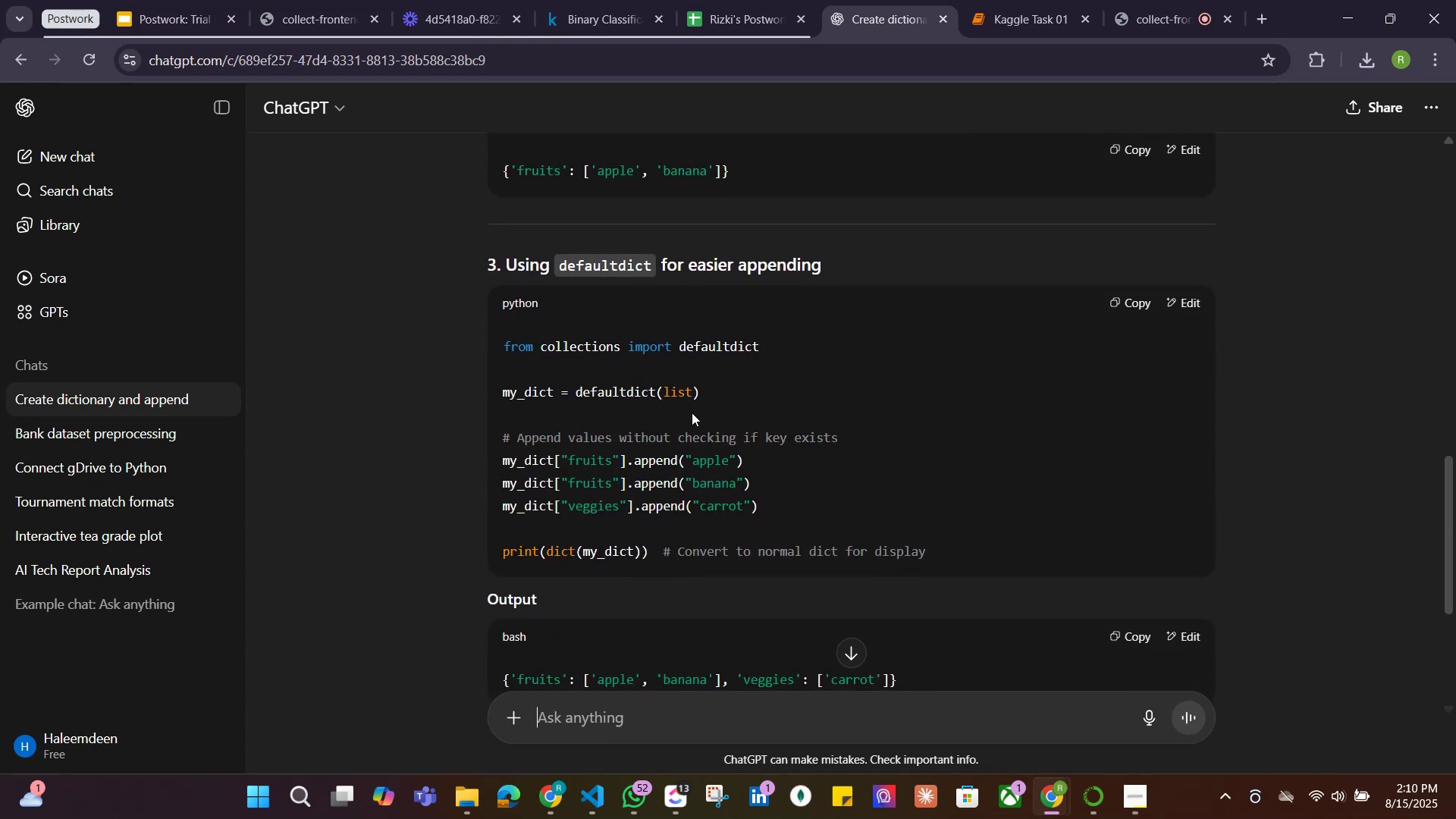 
wait(8.33)
 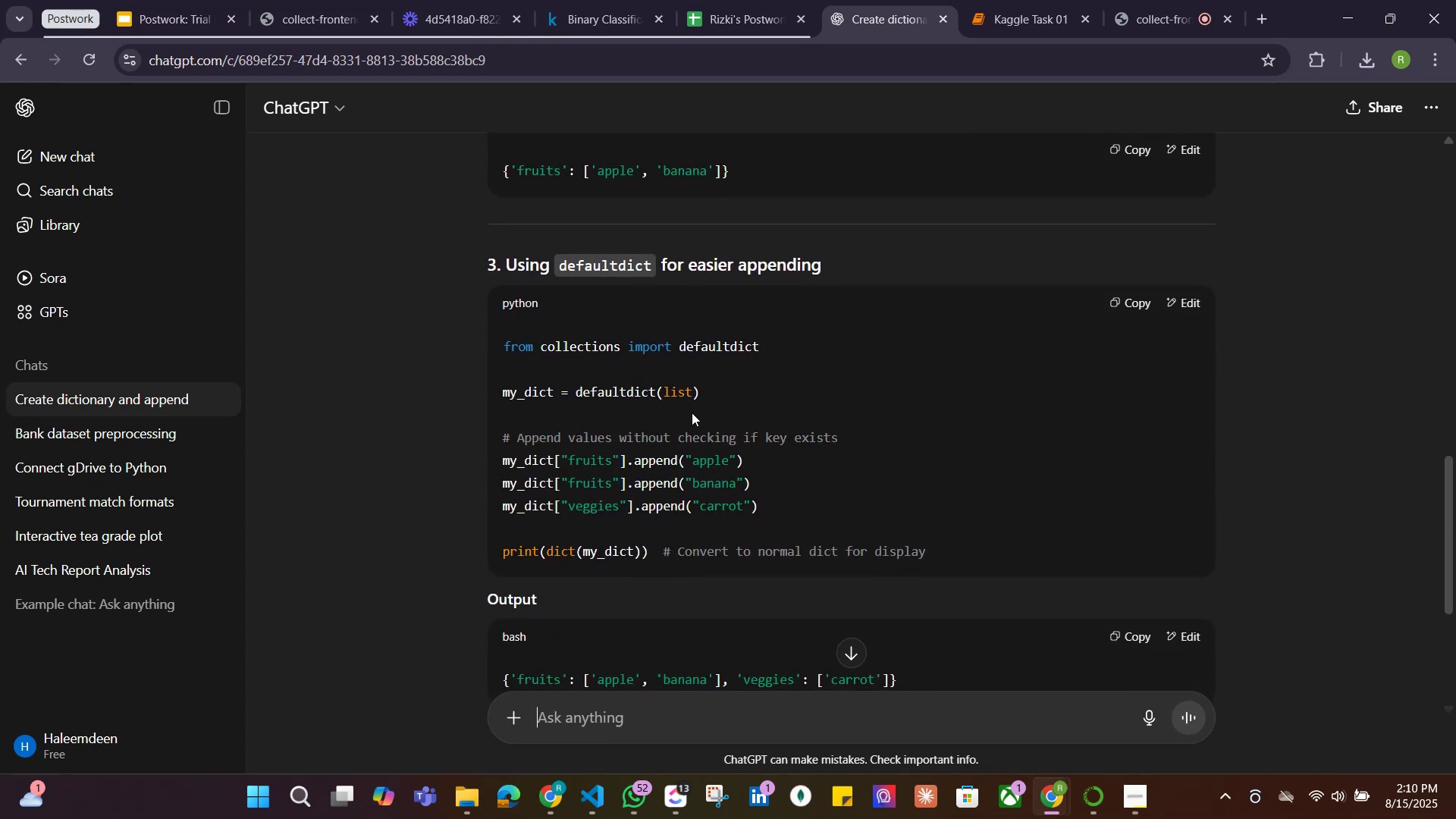 
scroll: coordinate [762, 334], scroll_direction: down, amount: 2.0
 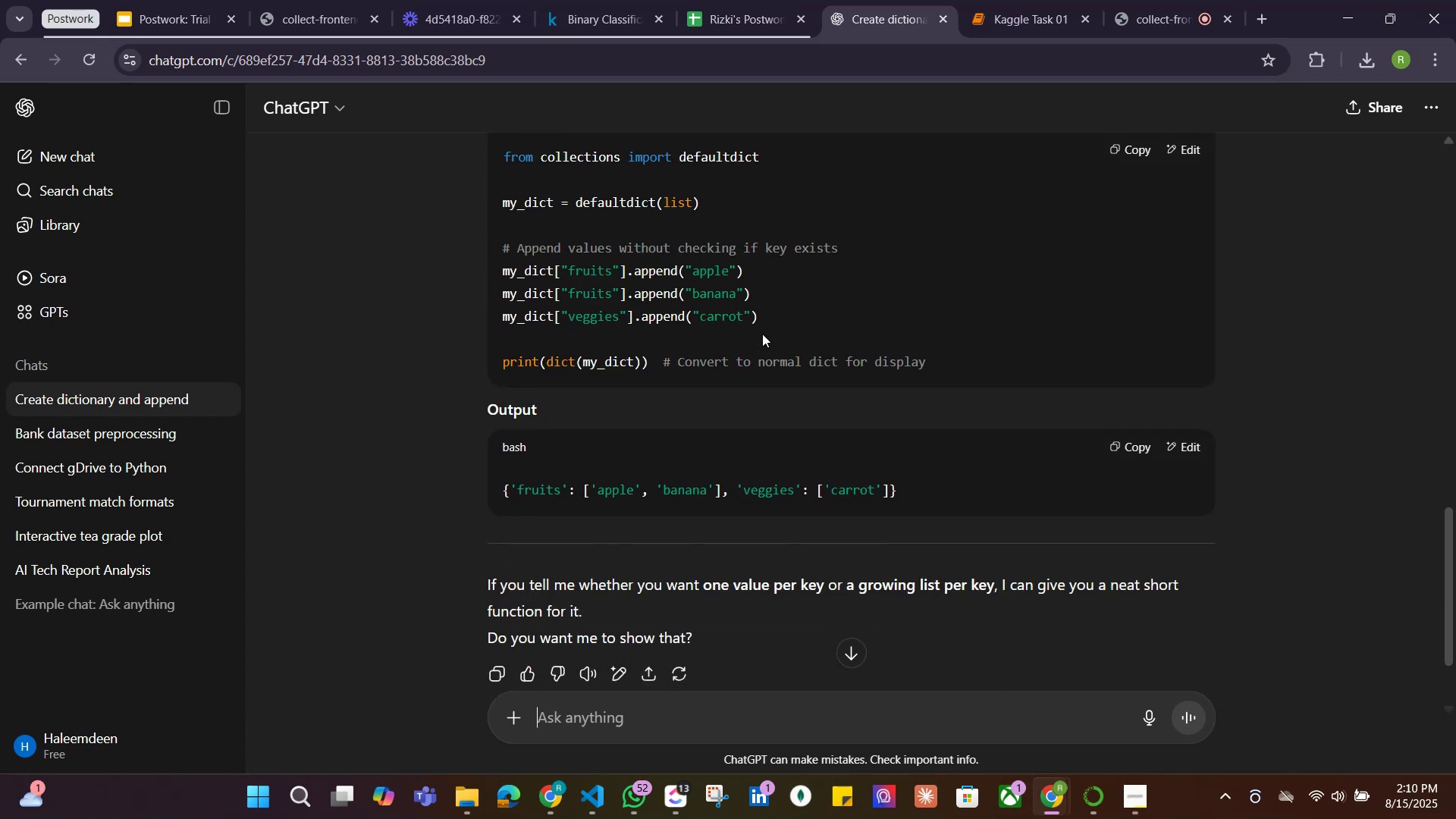 
wait(9.33)
 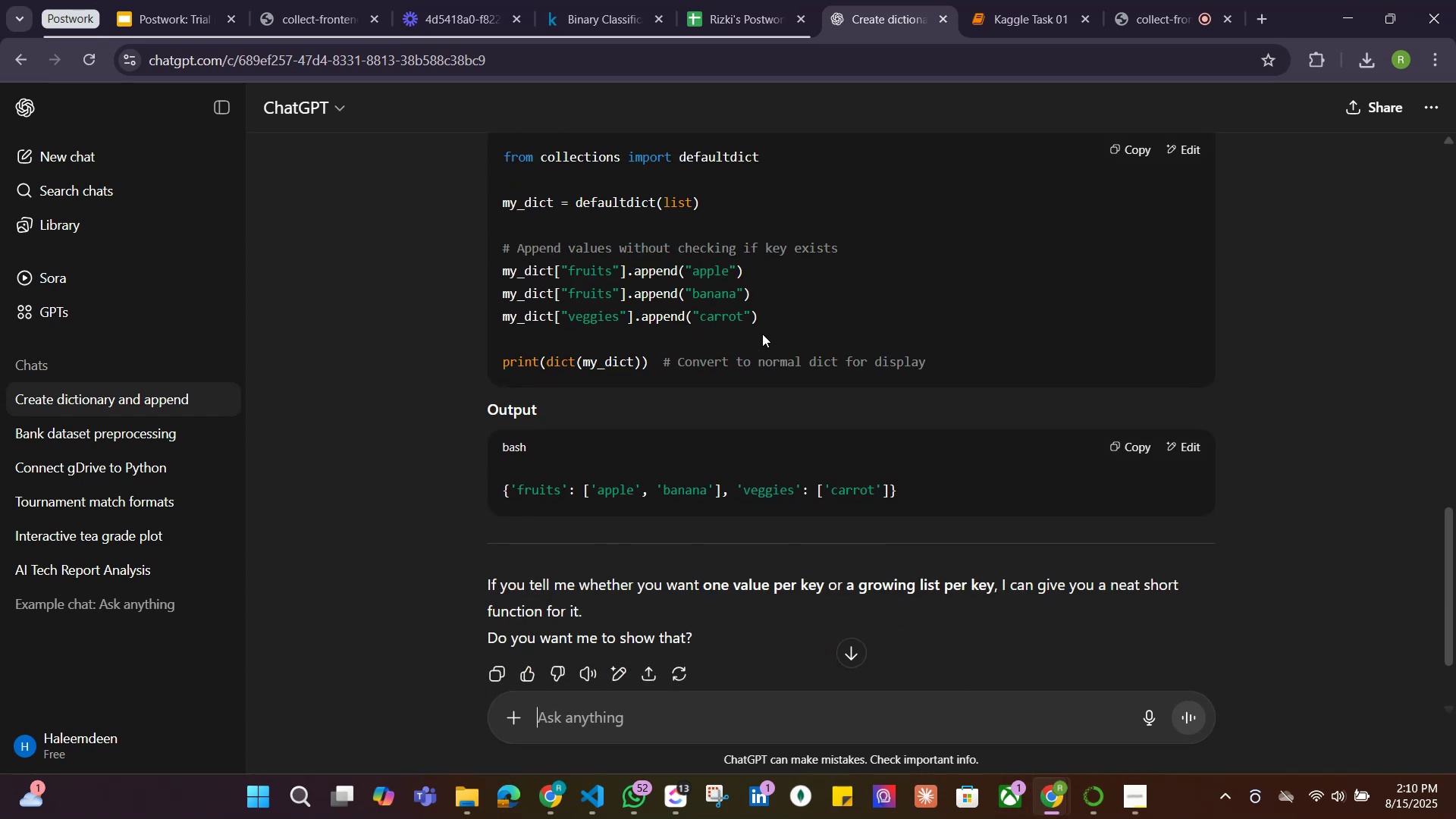 
left_click([1155, 15])
 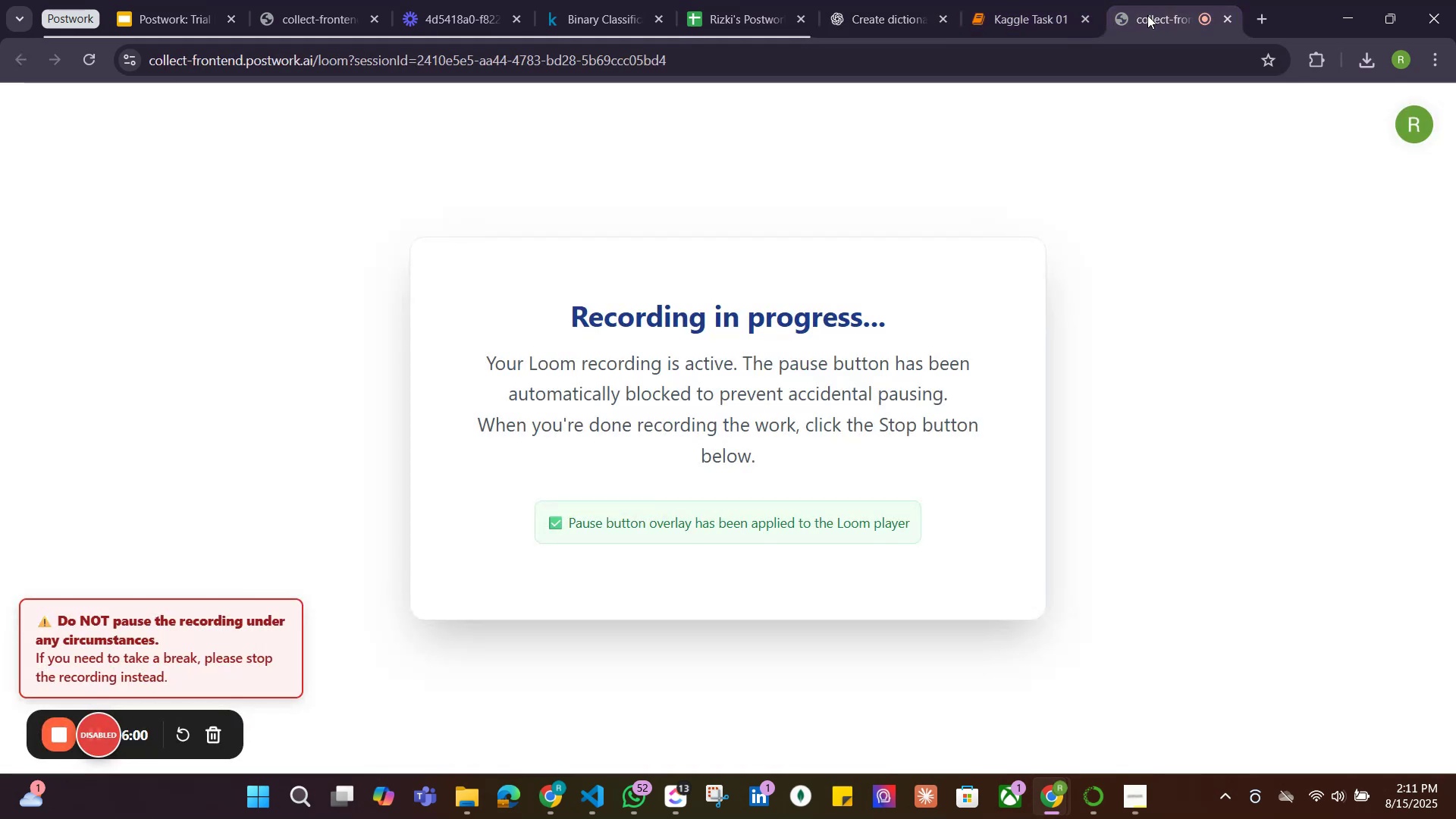 
mouse_move([1035, 20])
 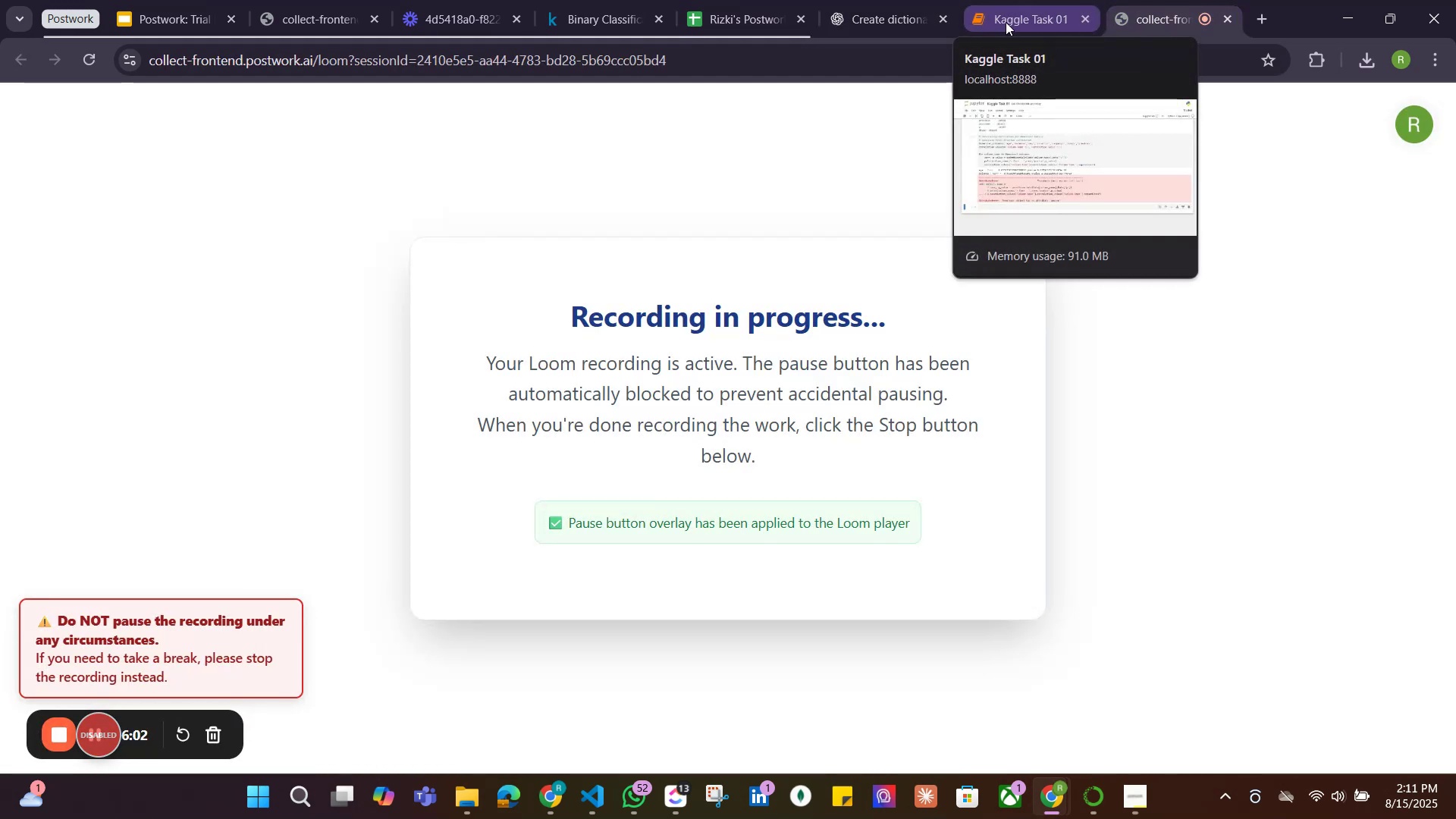 
left_click([1006, 22])
 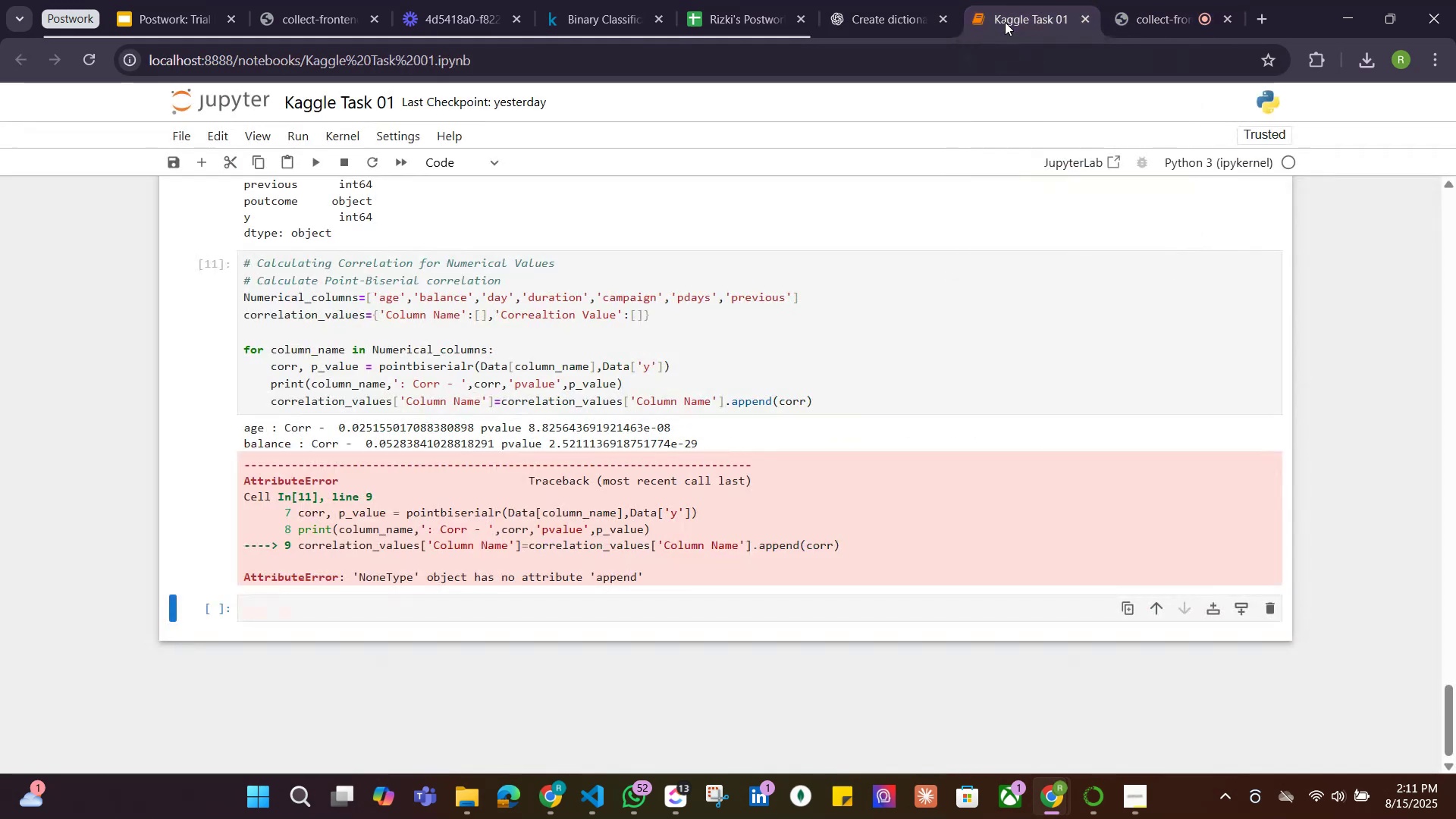 
mouse_move([1109, 24])
 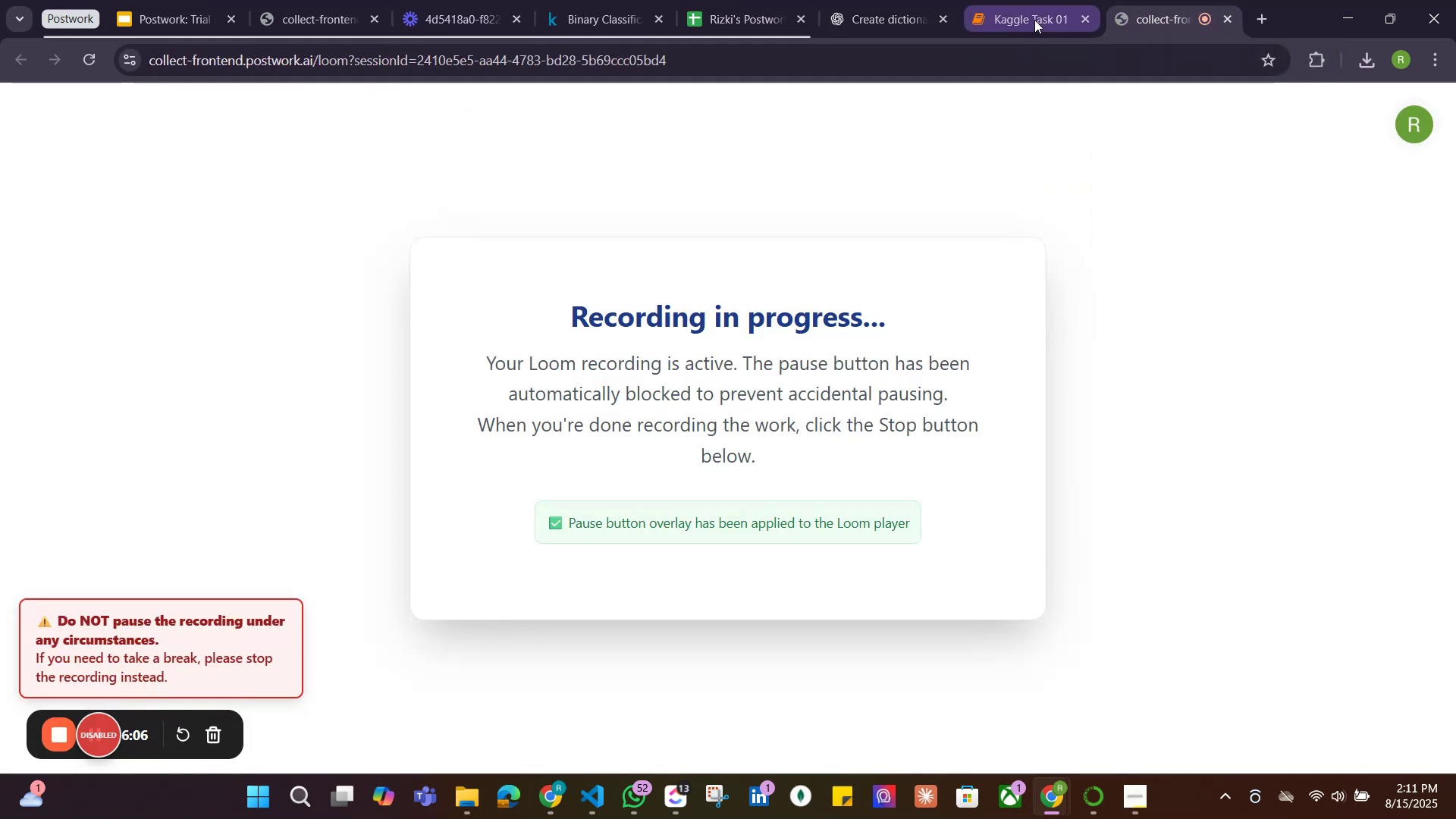 
left_click([1034, 20])
 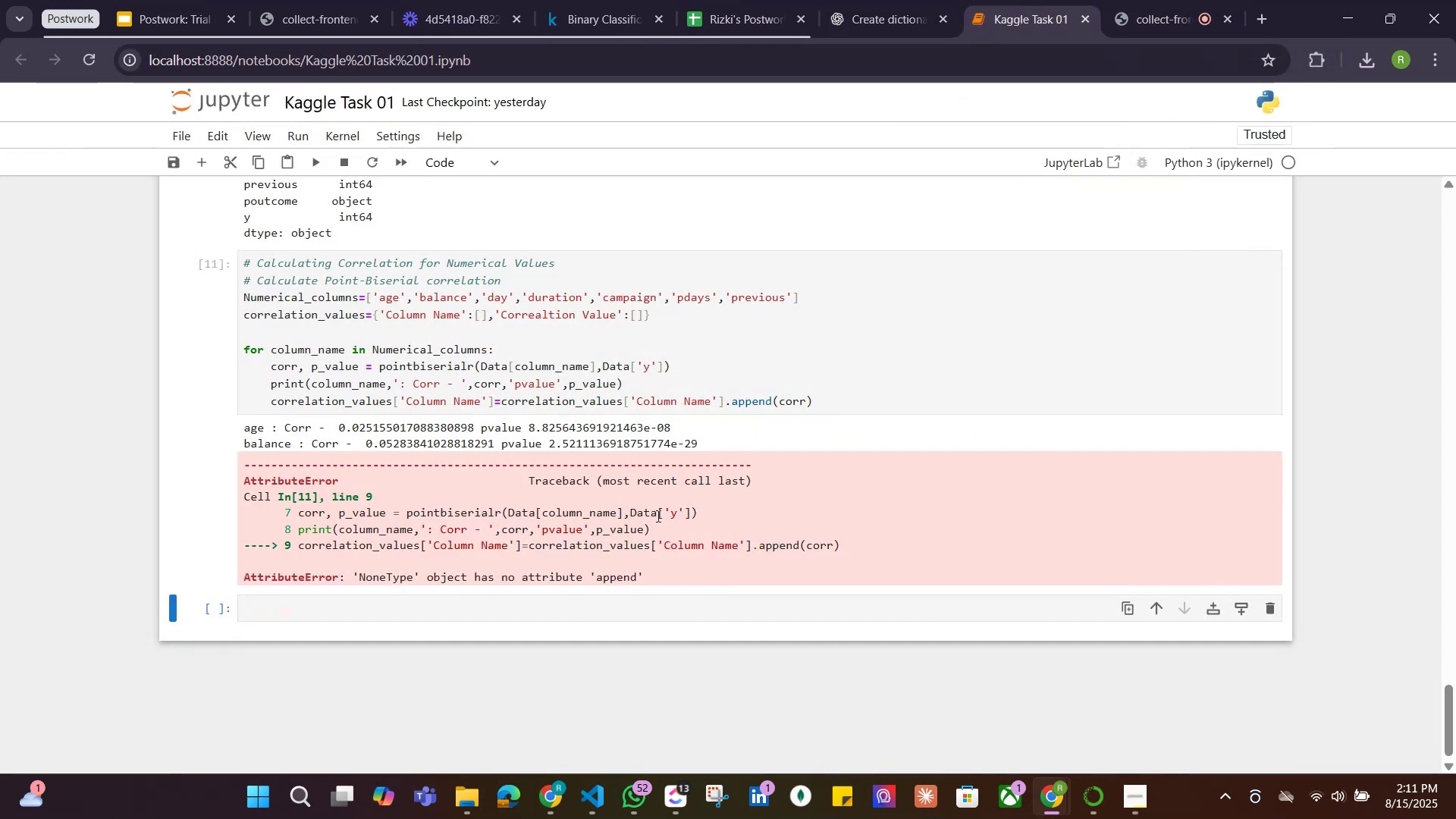 
scroll: coordinate [384, 447], scroll_direction: up, amount: 2.0
 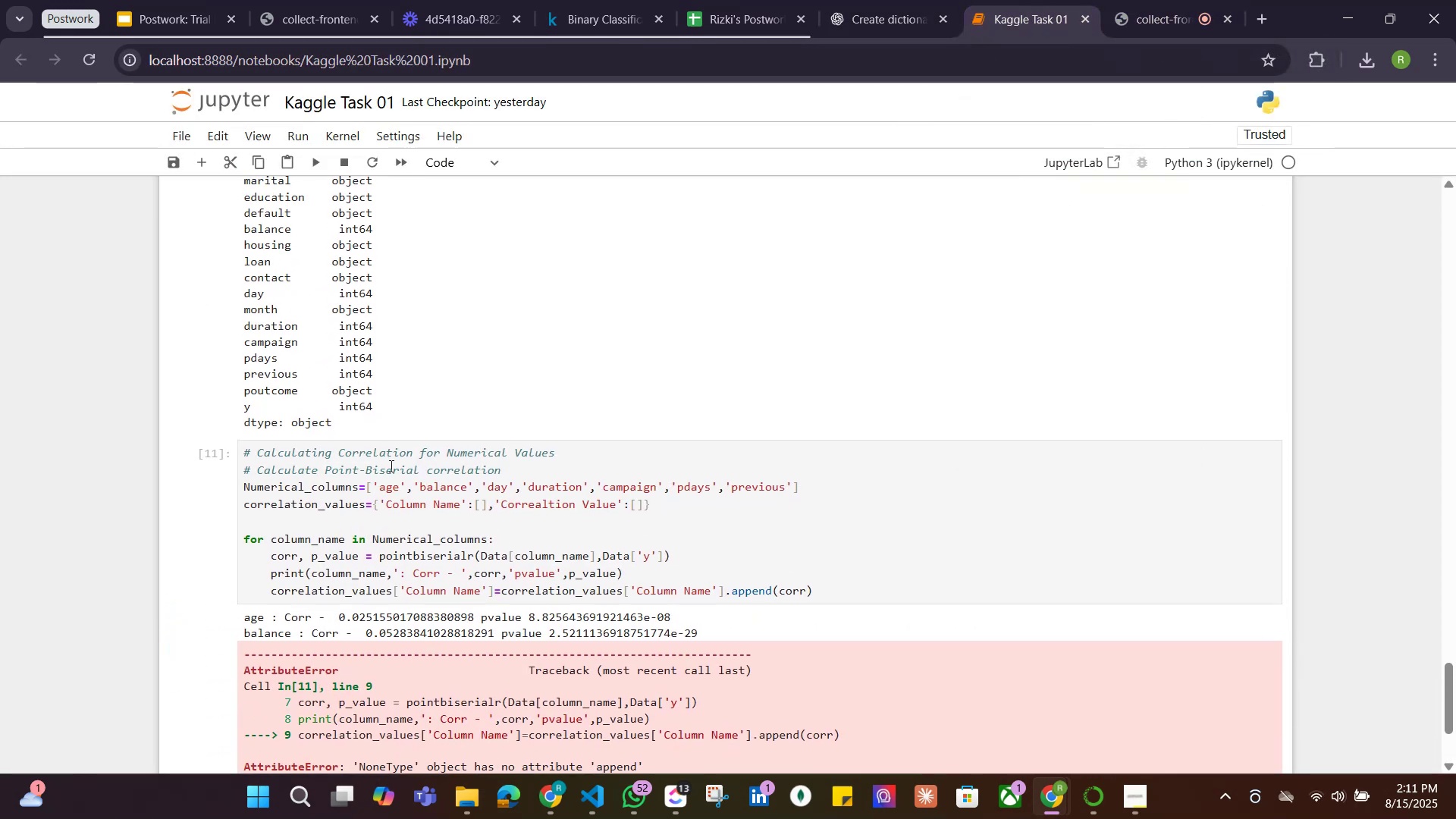 
scroll: coordinate [385, 464], scroll_direction: down, amount: 1.0
 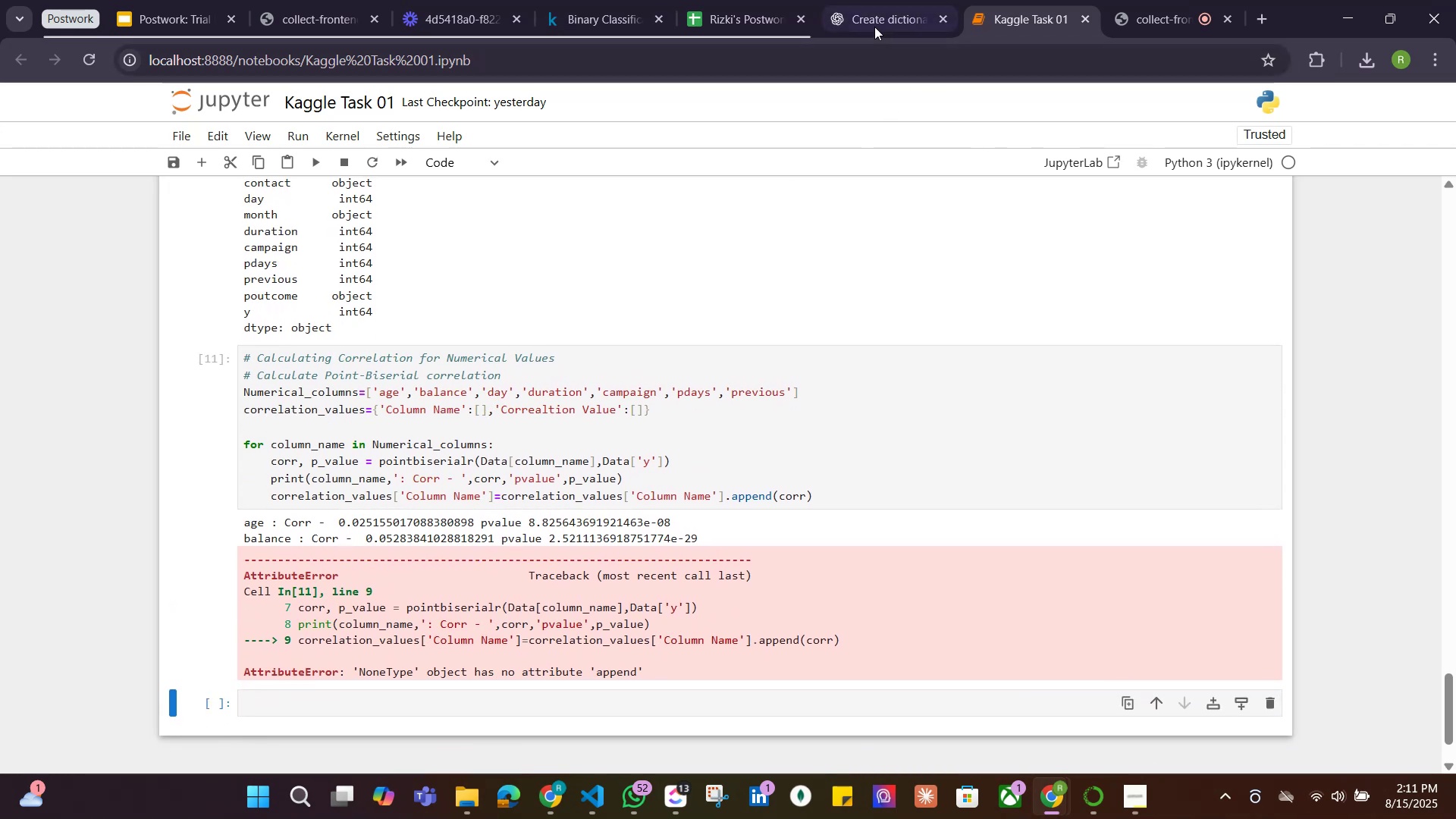 
wait(5.41)
 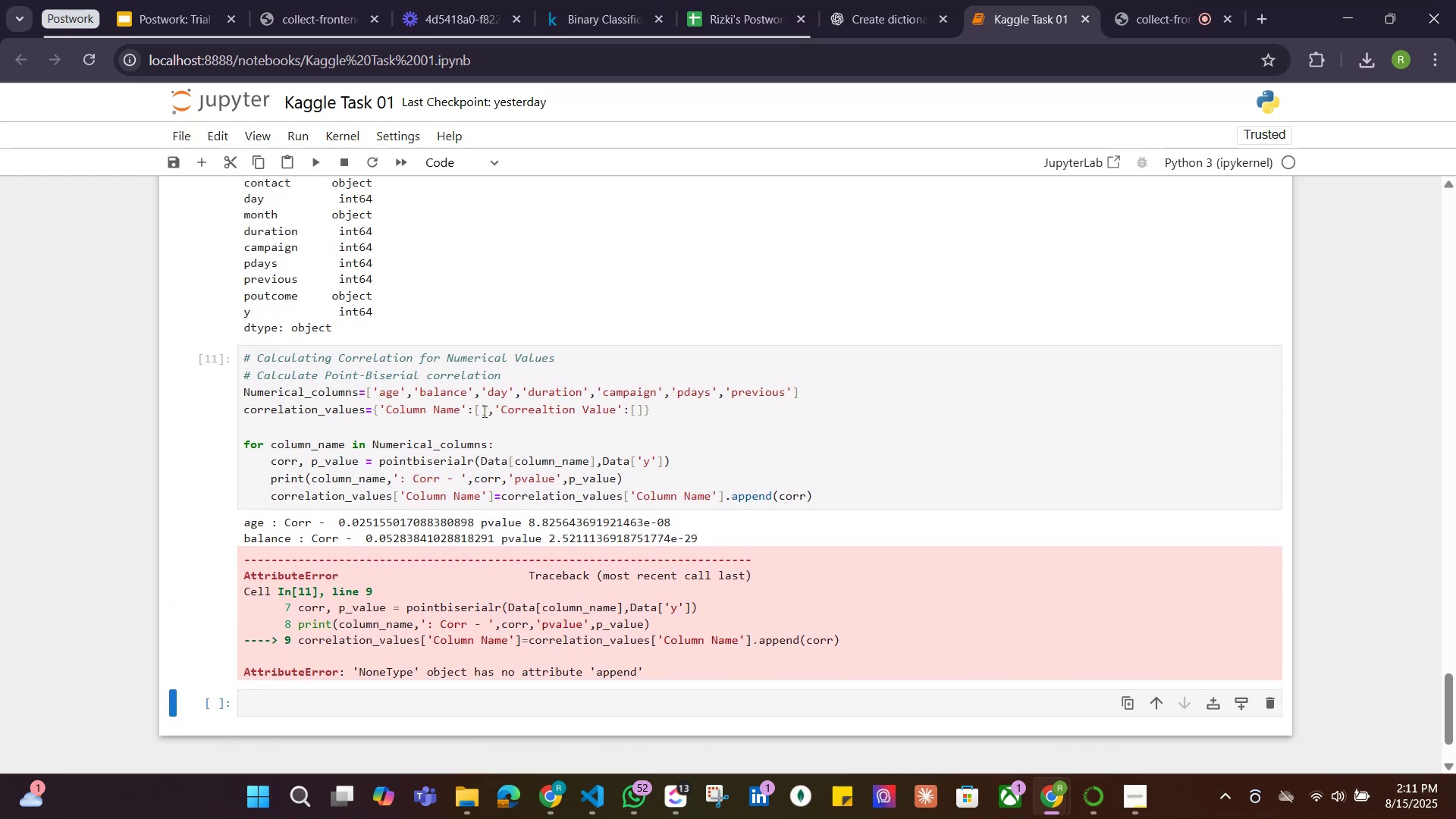 
left_click([863, 11])
 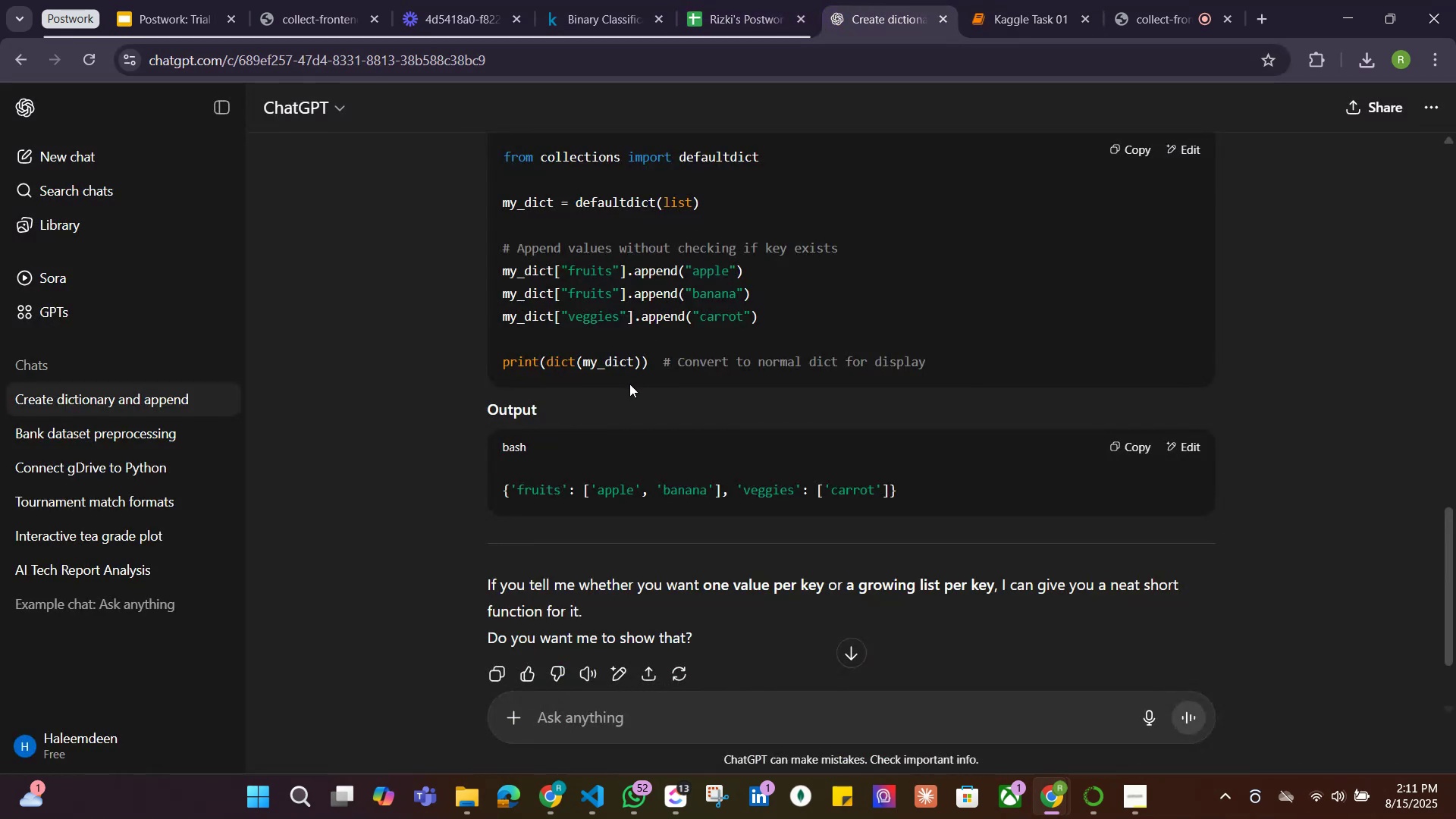 
scroll: coordinate [628, 384], scroll_direction: up, amount: 1.0
 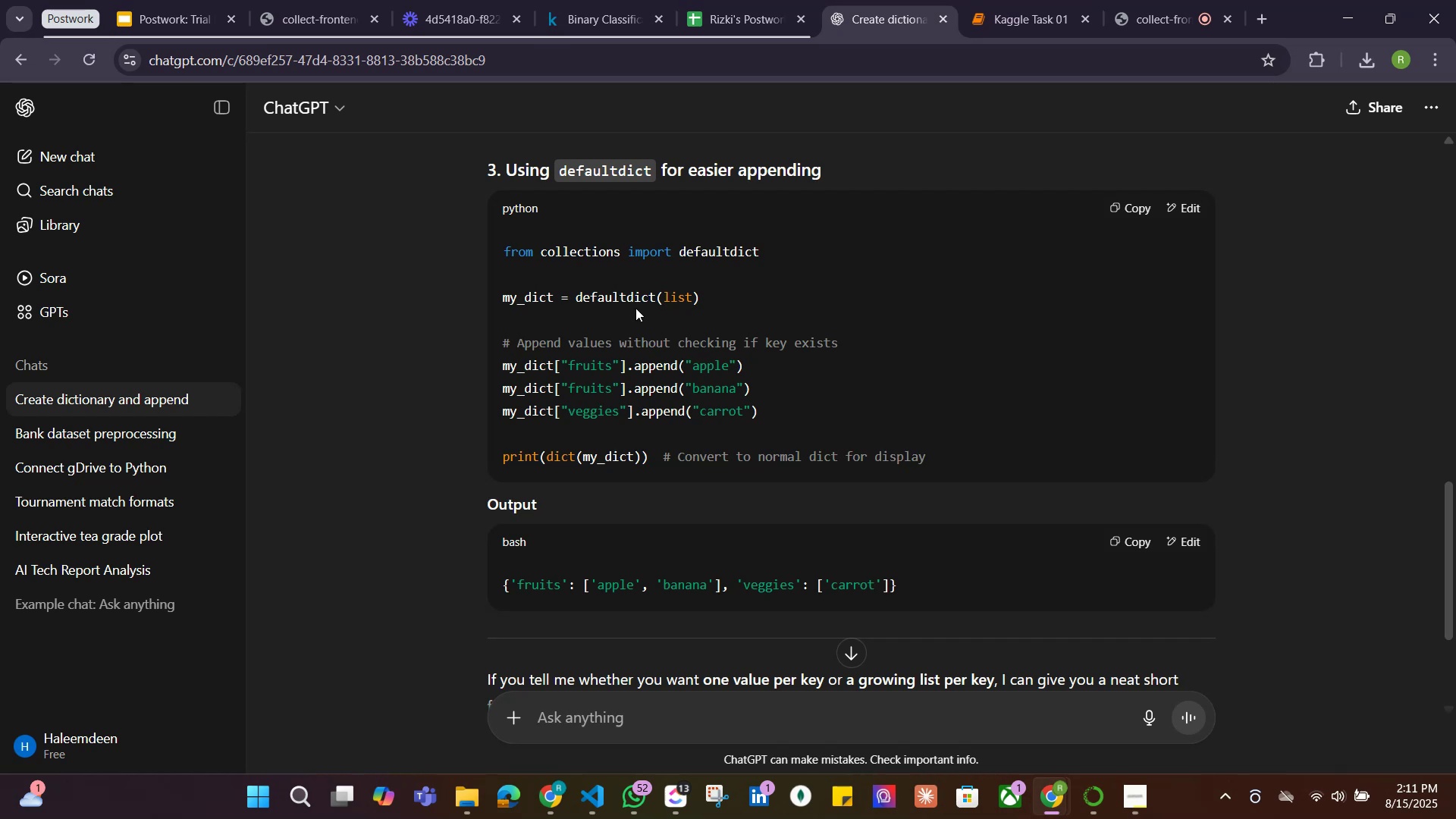 
wait(9.97)
 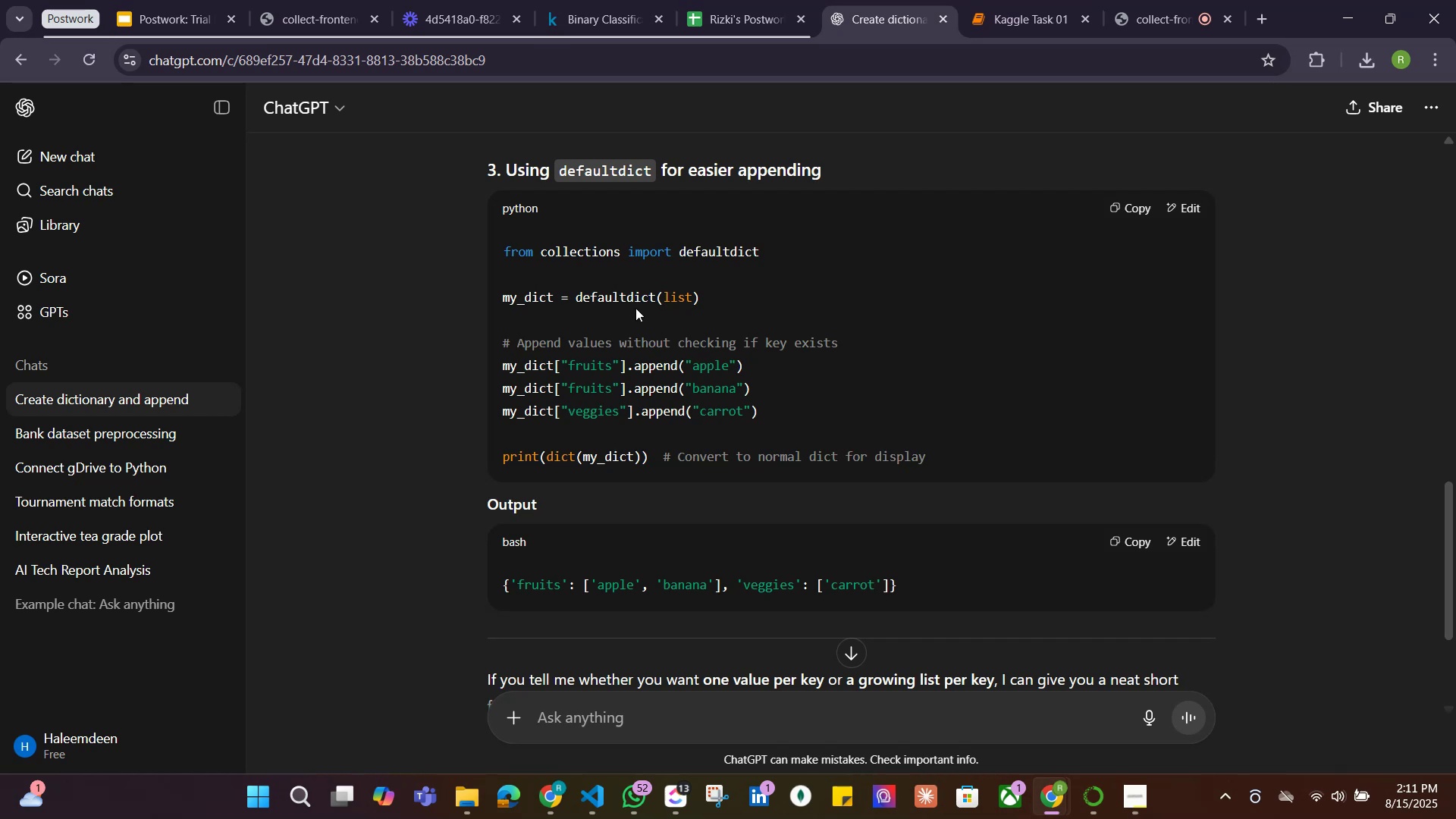 
left_click_drag(start_coordinate=[772, 244], to_coordinate=[474, 254])
 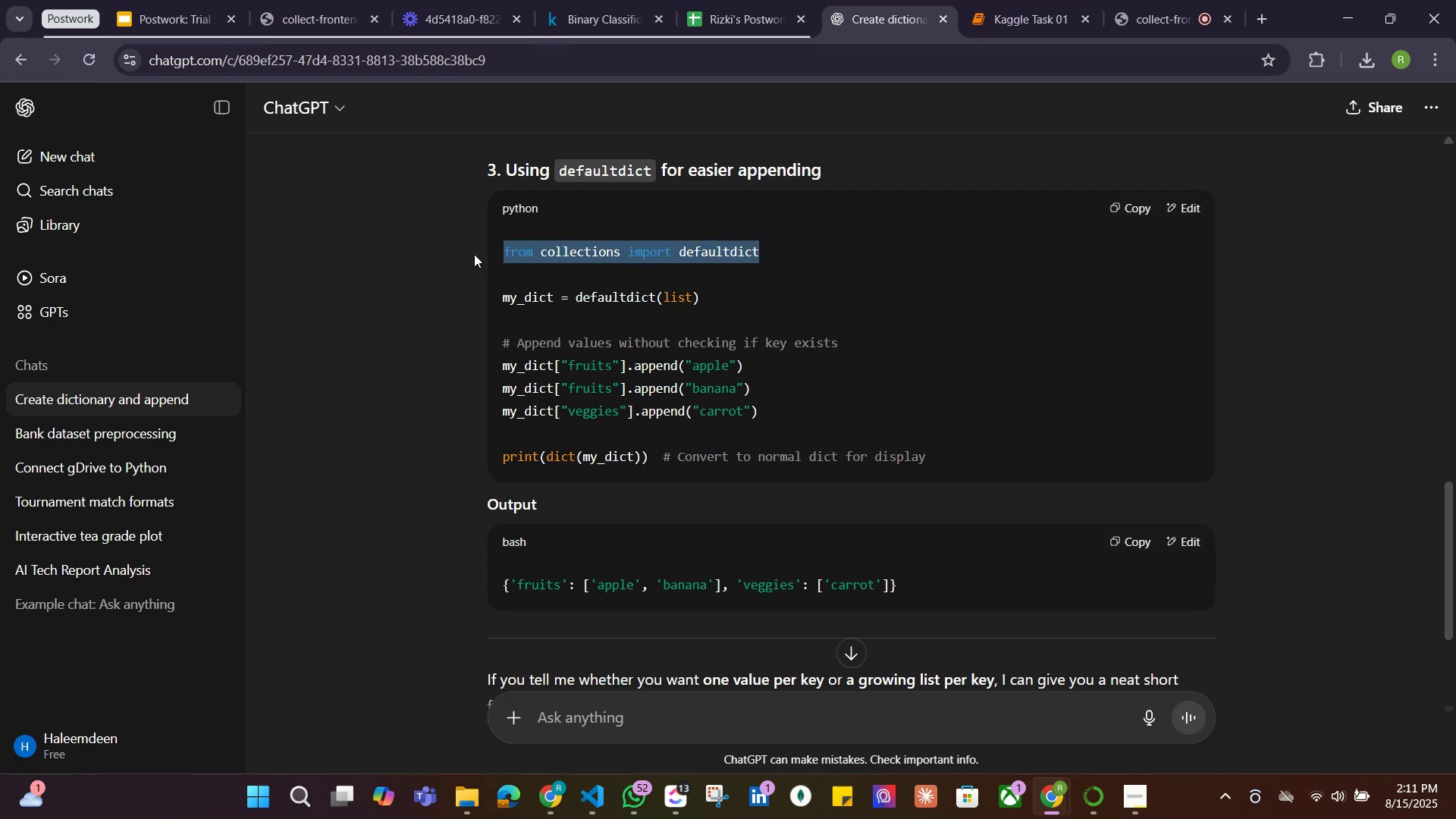 
hold_key(key=ControlLeft, duration=0.34)
 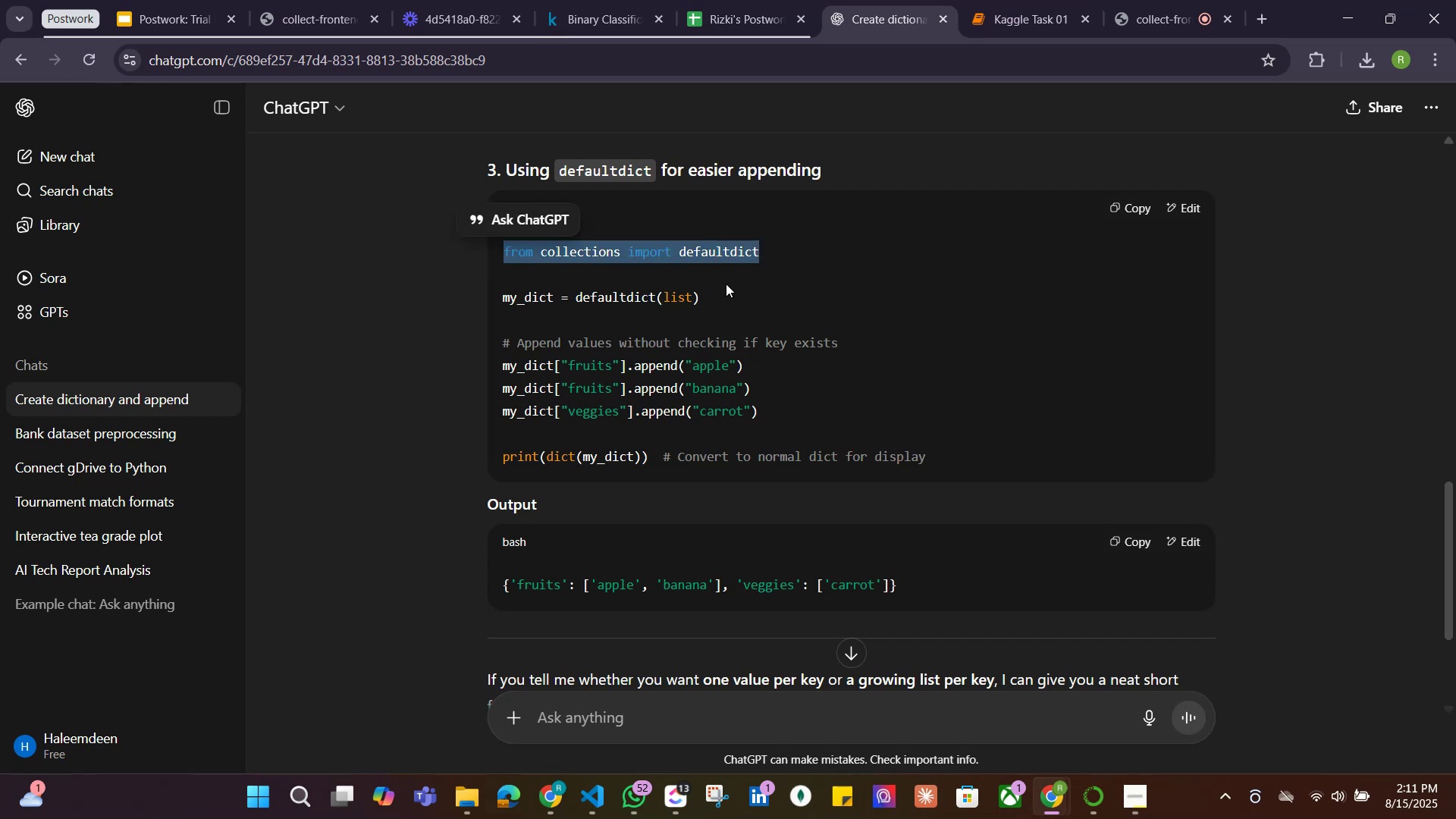 
left_click([727, 283])
 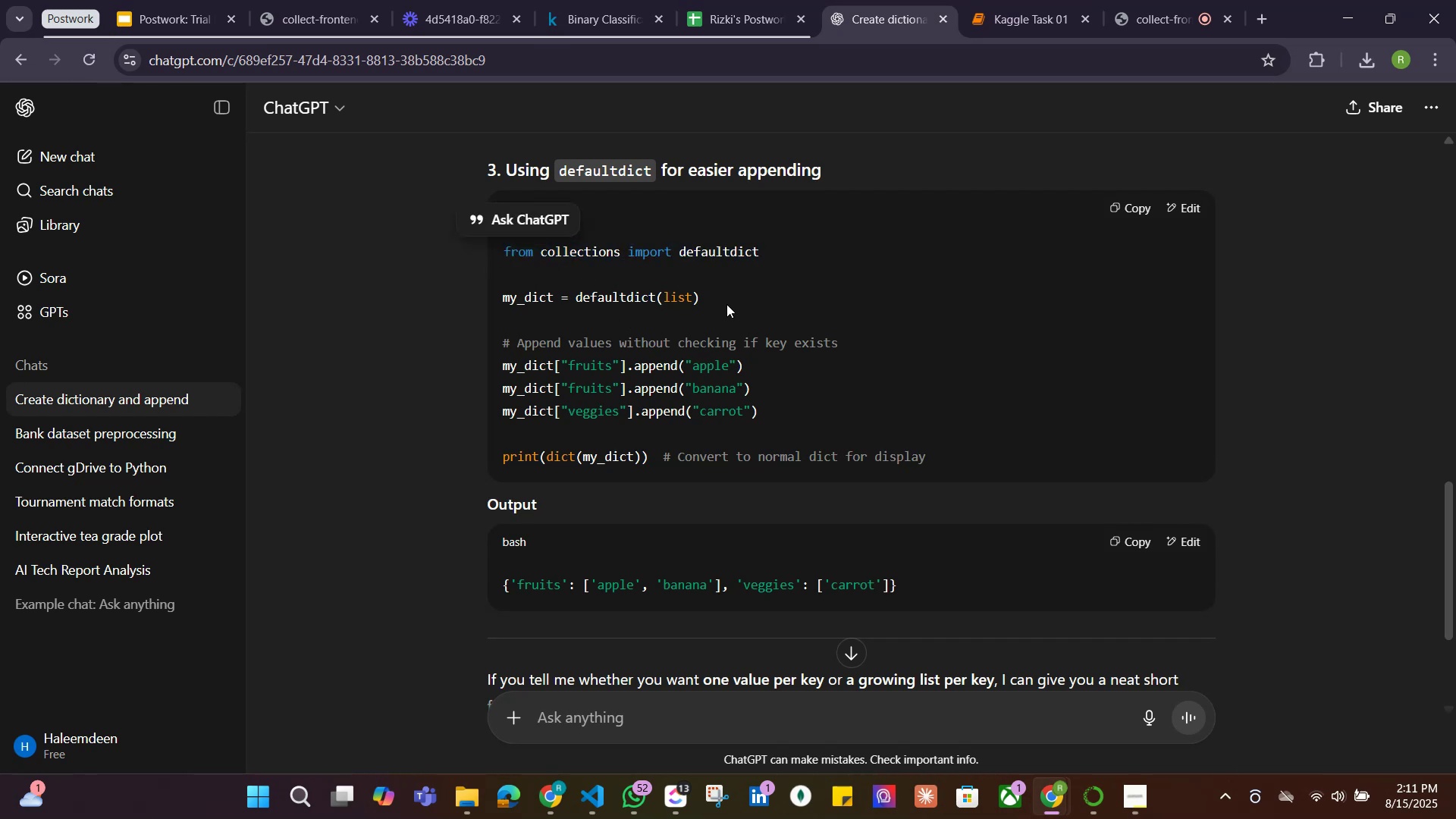 
left_click_drag(start_coordinate=[719, 310], to_coordinate=[482, 256])
 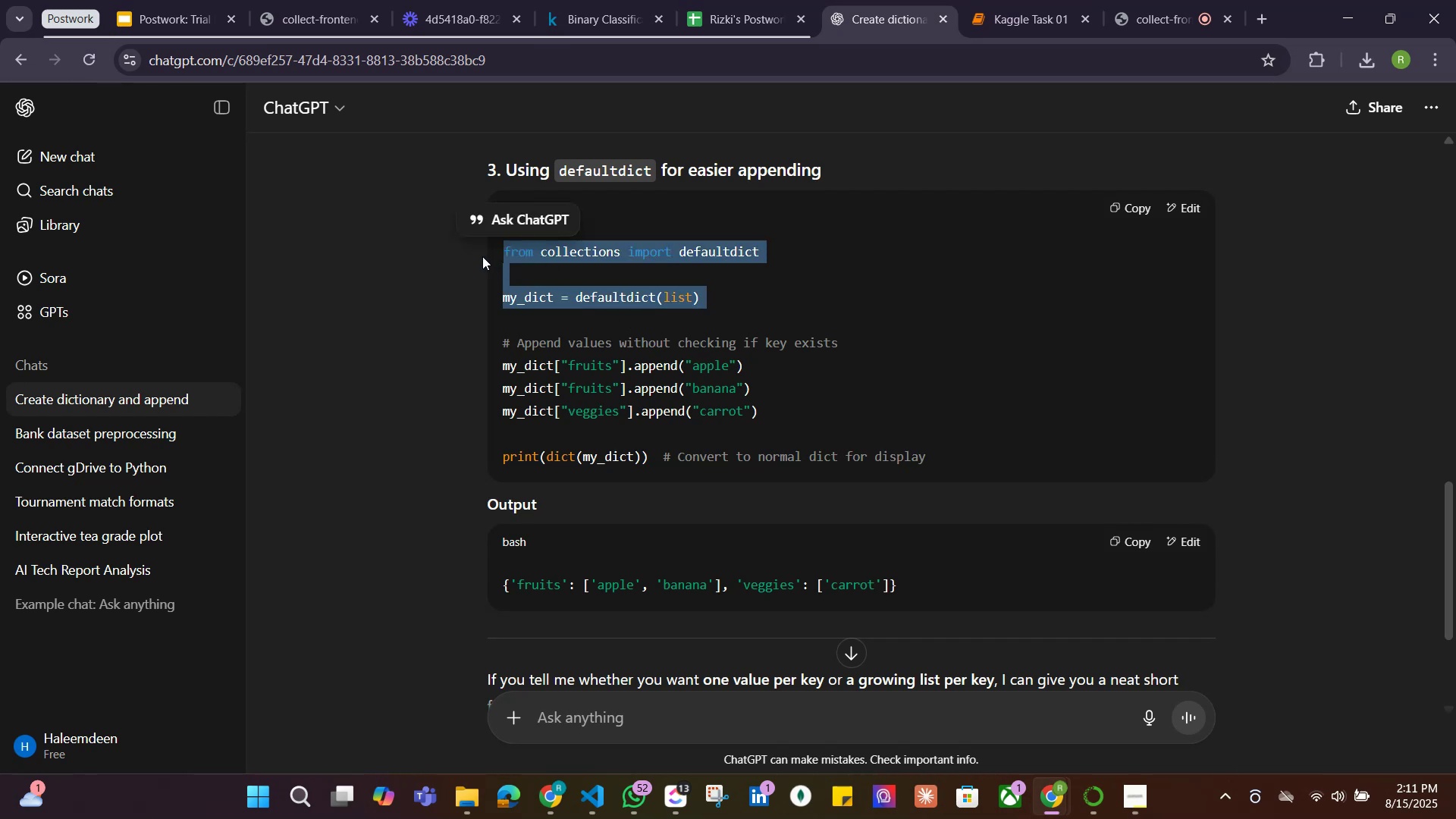 
key(Control+C)
 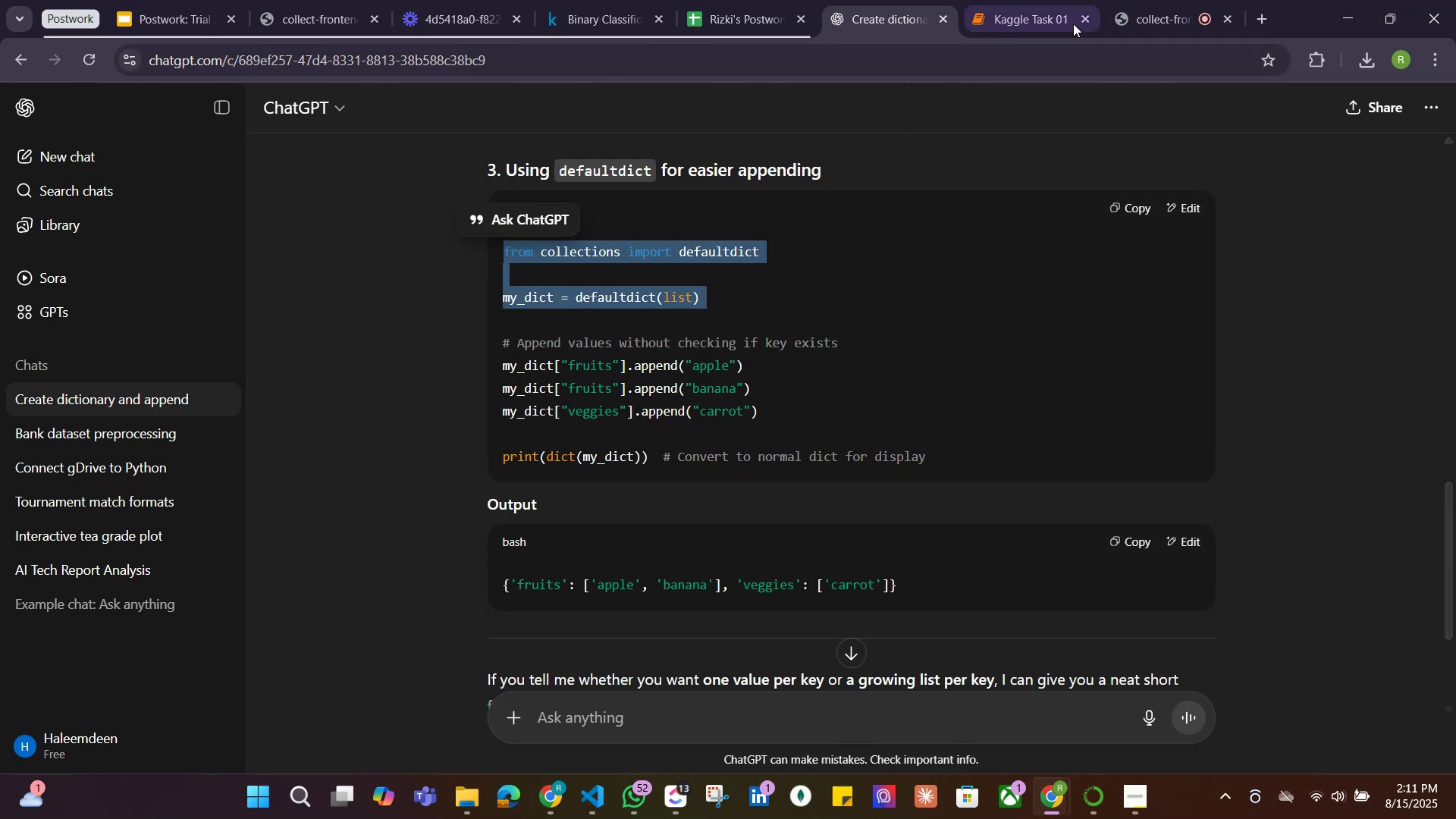 
left_click([1049, 14])
 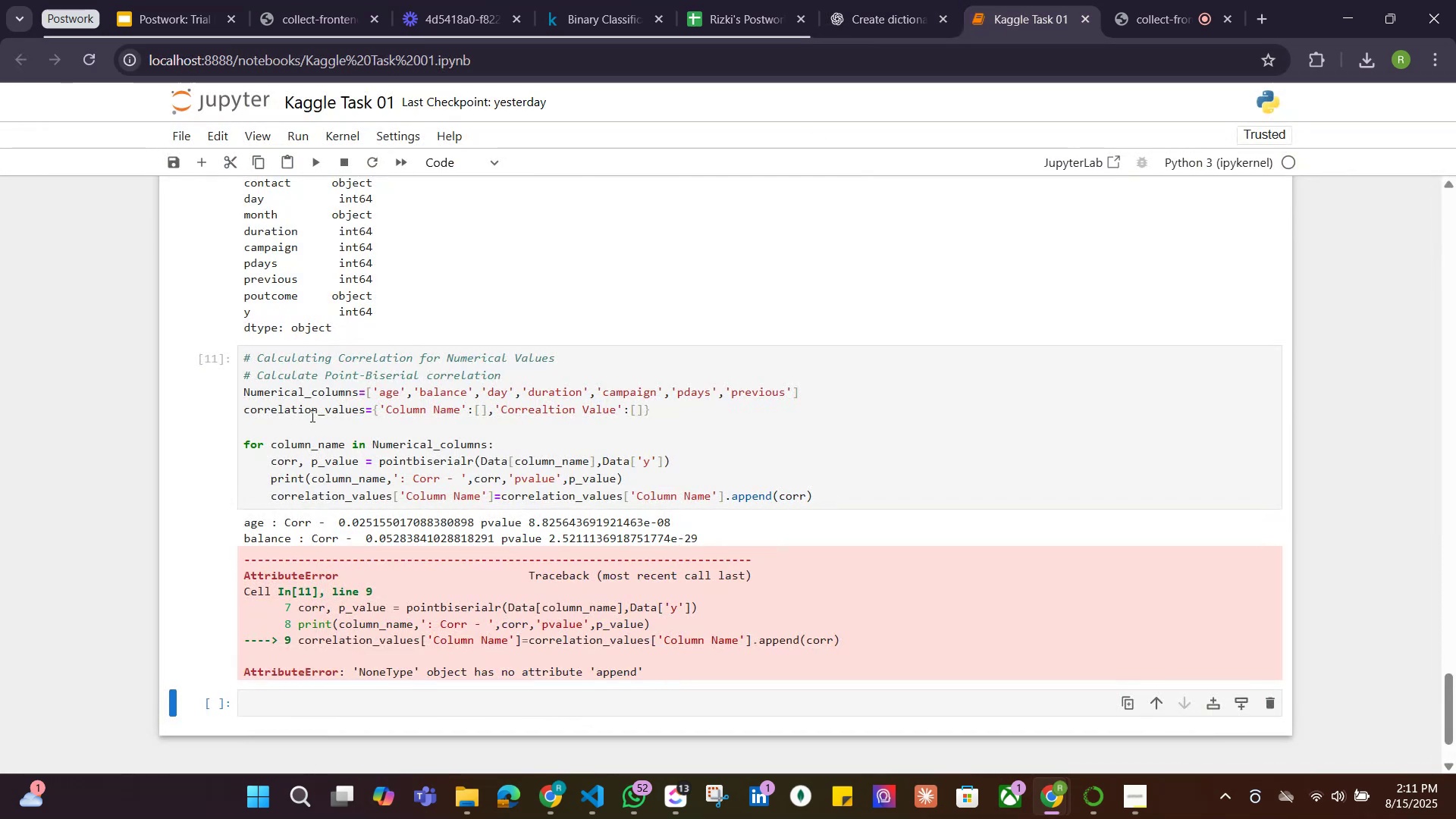 
scroll: coordinate [321, 429], scroll_direction: up, amount: 1.0
 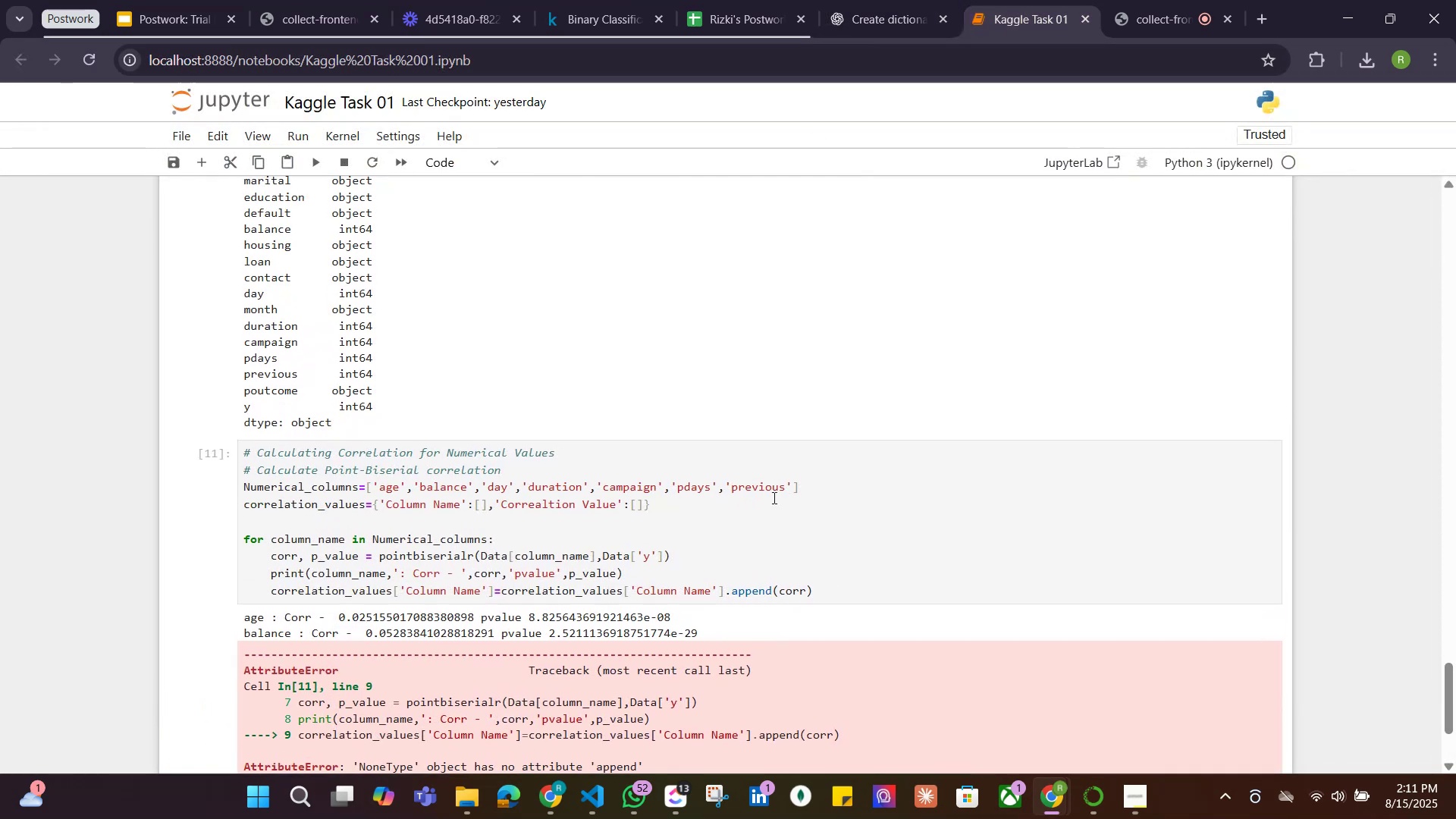 
left_click([852, 487])
 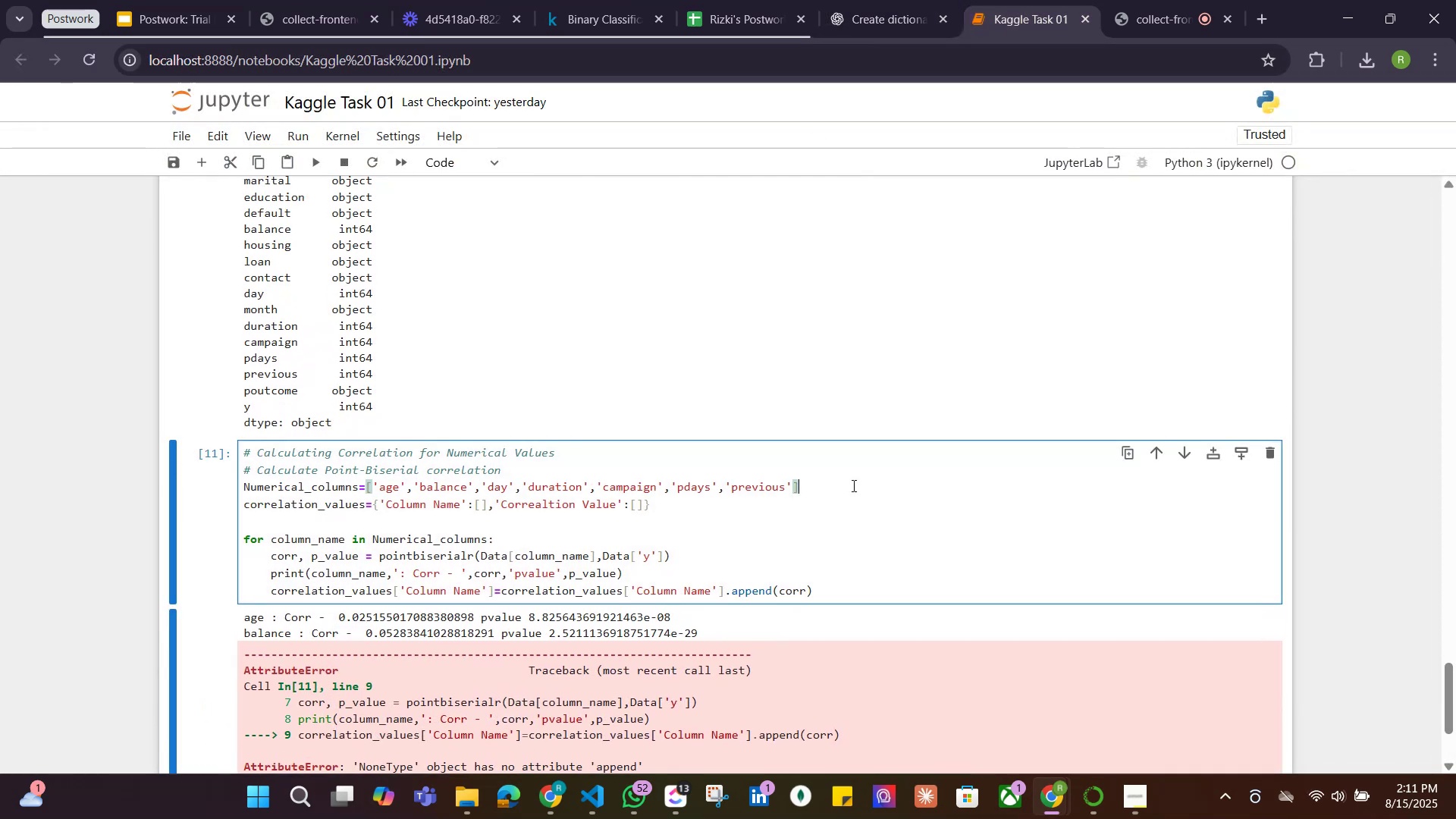 
key(Enter)
 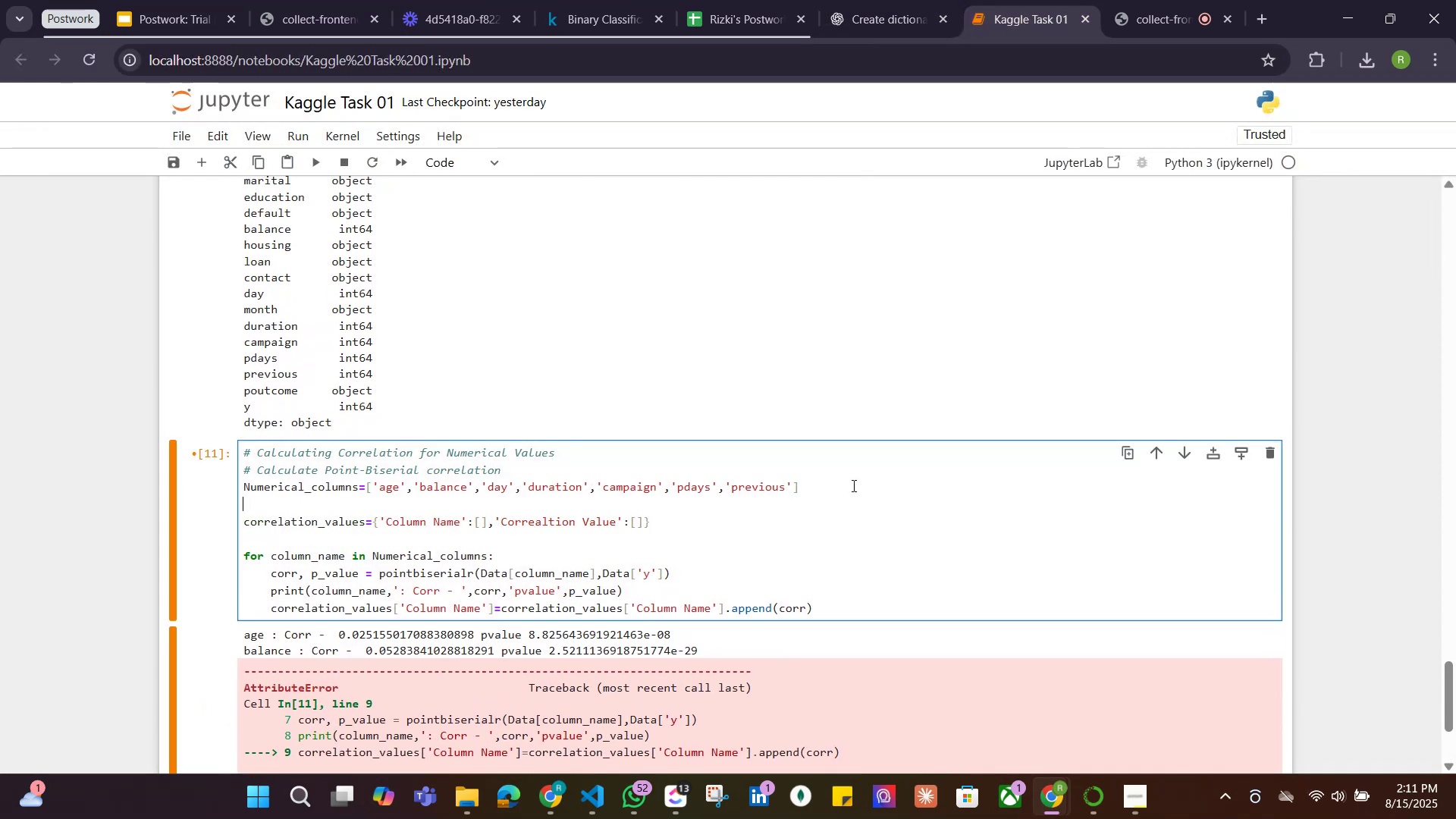 
key(Control+ControlLeft)
 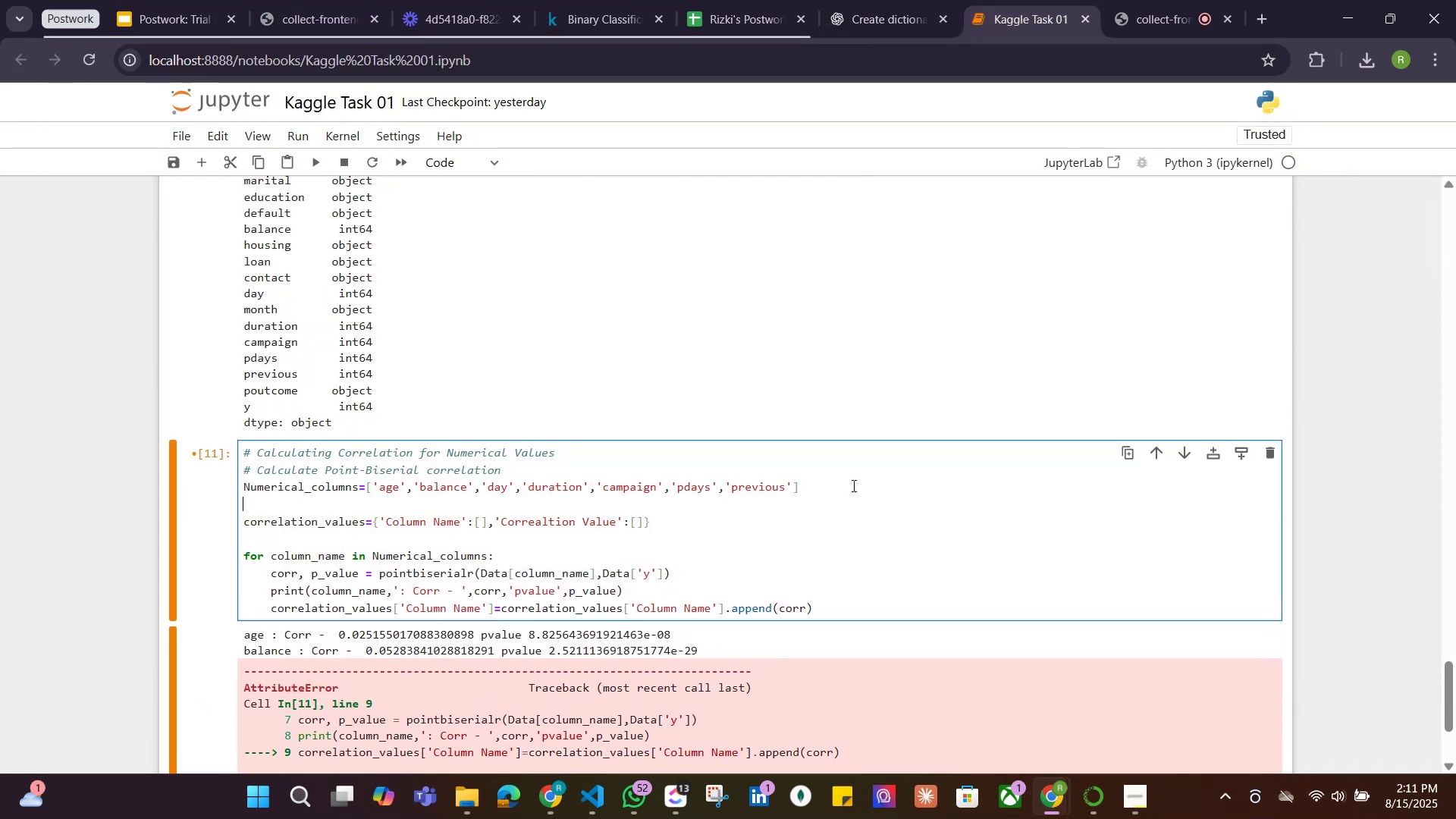 
key(Control+V)
 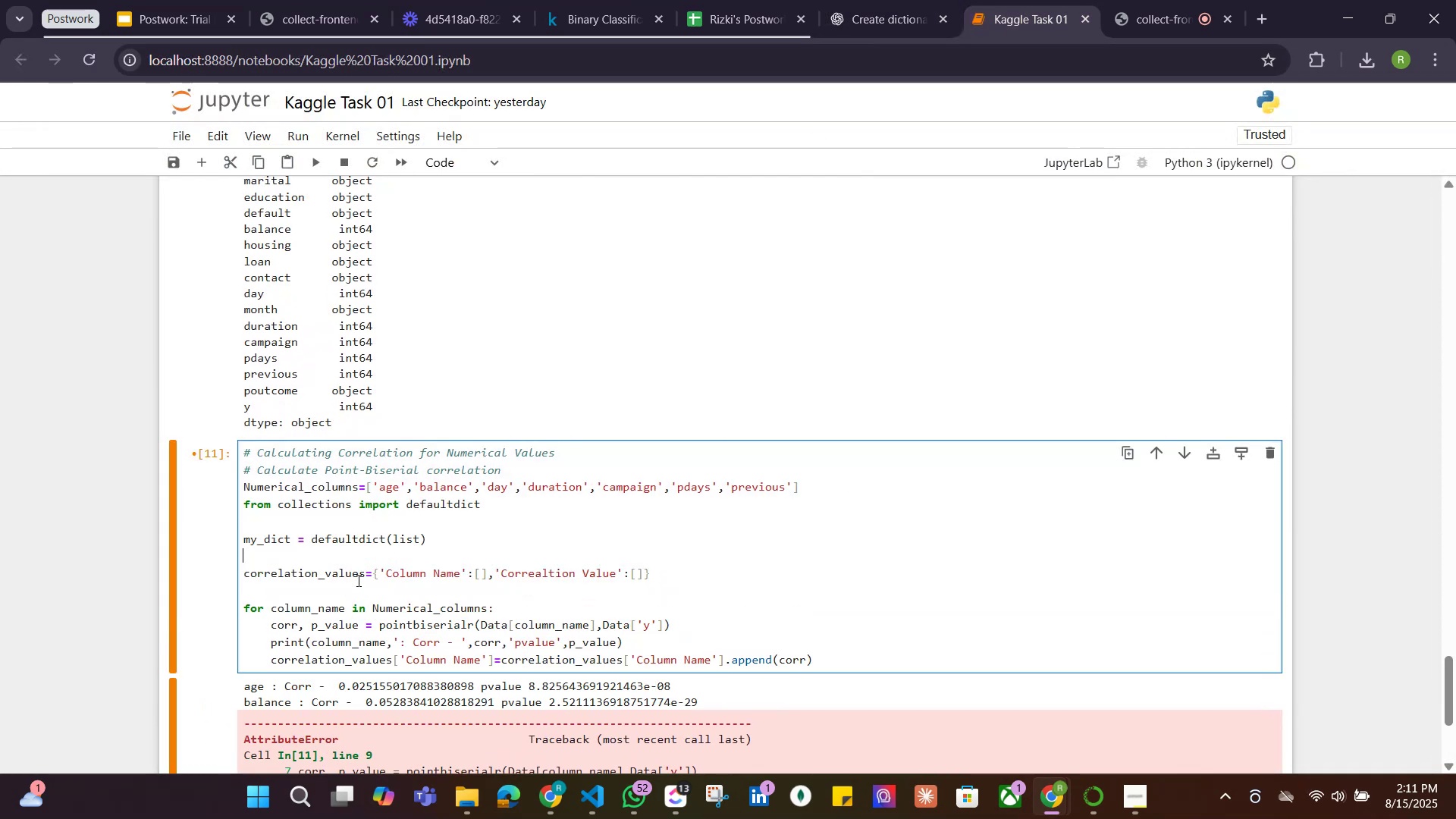 
left_click_drag(start_coordinate=[364, 576], to_coordinate=[223, 576])
 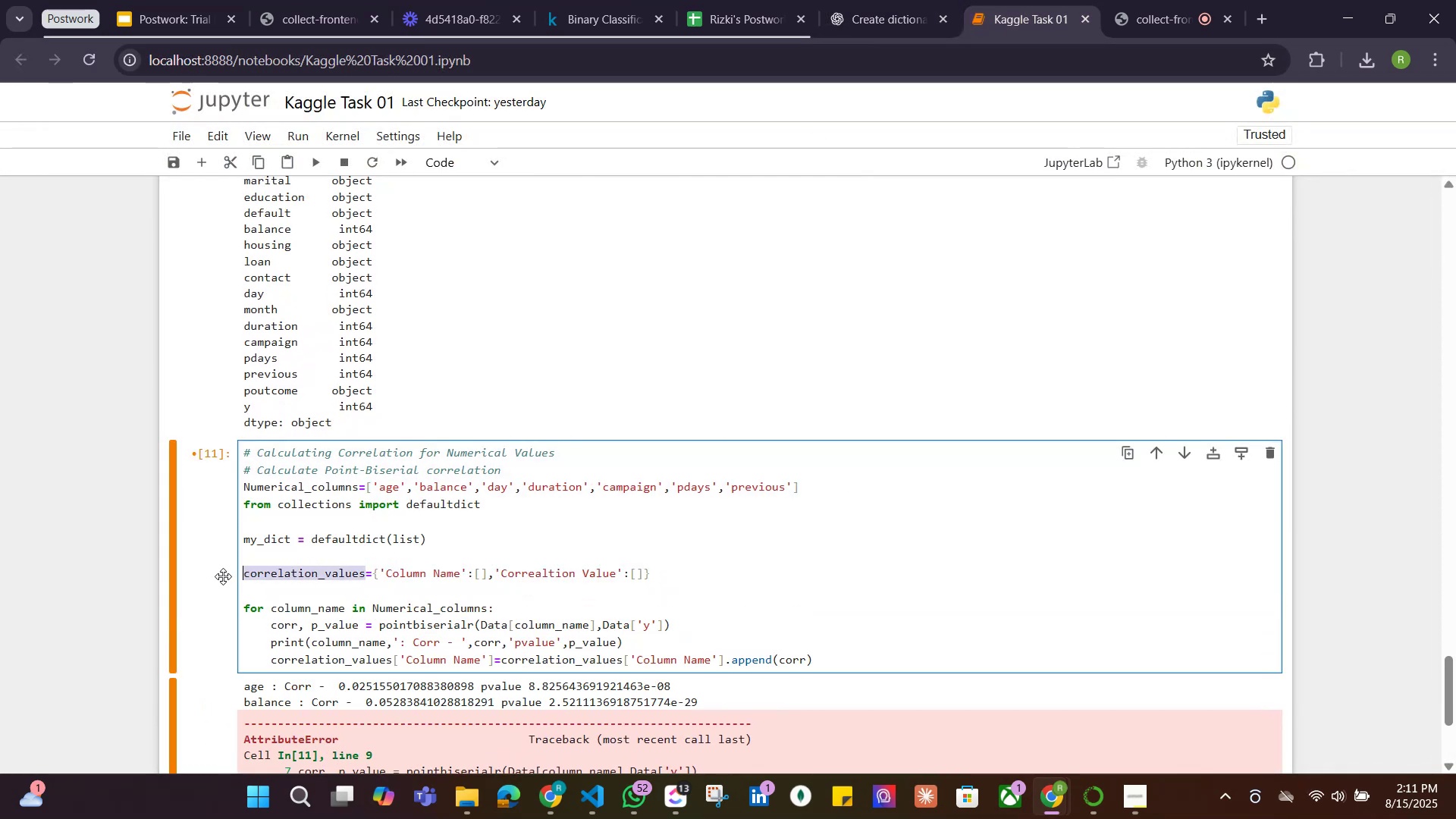 
key(Control+C)
 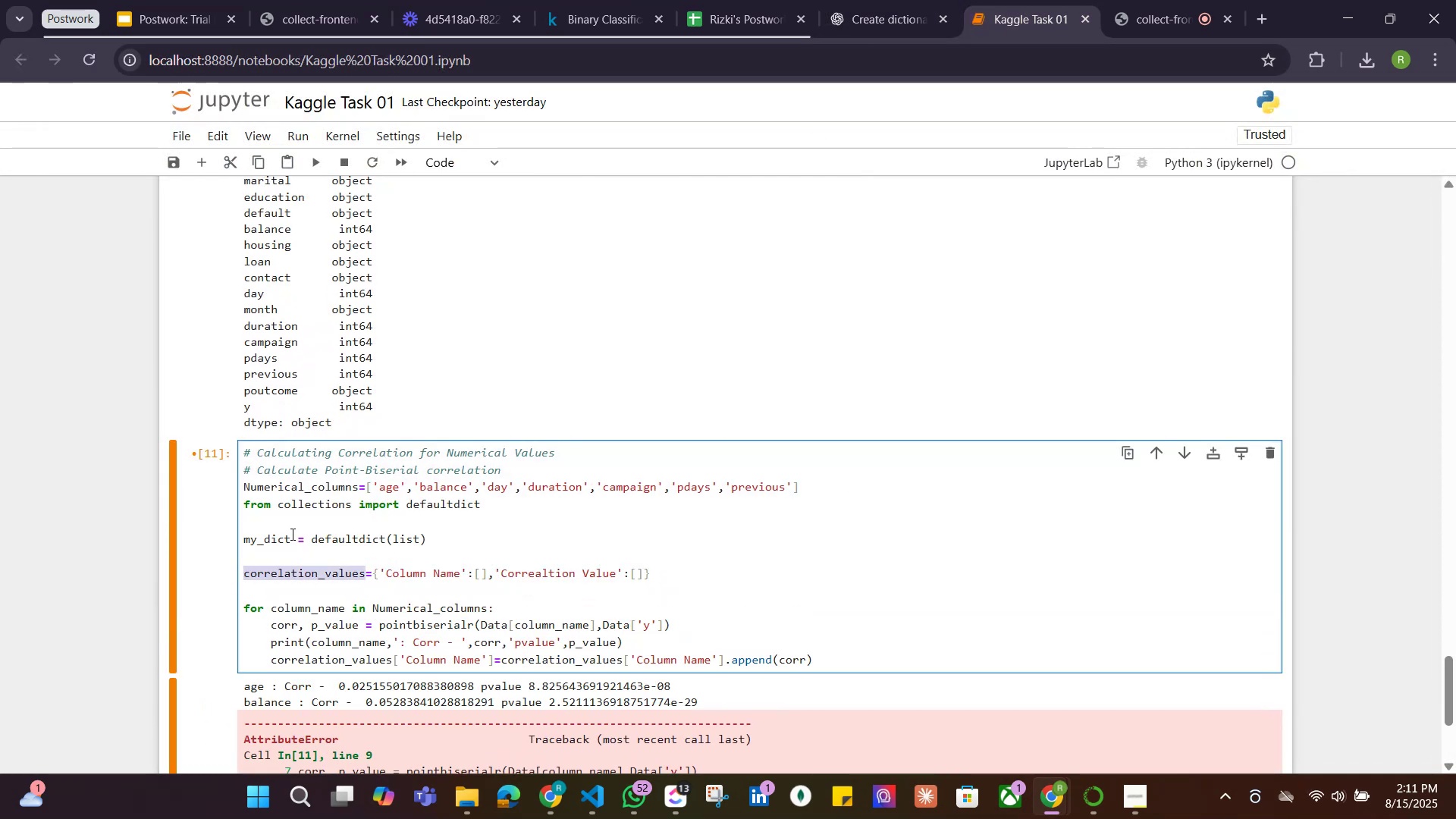 
left_click_drag(start_coordinate=[290, 534], to_coordinate=[239, 535])
 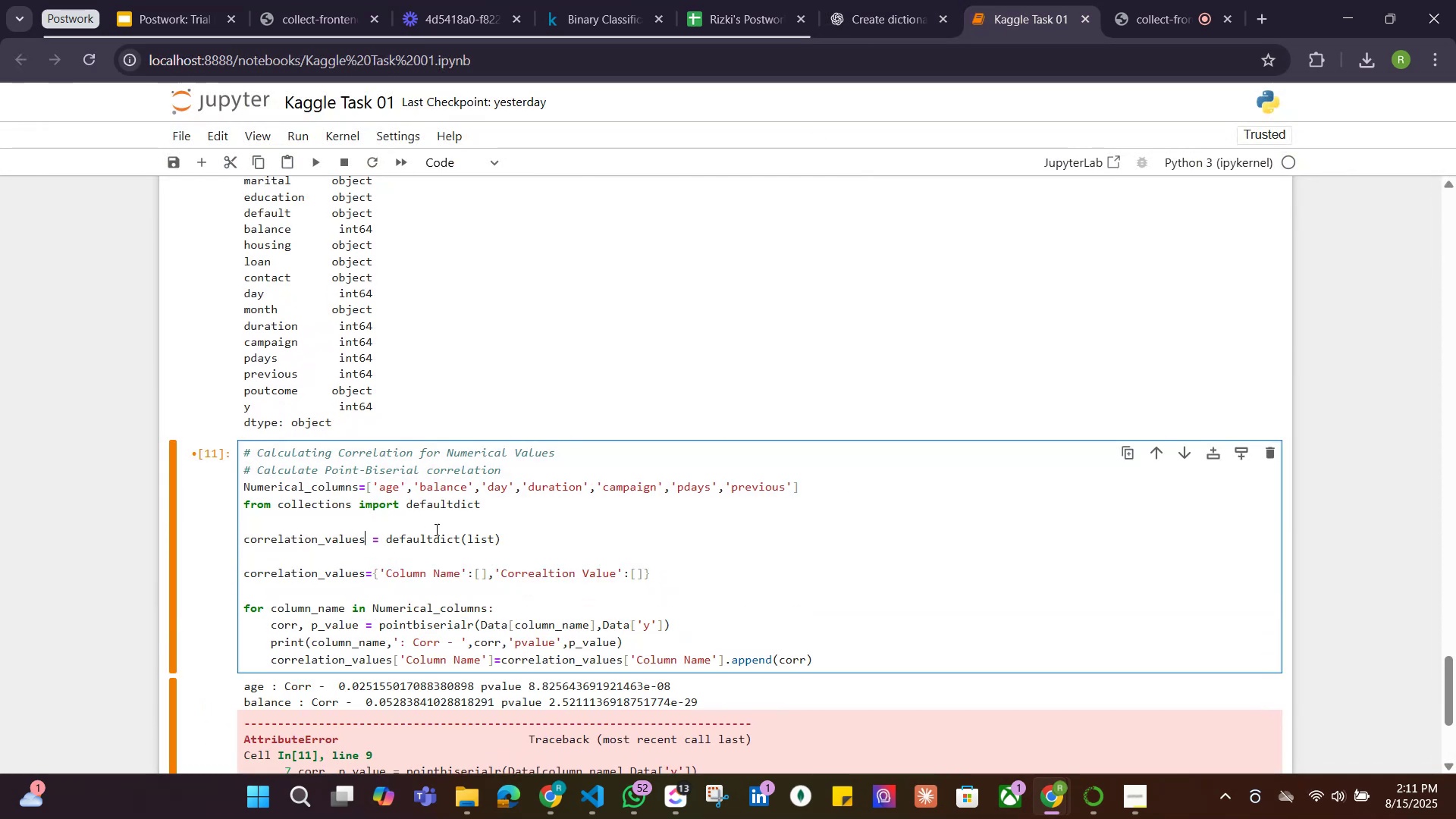 
key(Control+V)
 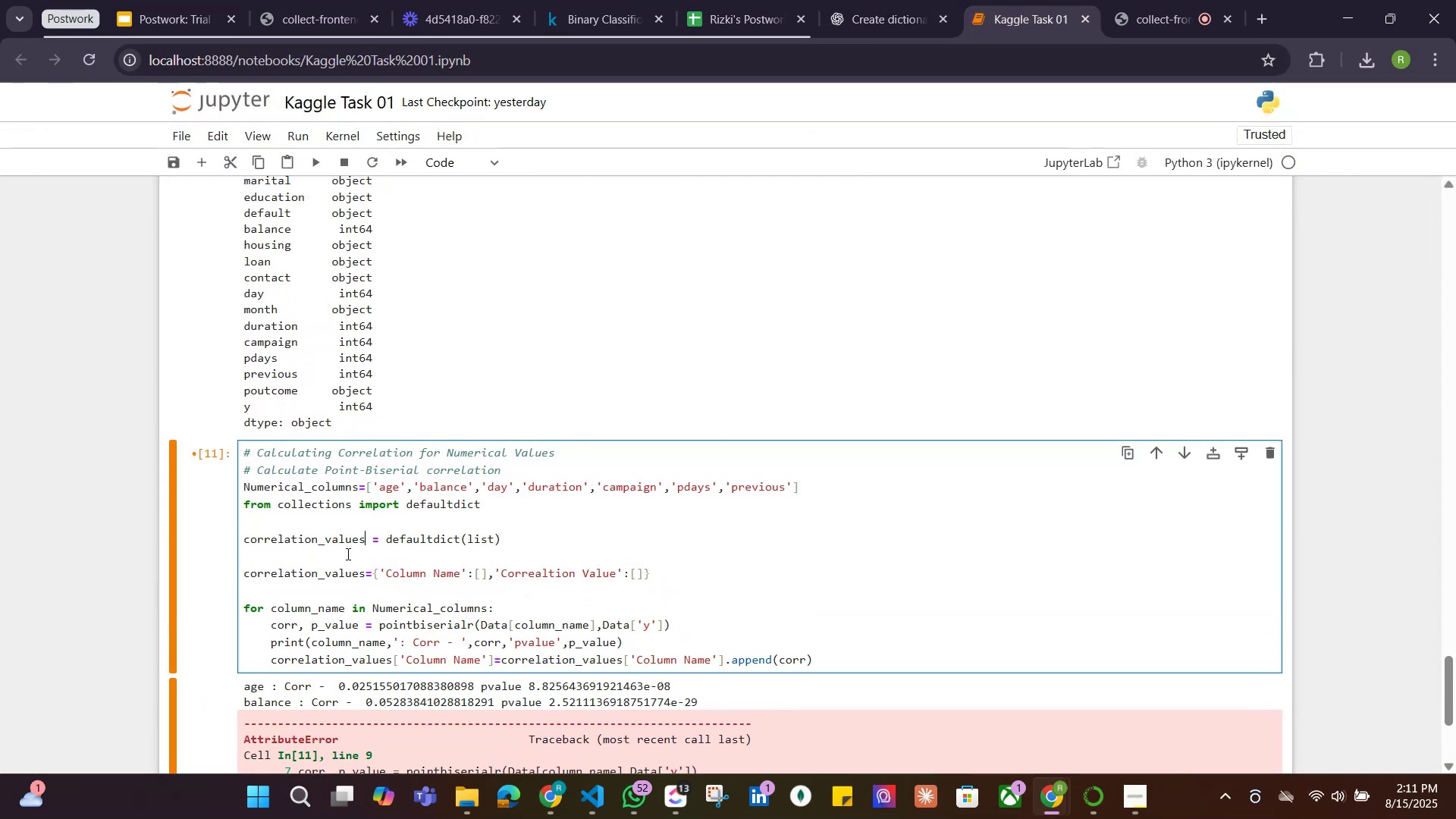 
key(Alt+Tab)
 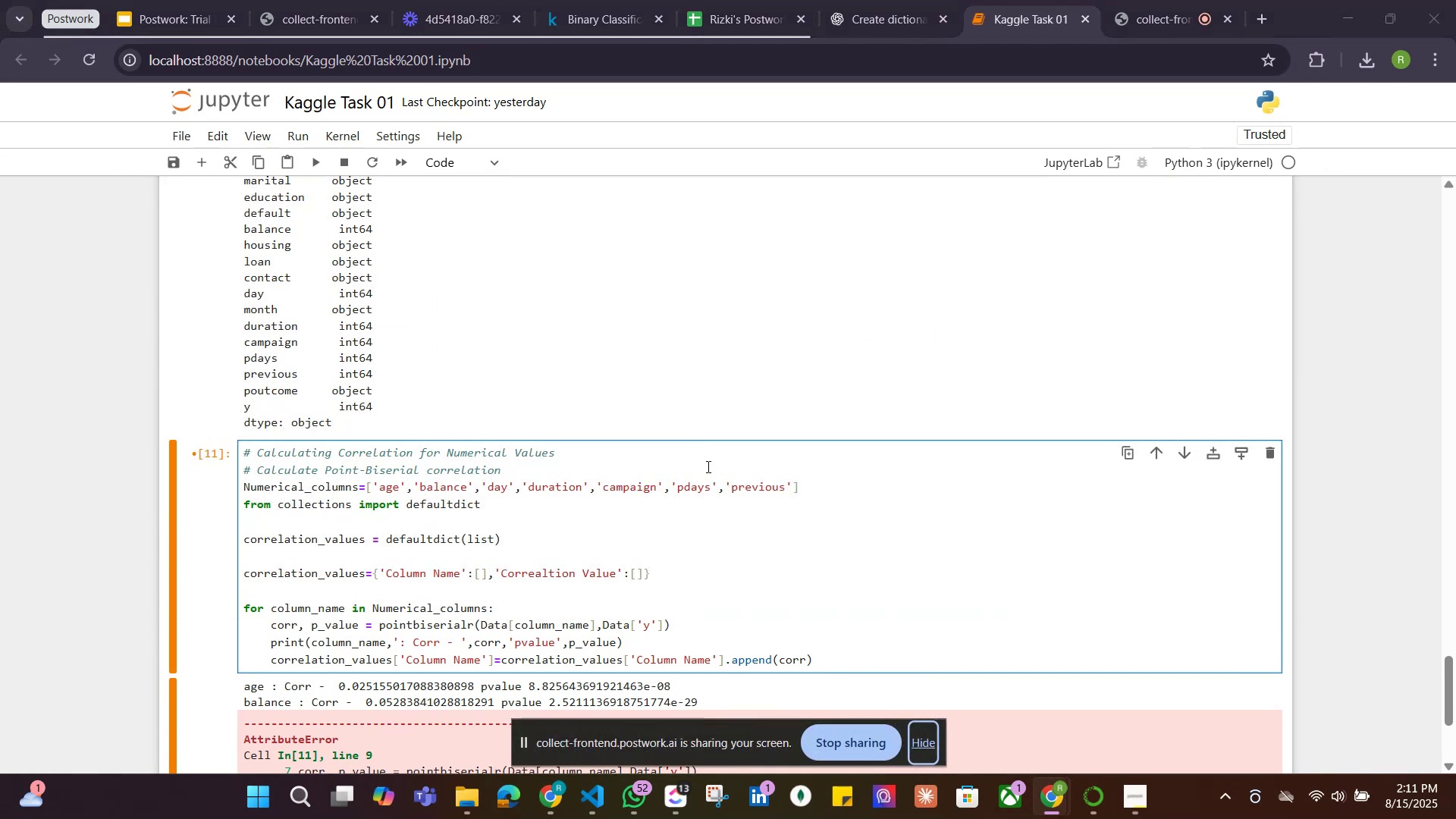 
key(Alt+Tab)
 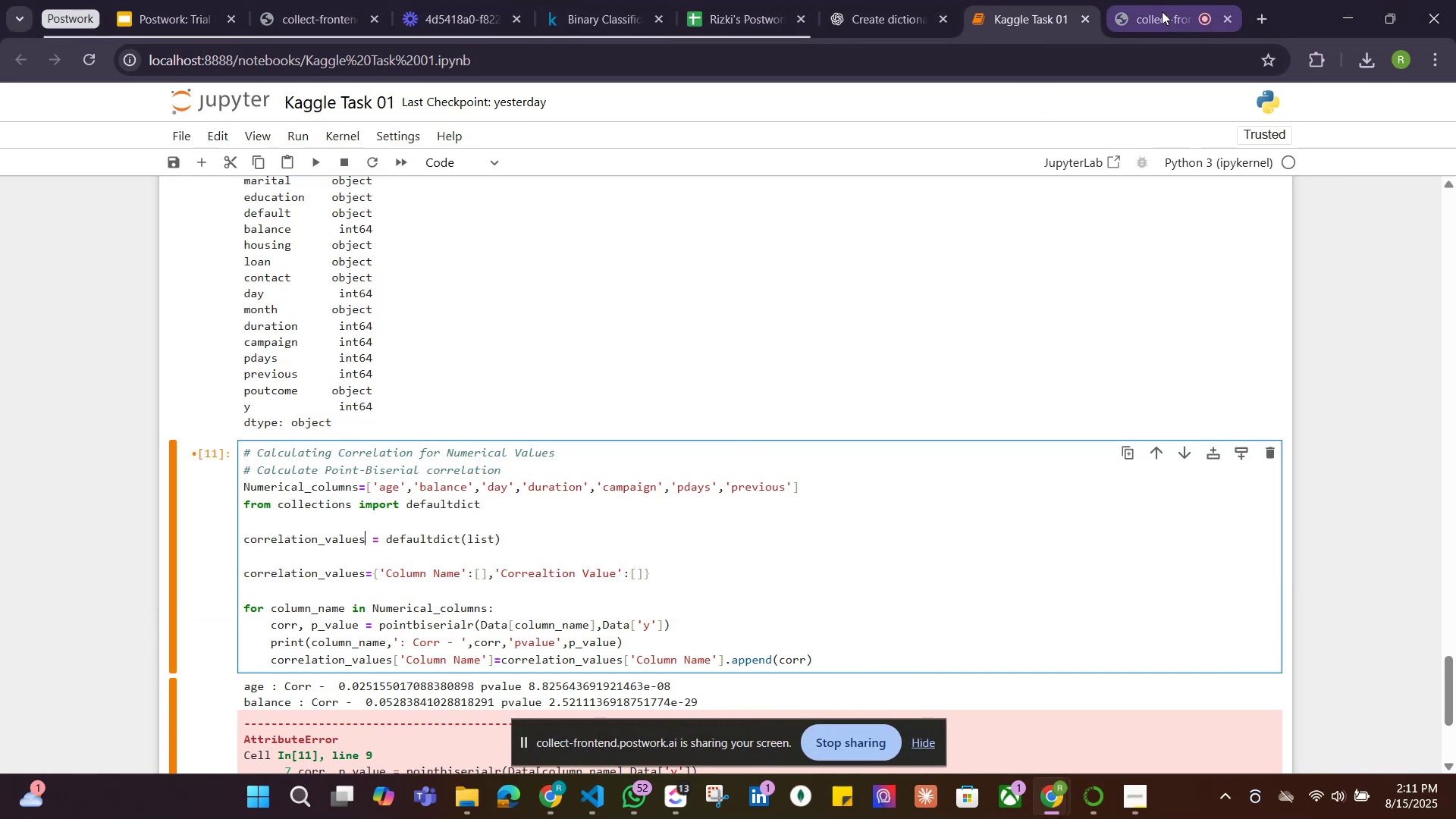 
double_click([1051, 11])
 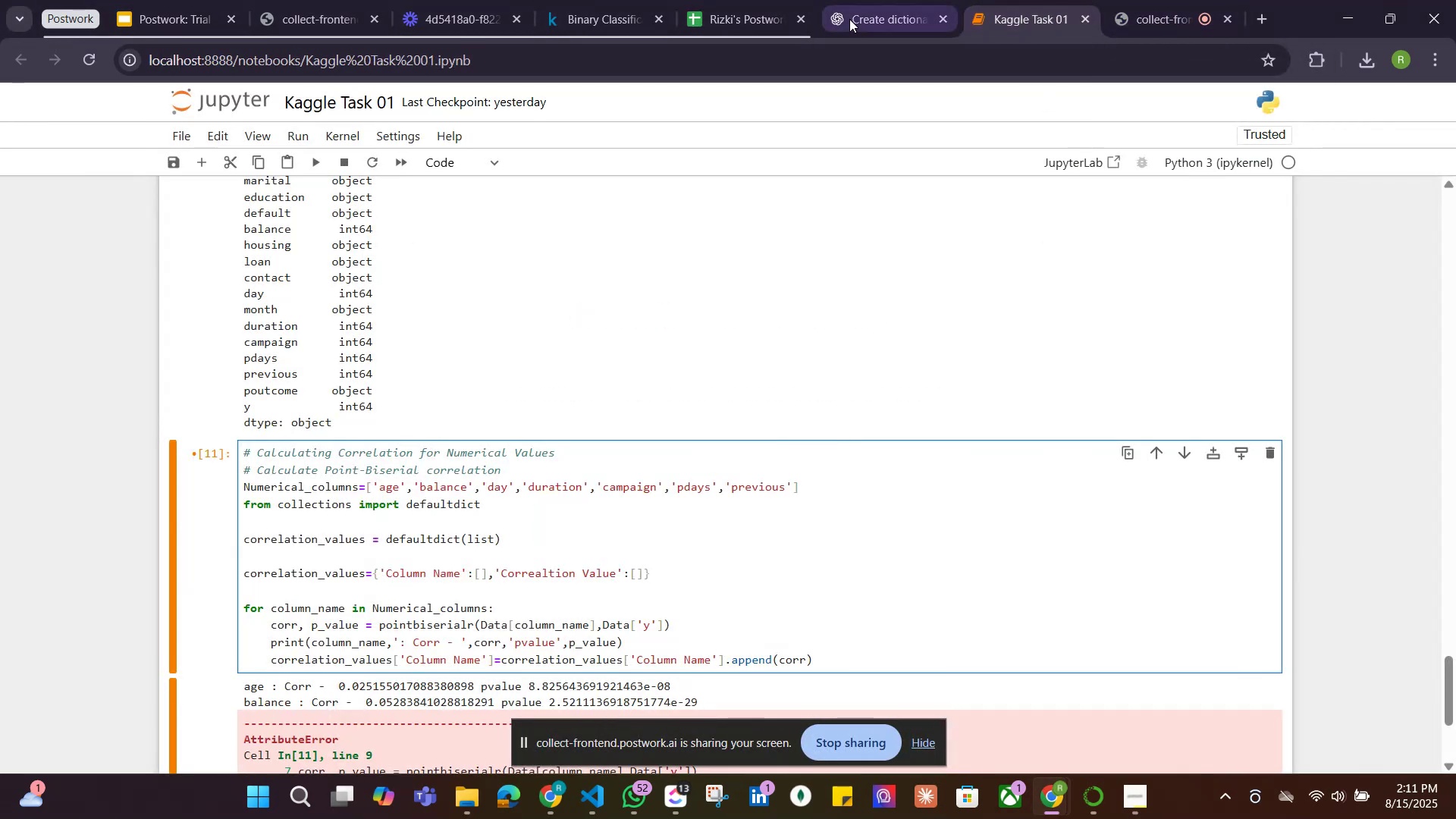 
triple_click([848, 19])
 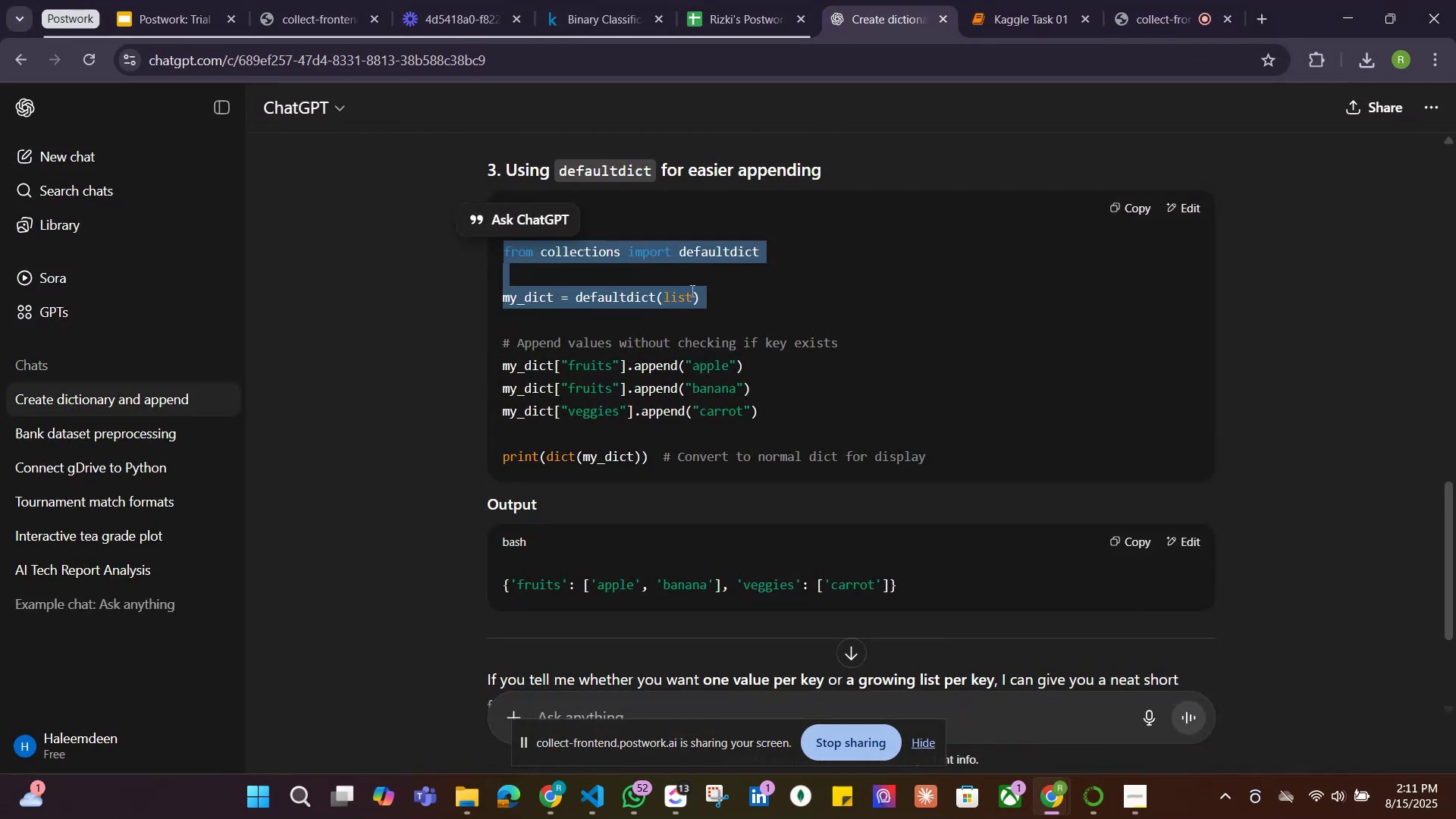 
left_click([789, 304])
 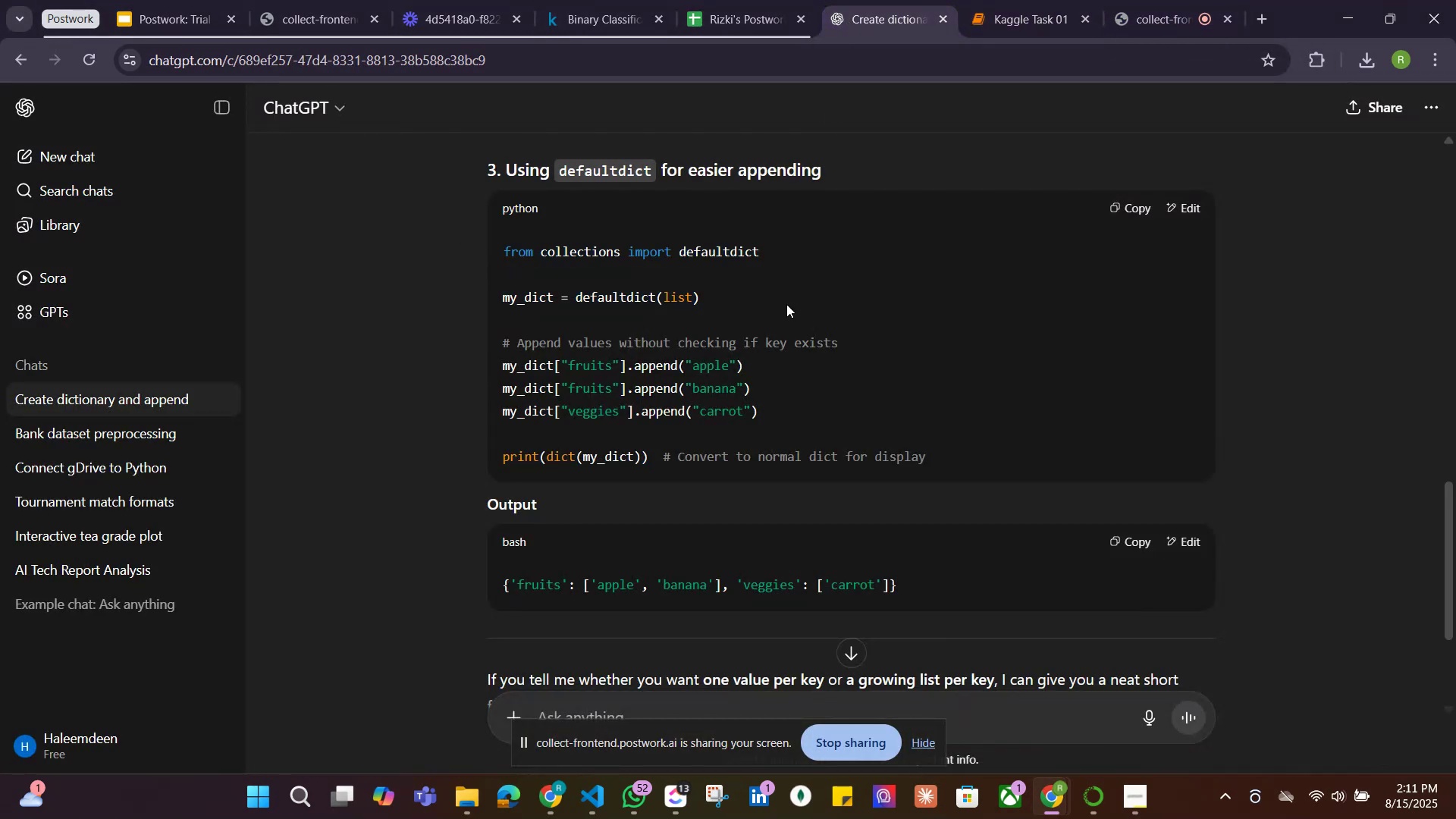 
scroll: coordinate [764, 311], scroll_direction: up, amount: 10.0
 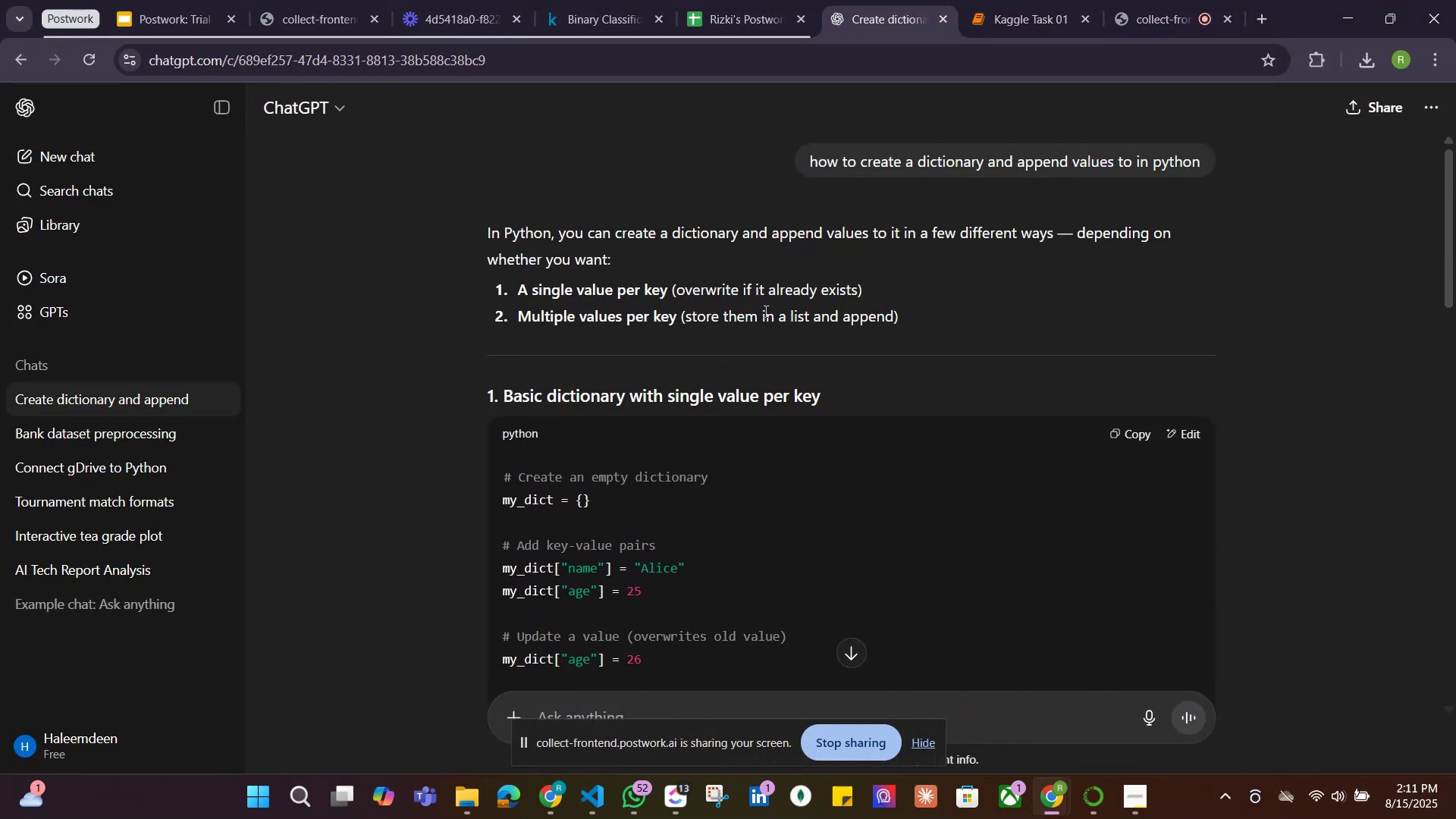 
scroll: coordinate [764, 311], scroll_direction: down, amount: 4.0
 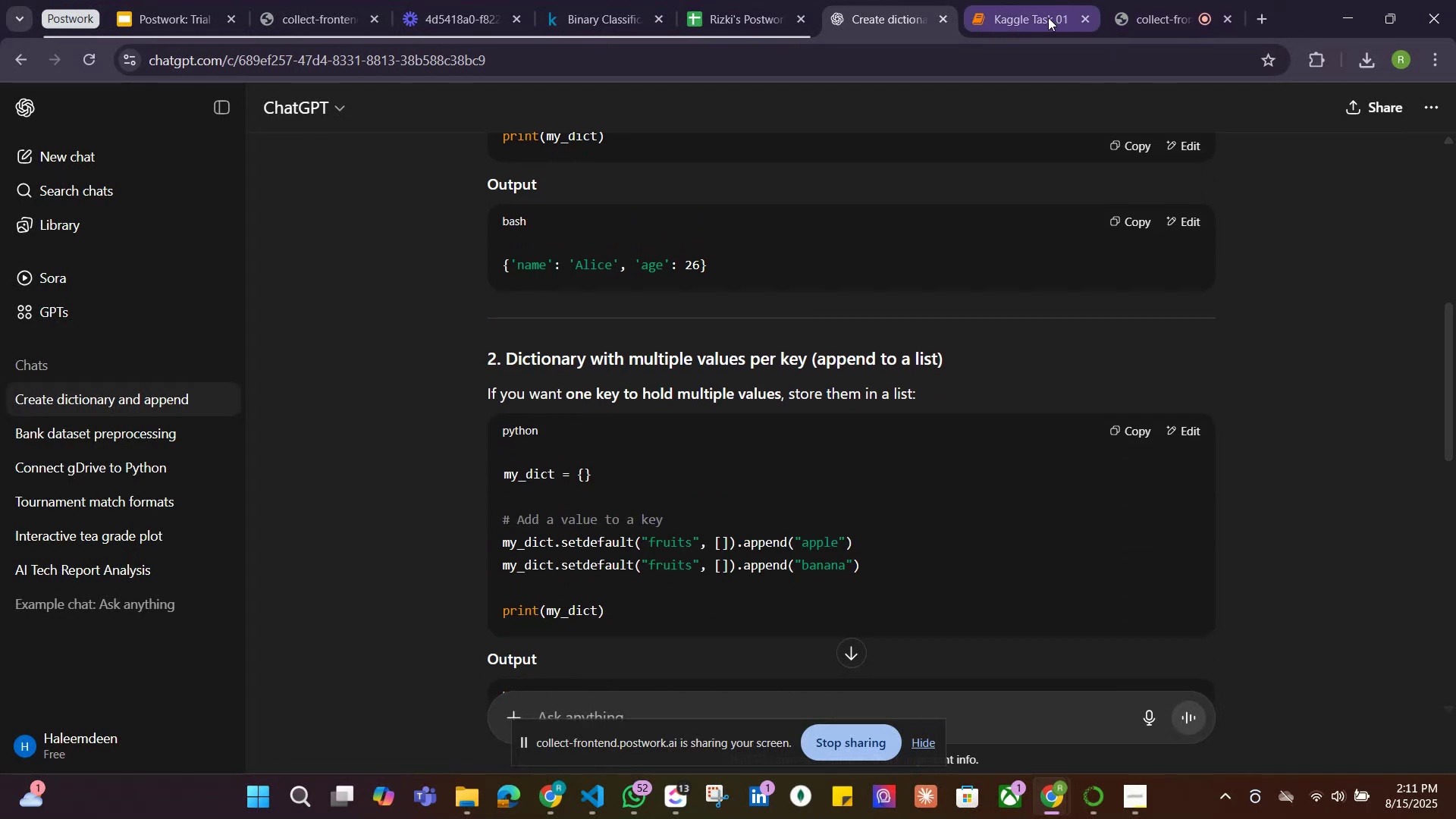 
left_click([1028, 18])
 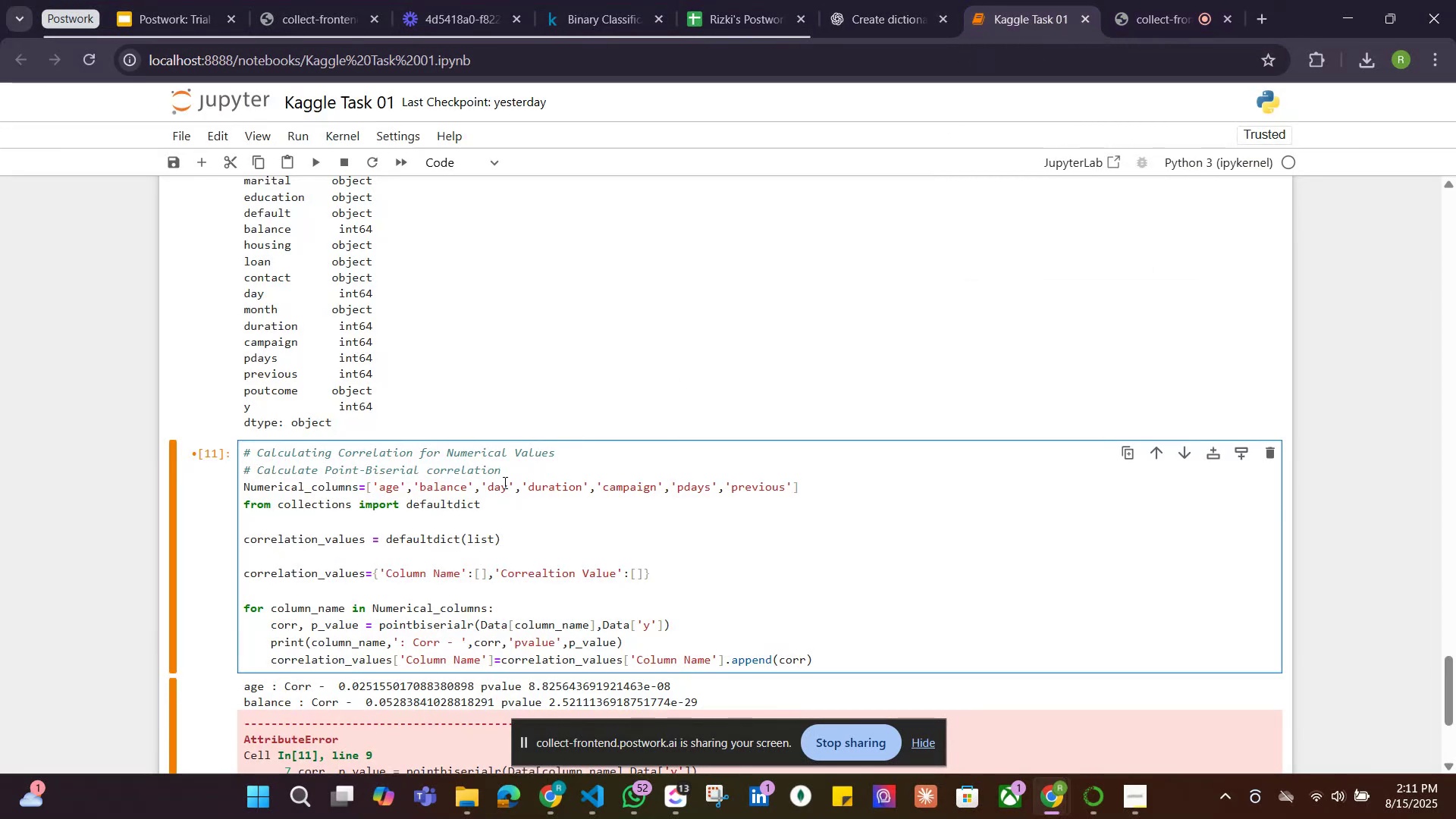 
scroll: coordinate [496, 482], scroll_direction: down, amount: 2.0
 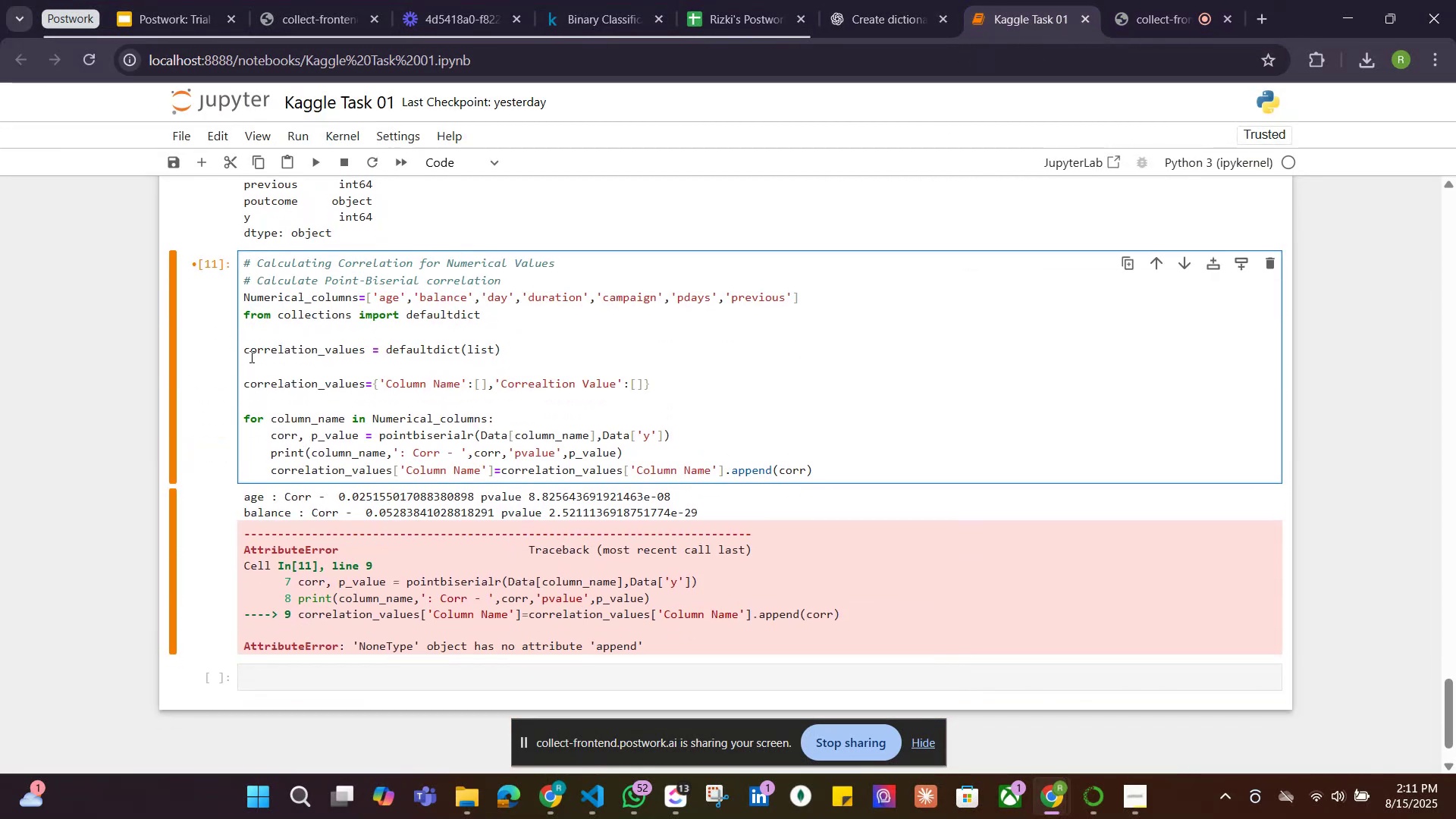 
left_click([244, 350])
 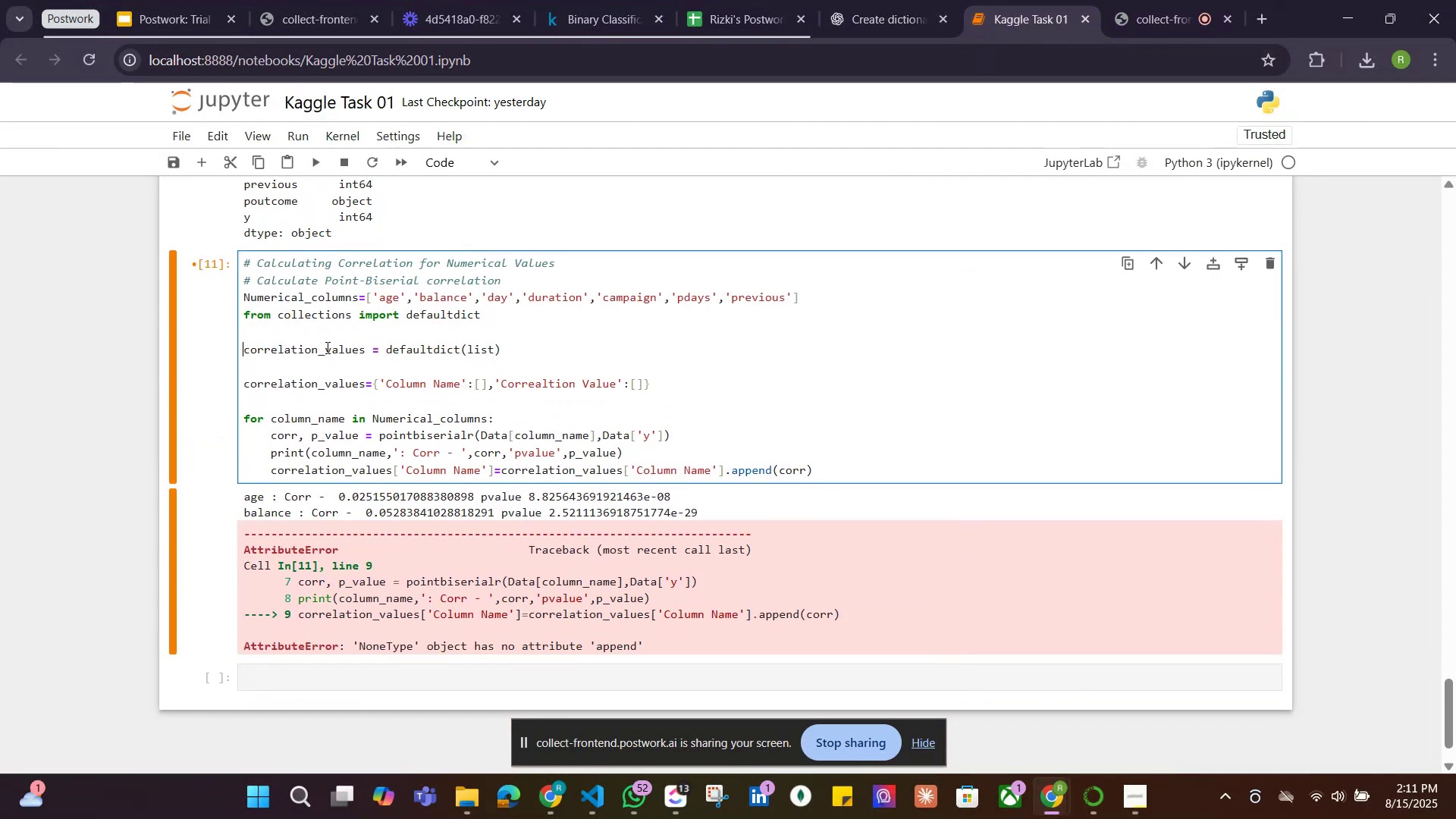 
key(Backspace)
 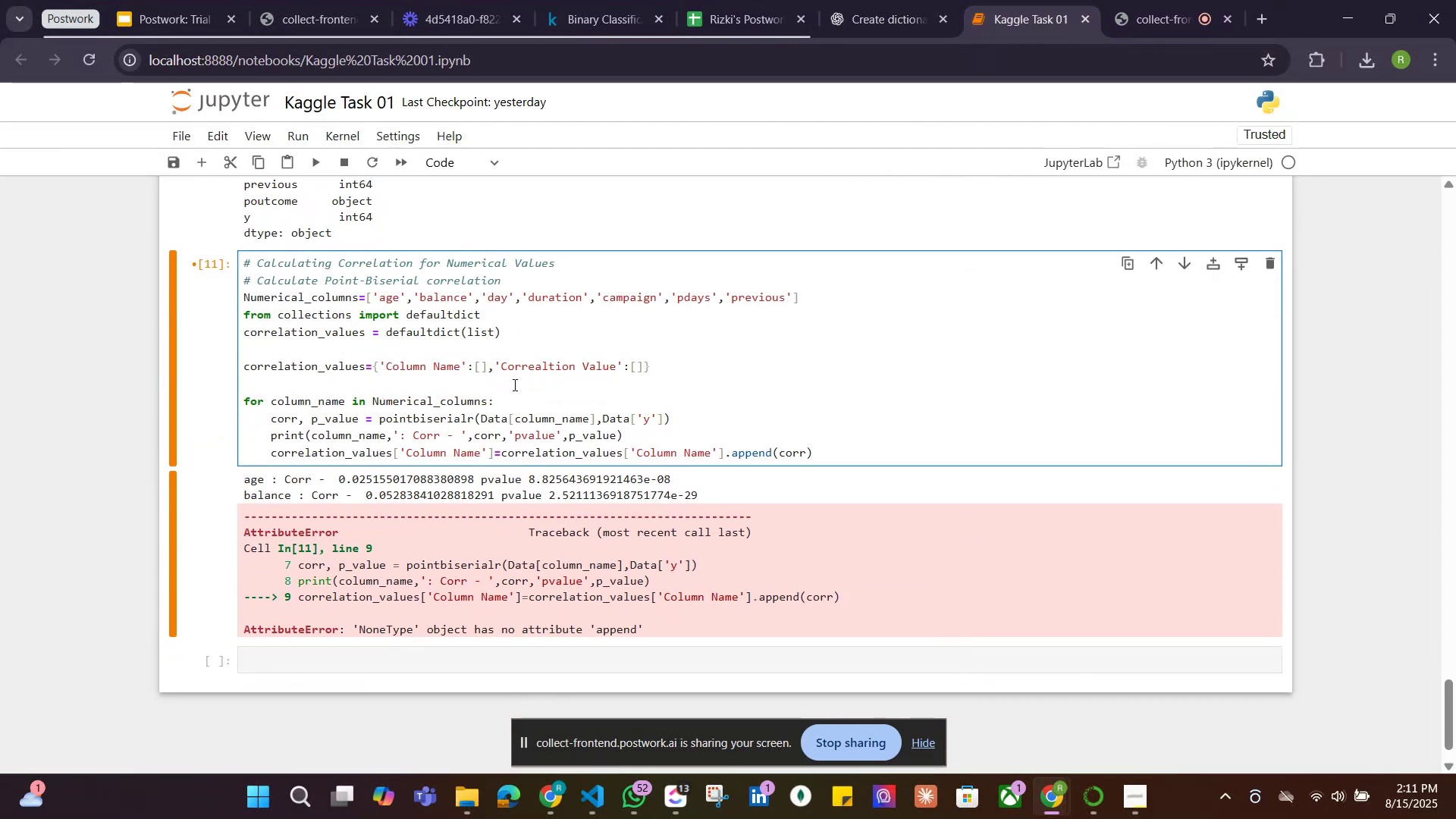 
left_click_drag(start_coordinate=[686, 367], to_coordinate=[209, 367])
 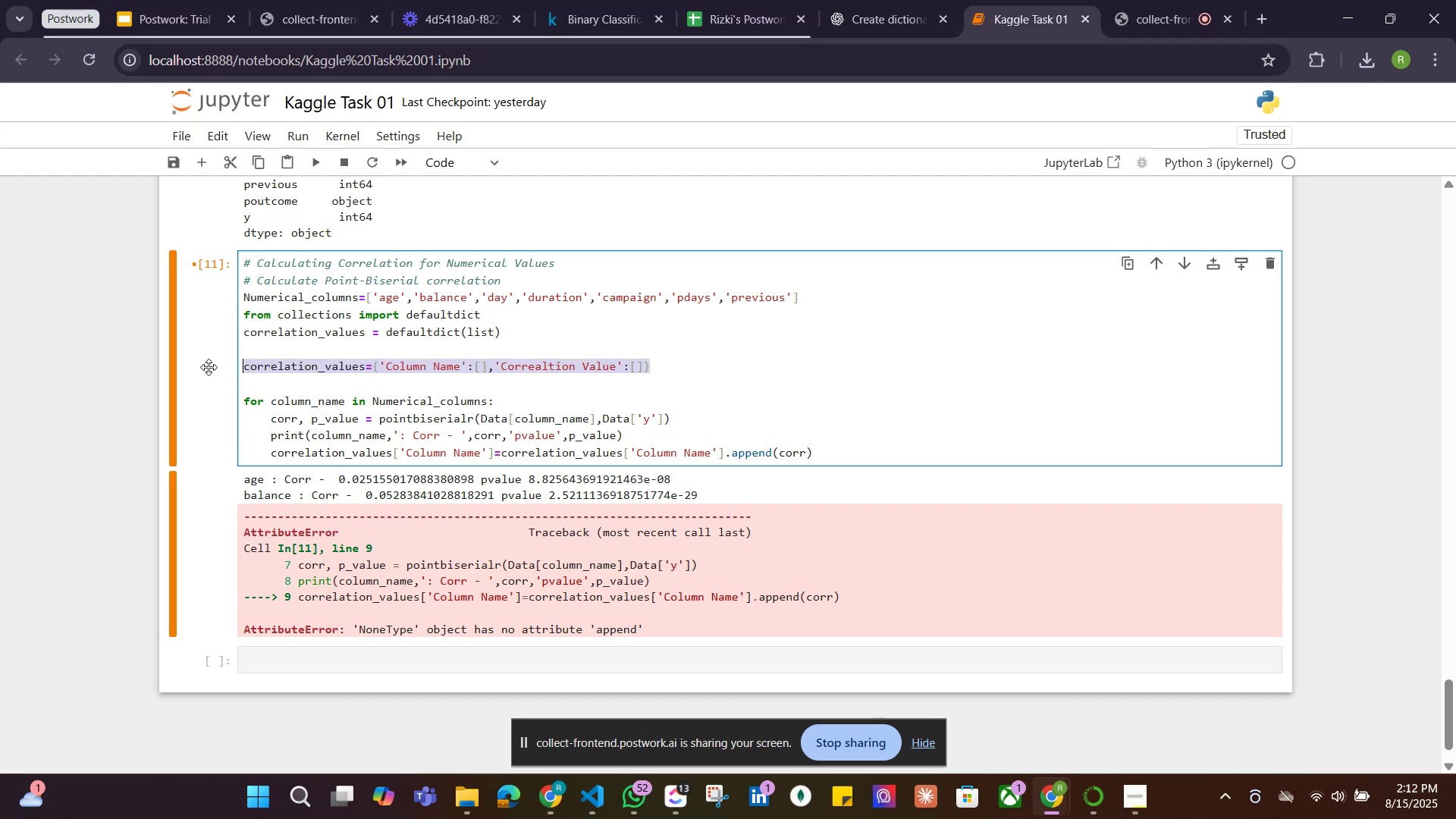 
key(Control+Slash)
 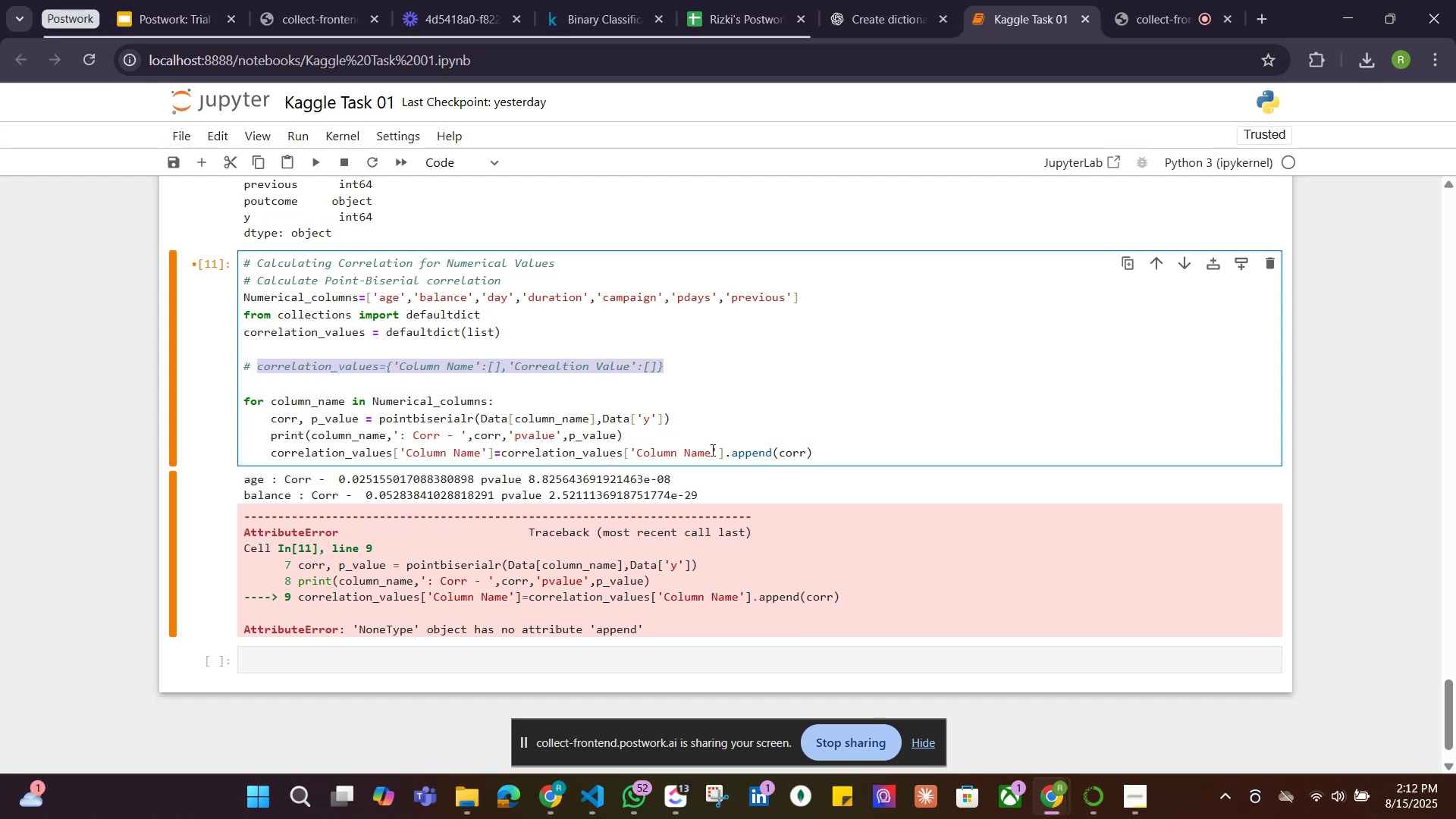 
left_click([828, 411])
 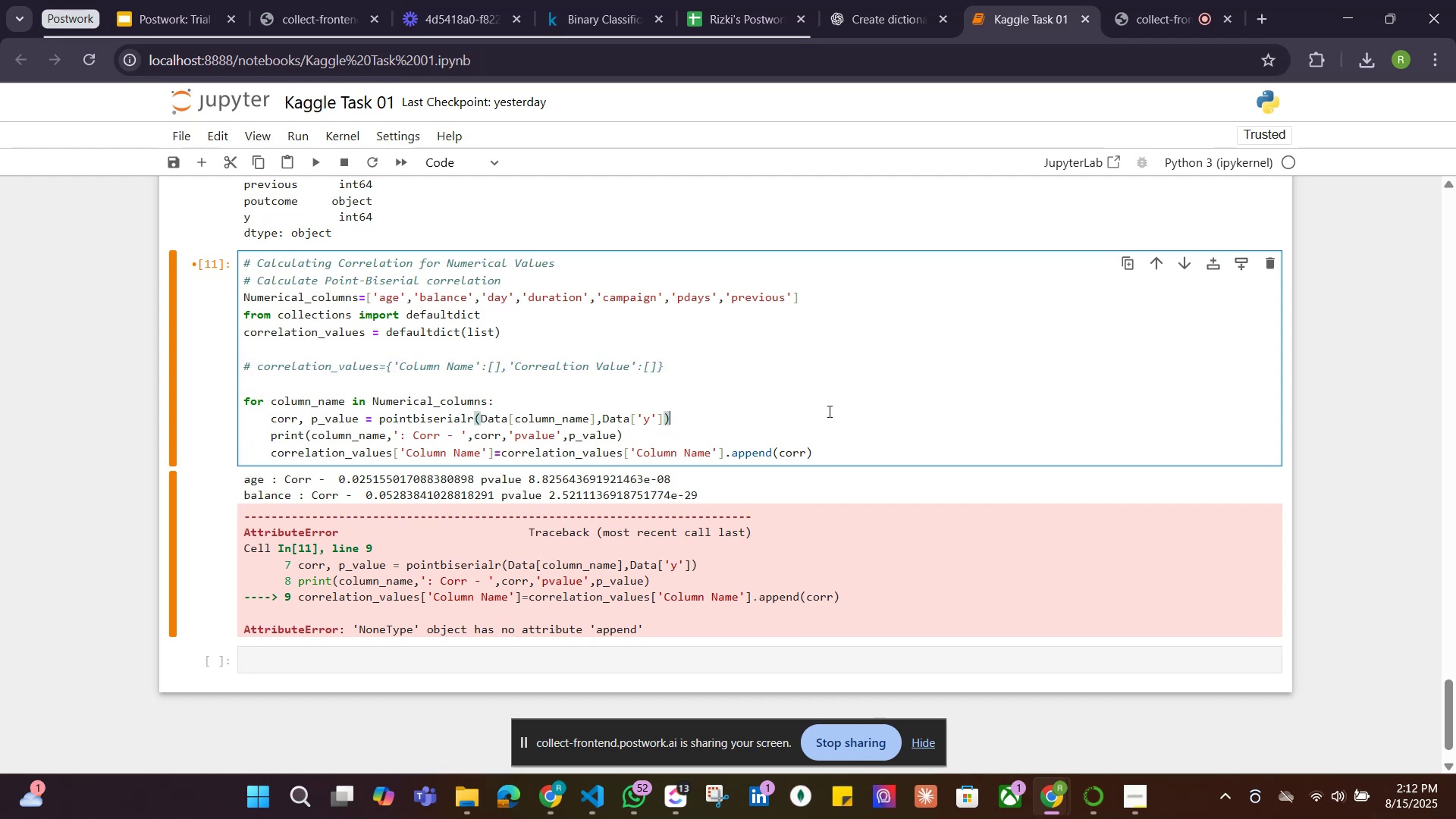 
key(Shift+ShiftRight)
 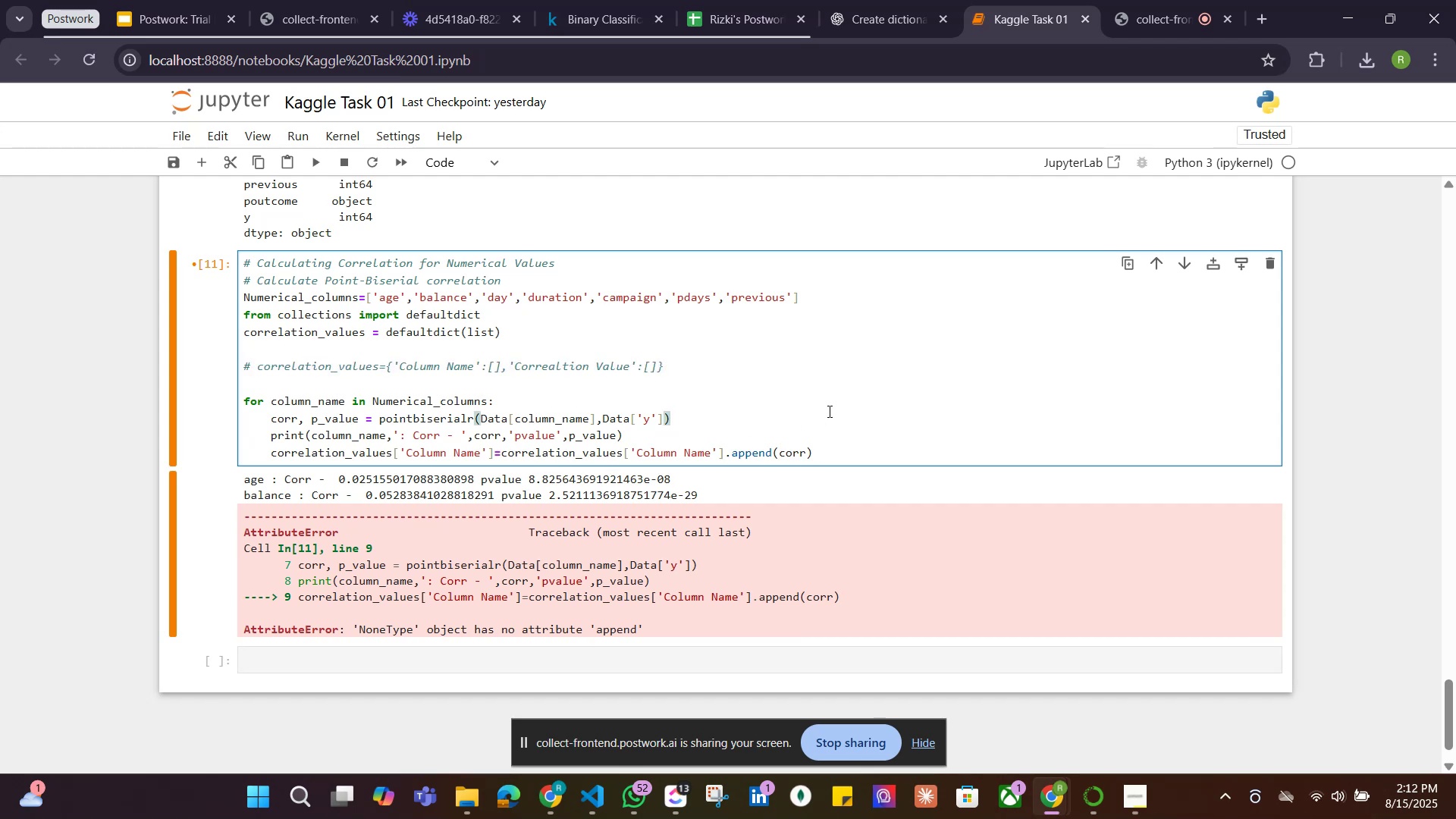 
key(Shift+Enter)
 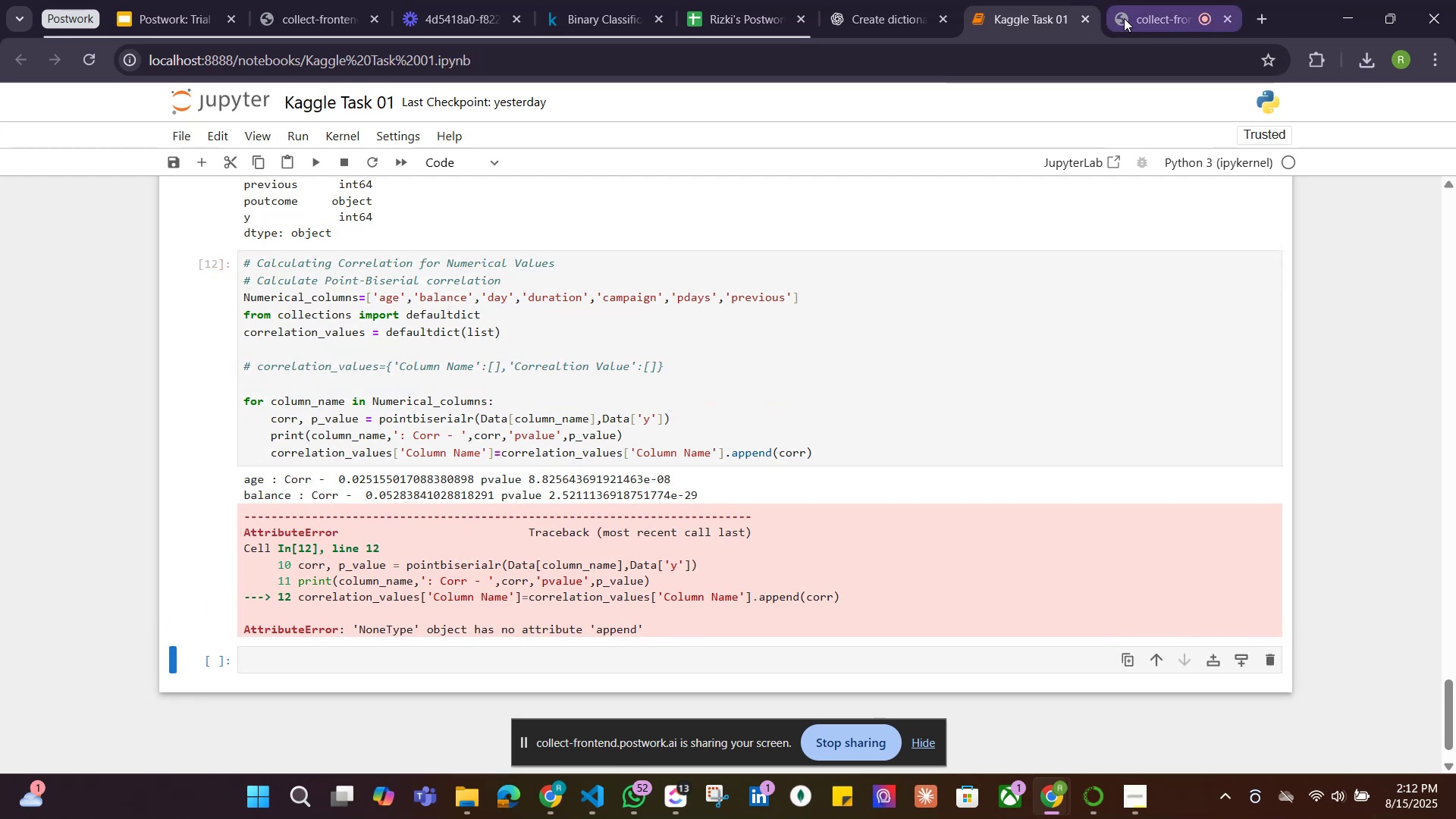 
wait(6.2)
 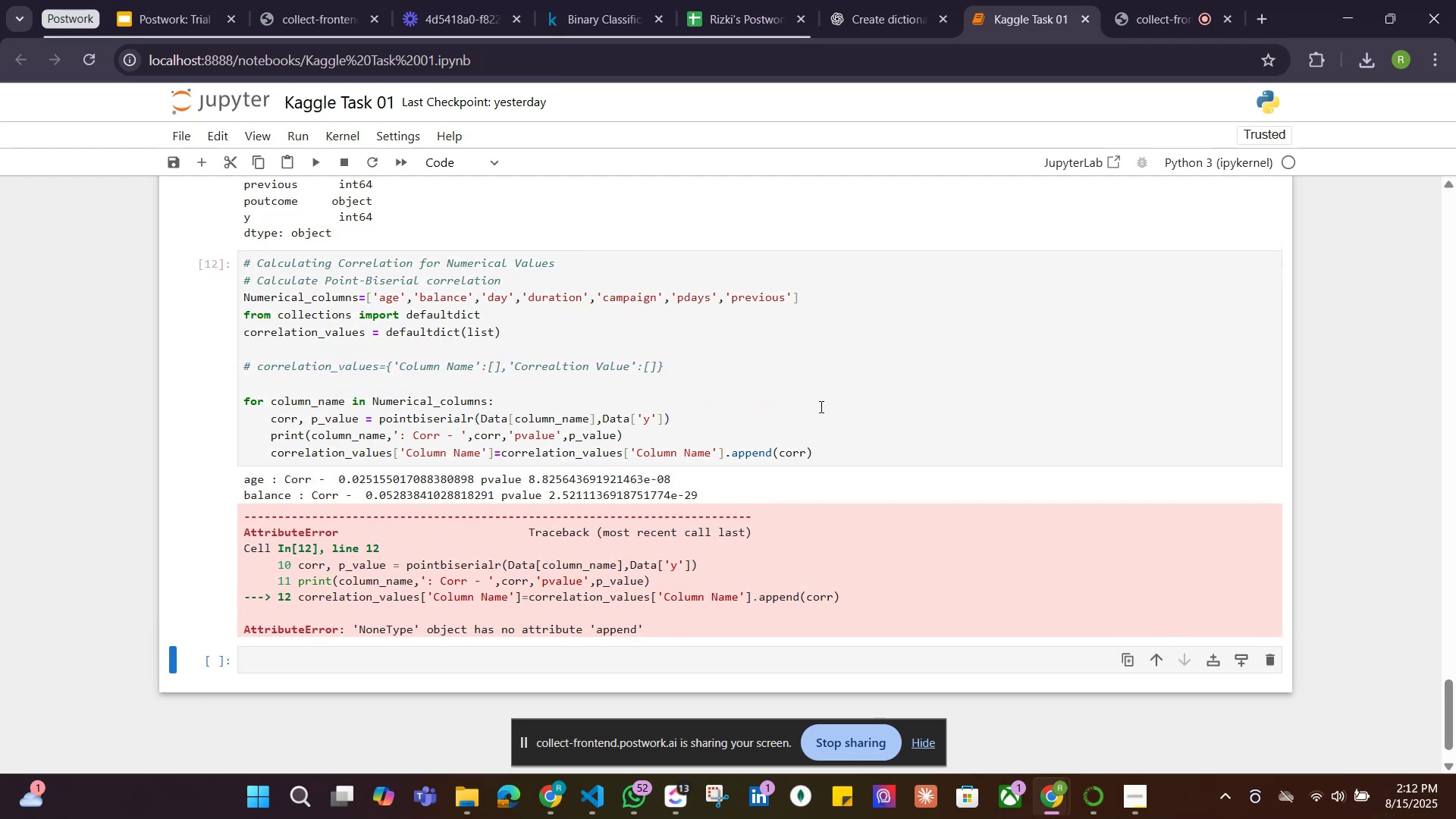 
left_click_drag(start_coordinate=[498, 453], to_coordinate=[268, 453])
 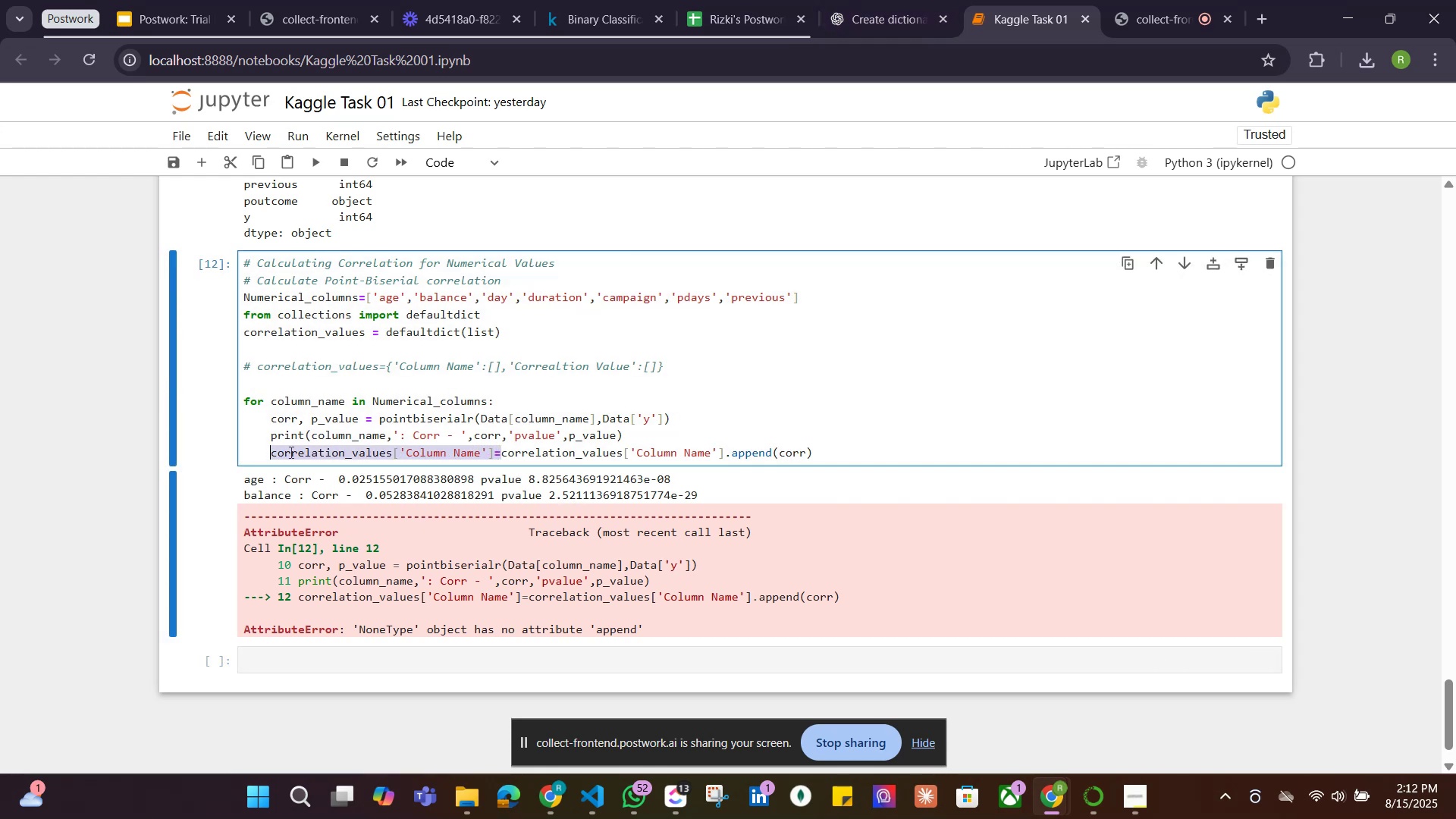 
key(Backspace)
 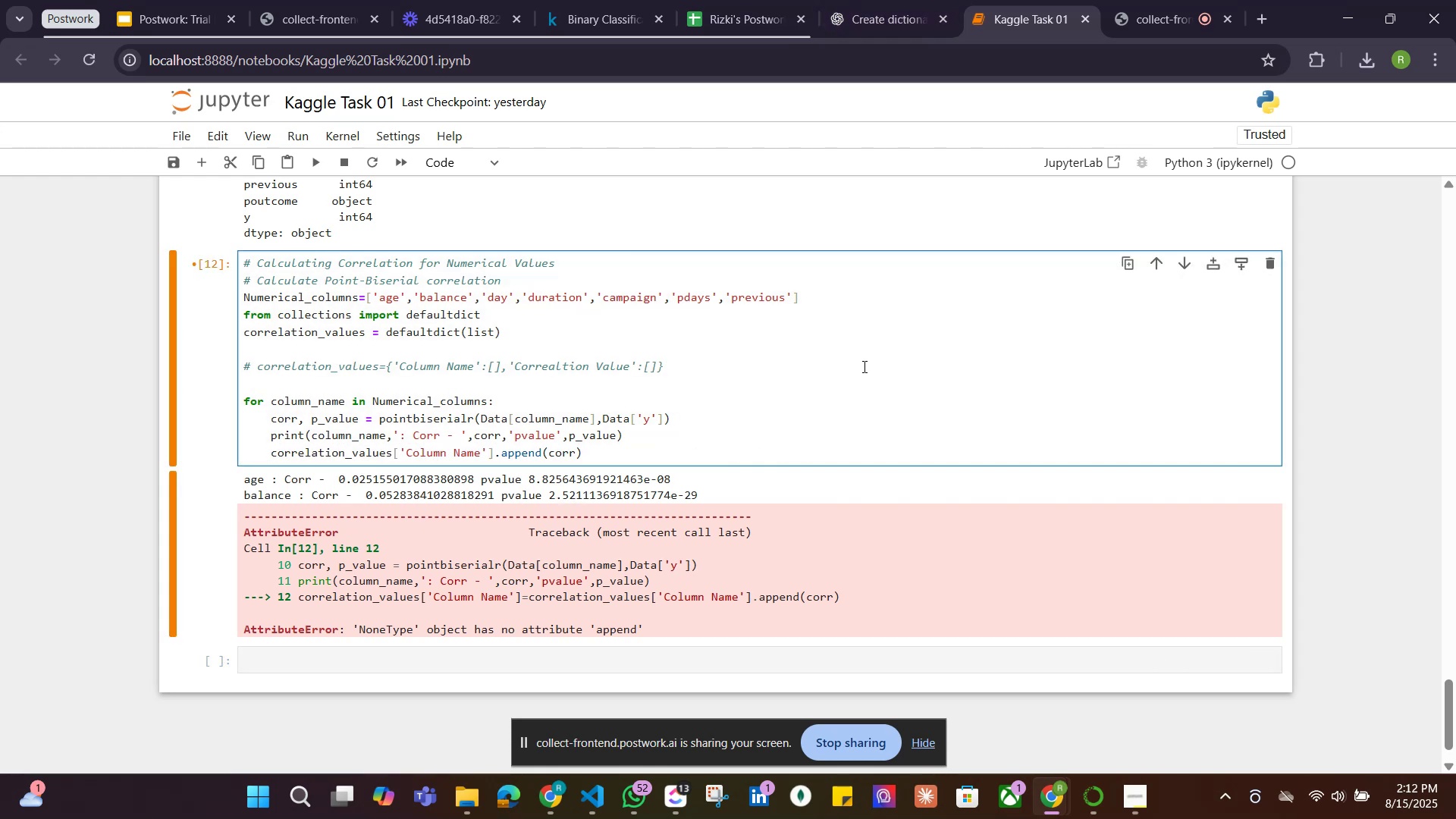 
key(Shift+Enter)
 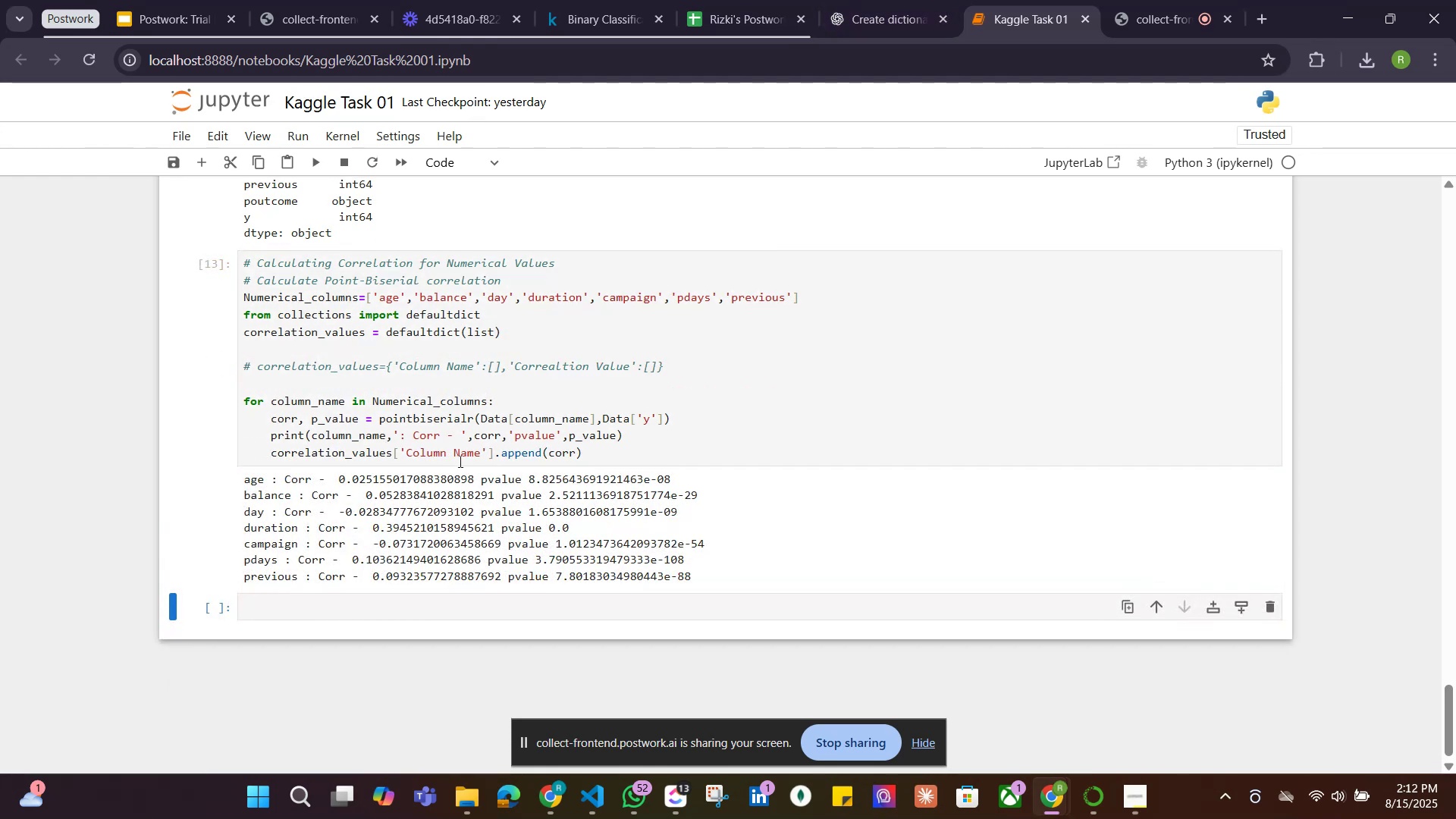 
left_click([359, 607])
 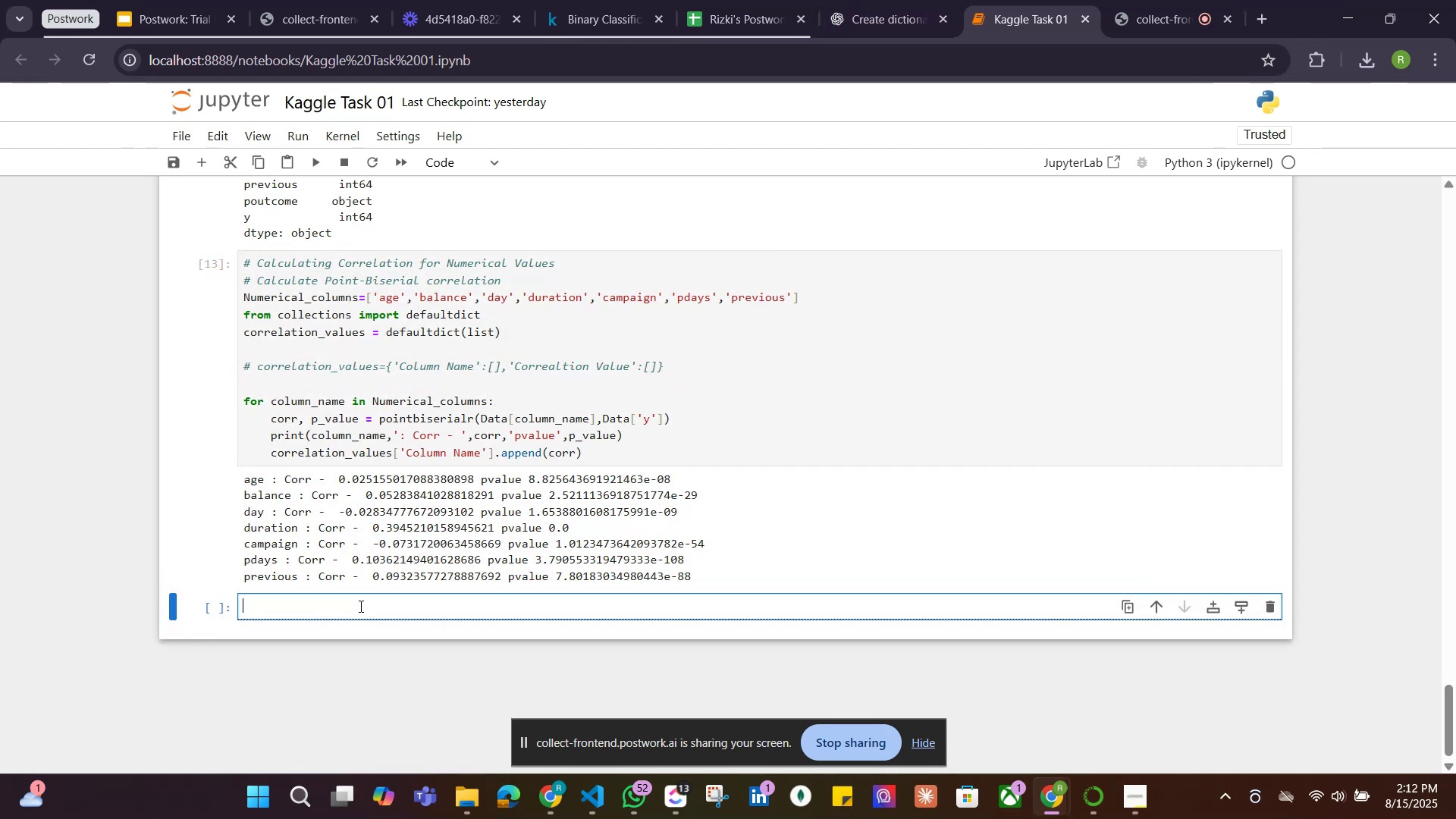 
type(correlation_values)
 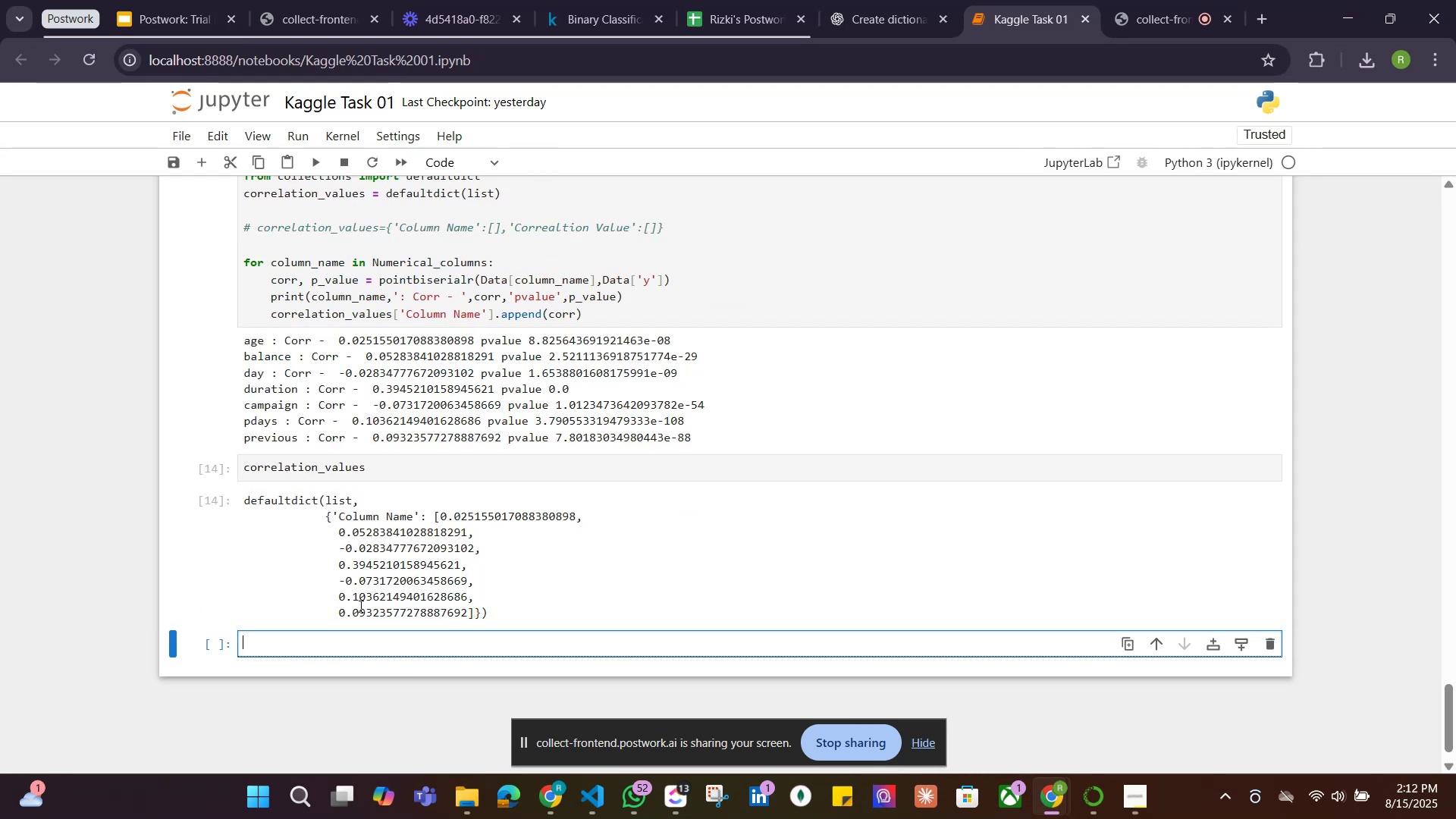 
 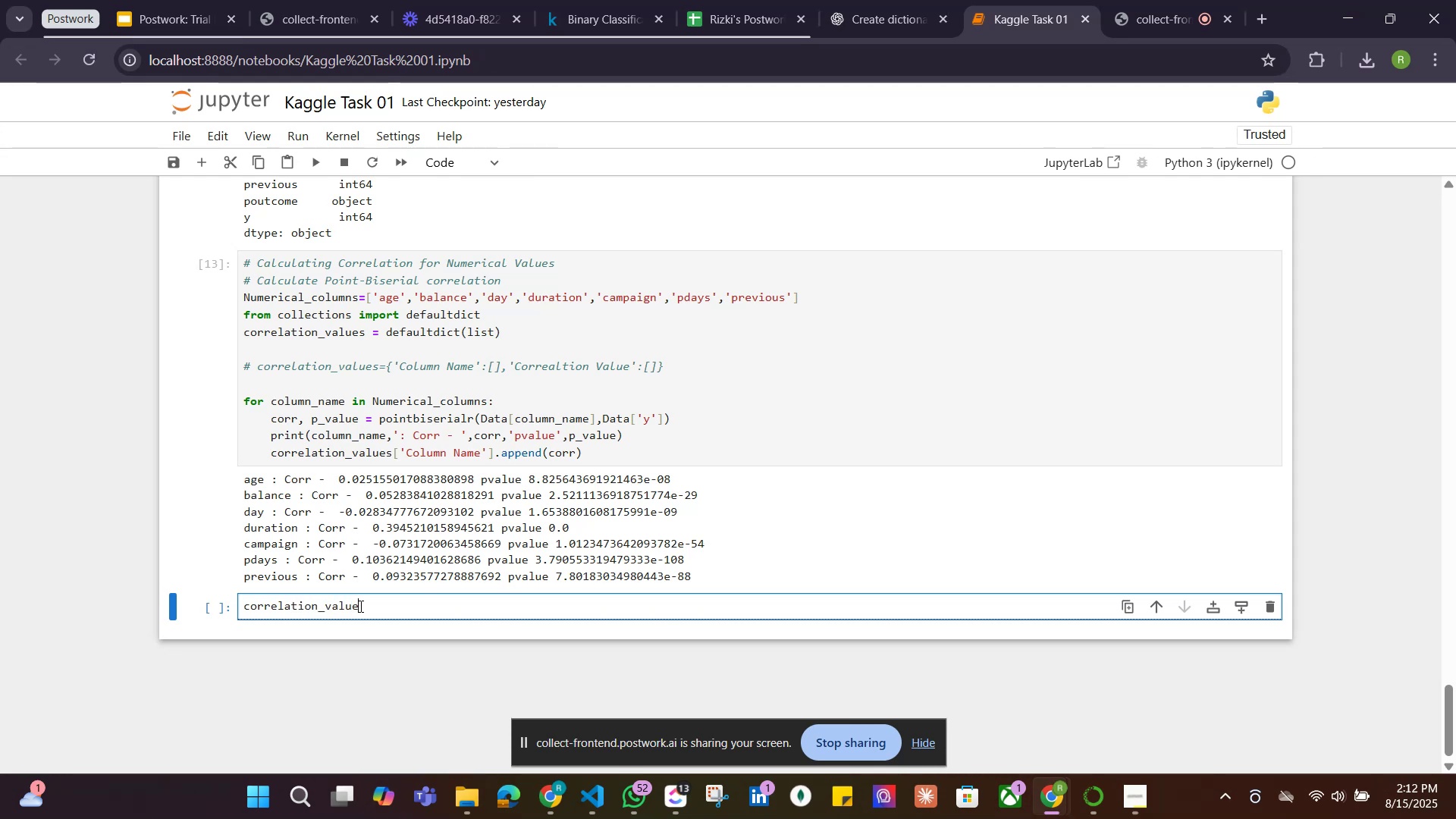 
key(Shift+Enter)
 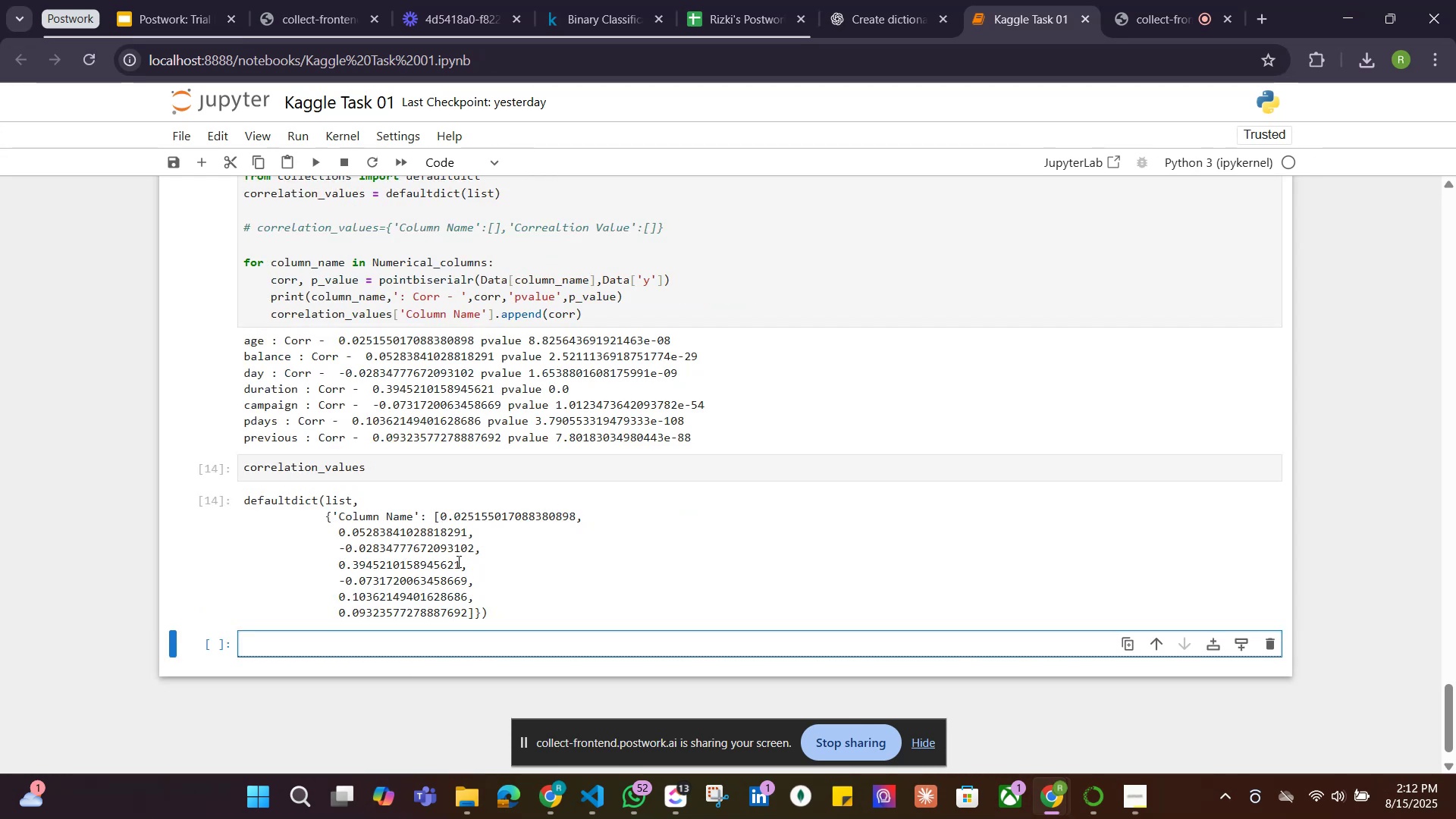 
scroll: coordinate [459, 479], scroll_direction: up, amount: 3.0
 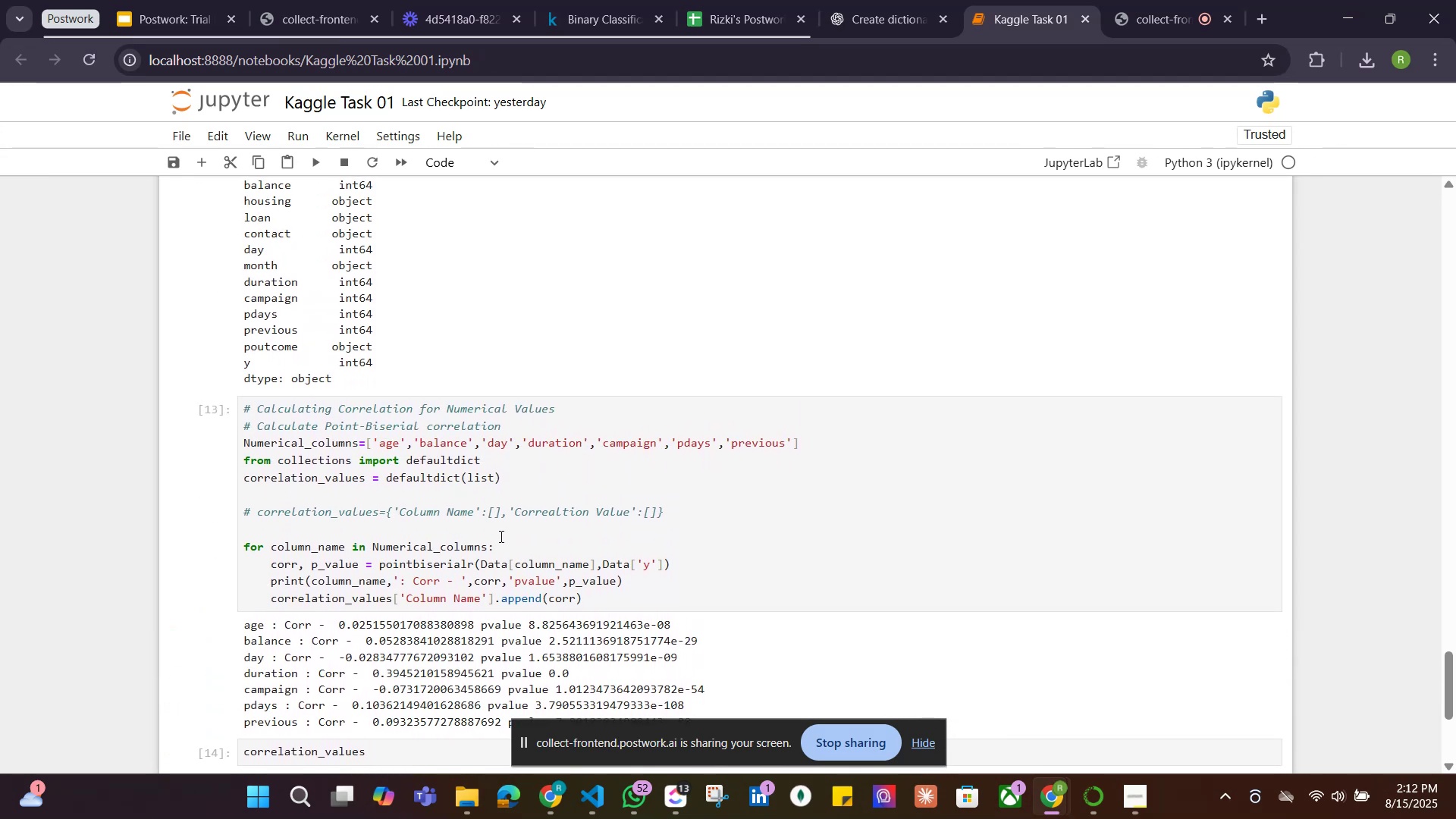 
scroll: coordinate [515, 546], scroll_direction: down, amount: 2.0
 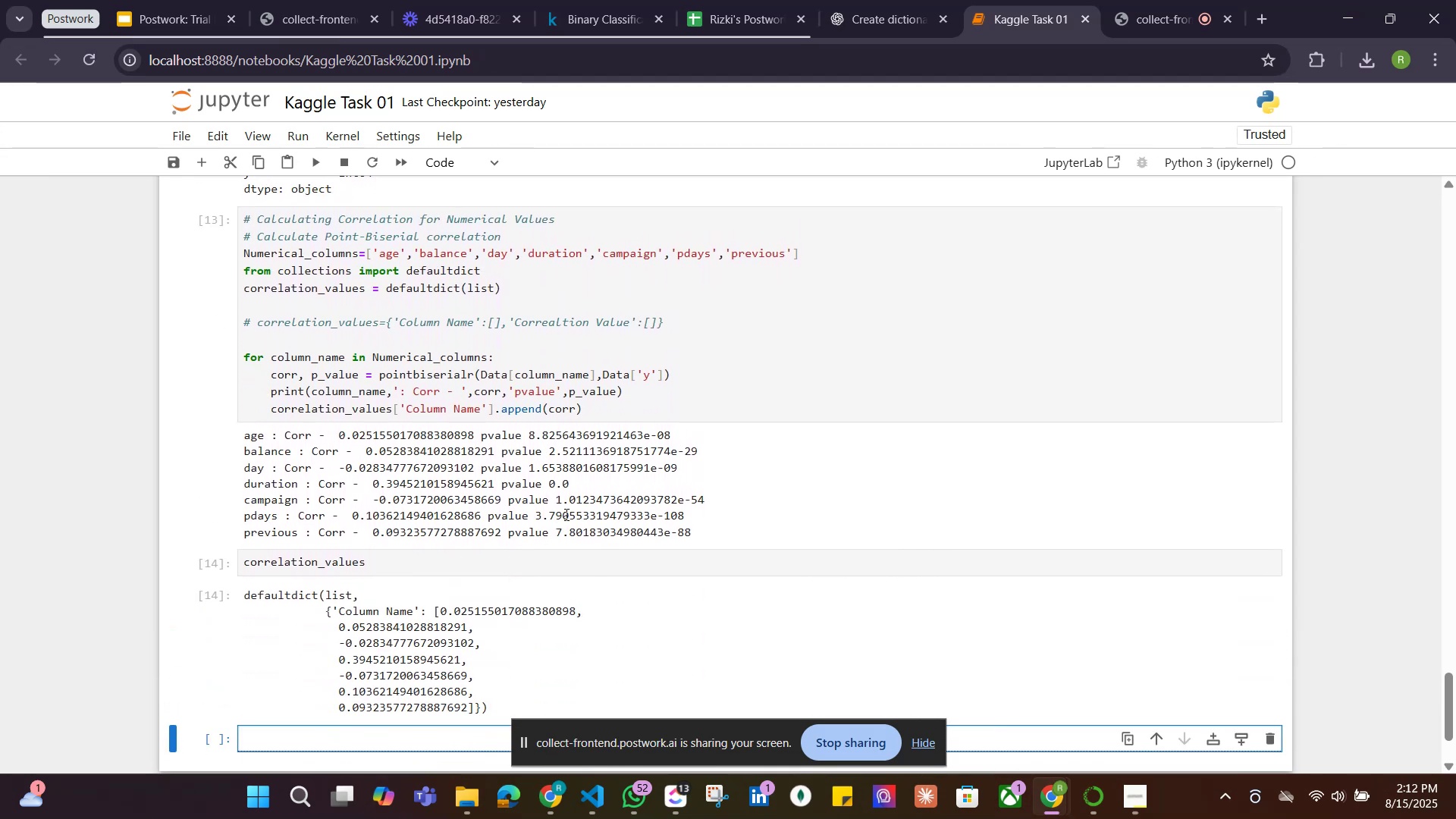 
scroll: coordinate [563, 479], scroll_direction: up, amount: 1.0
 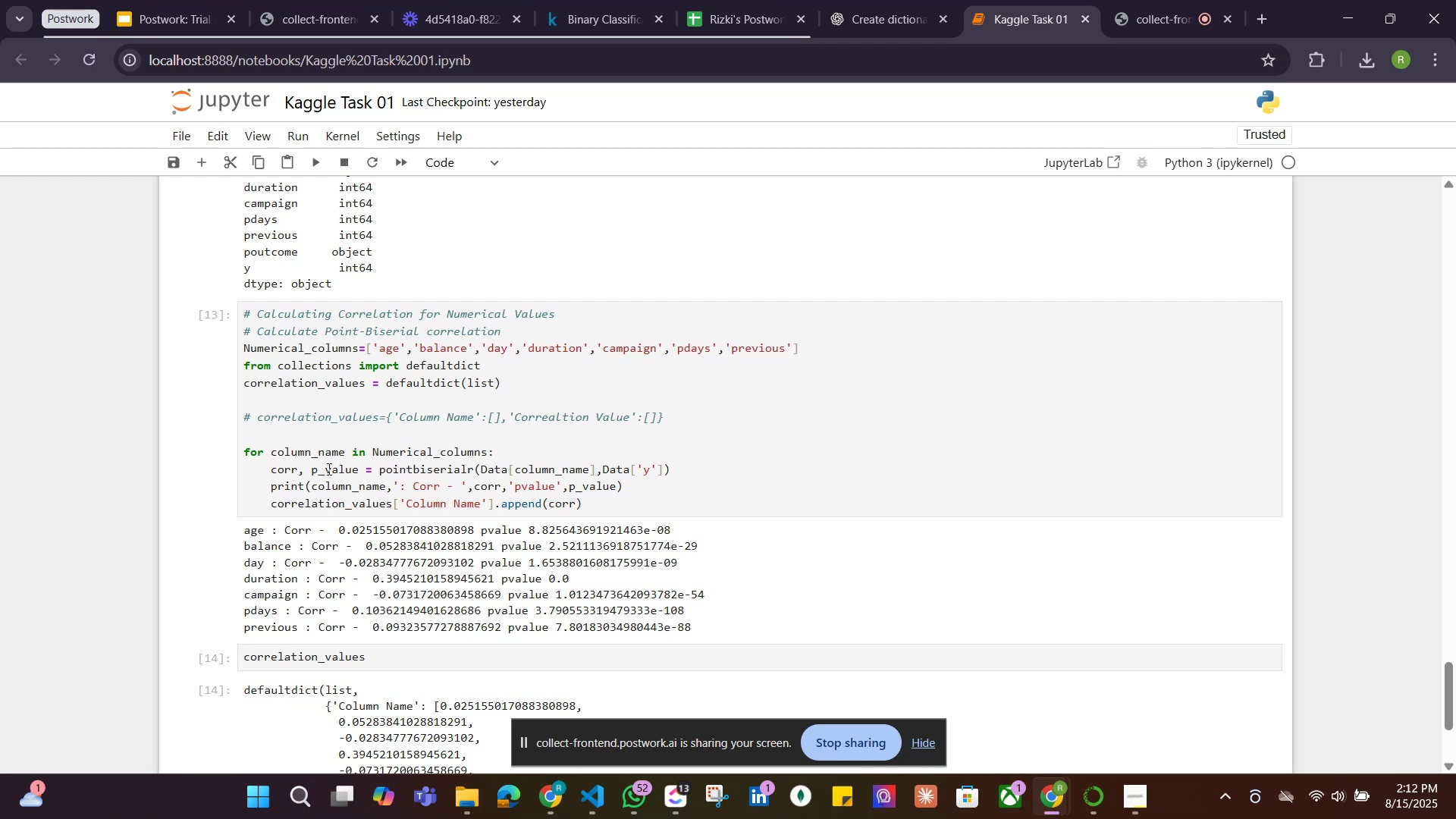 
left_click_drag(start_coordinate=[344, 455], to_coordinate=[268, 455])
 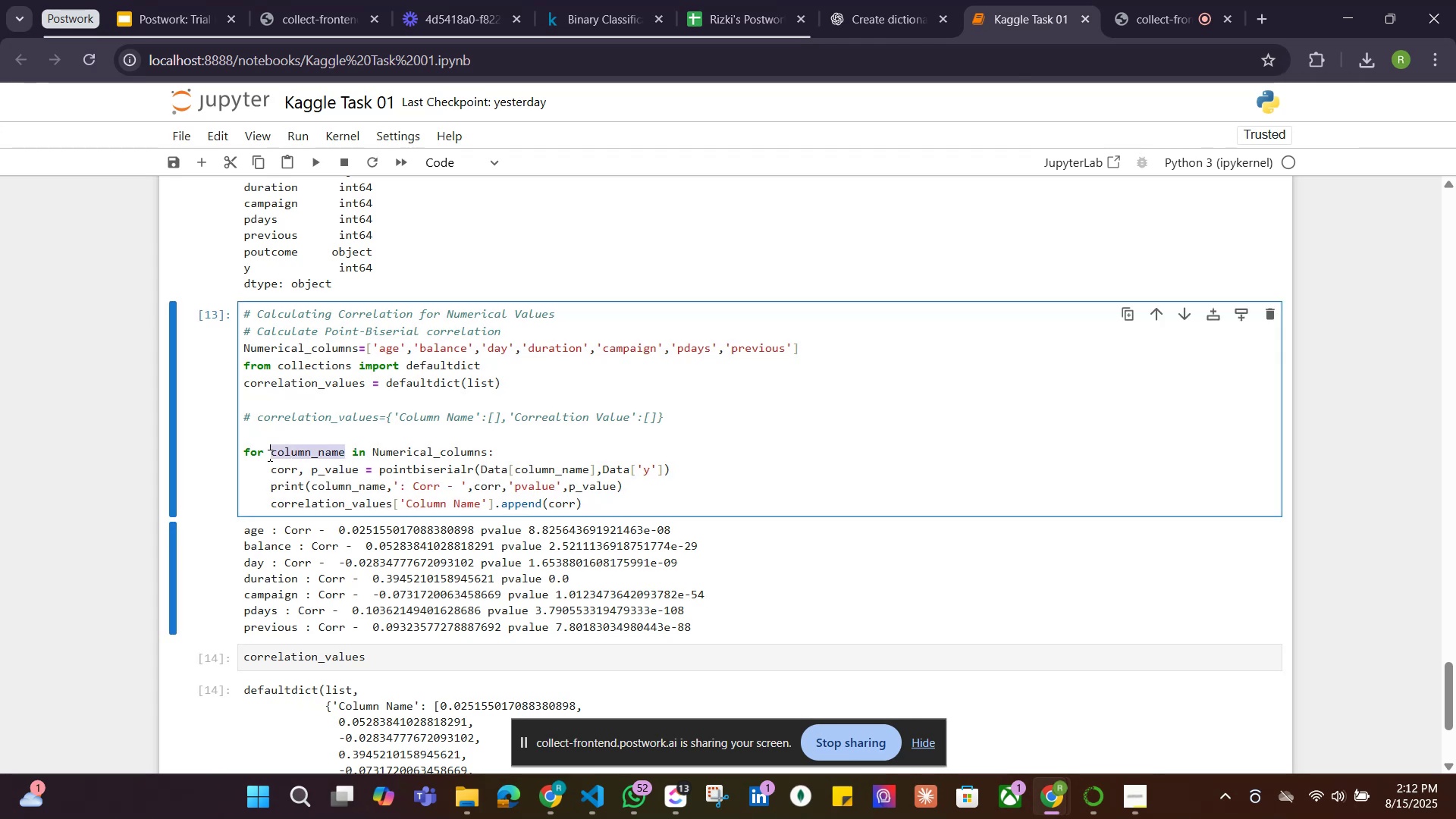 
key(Control+C)
 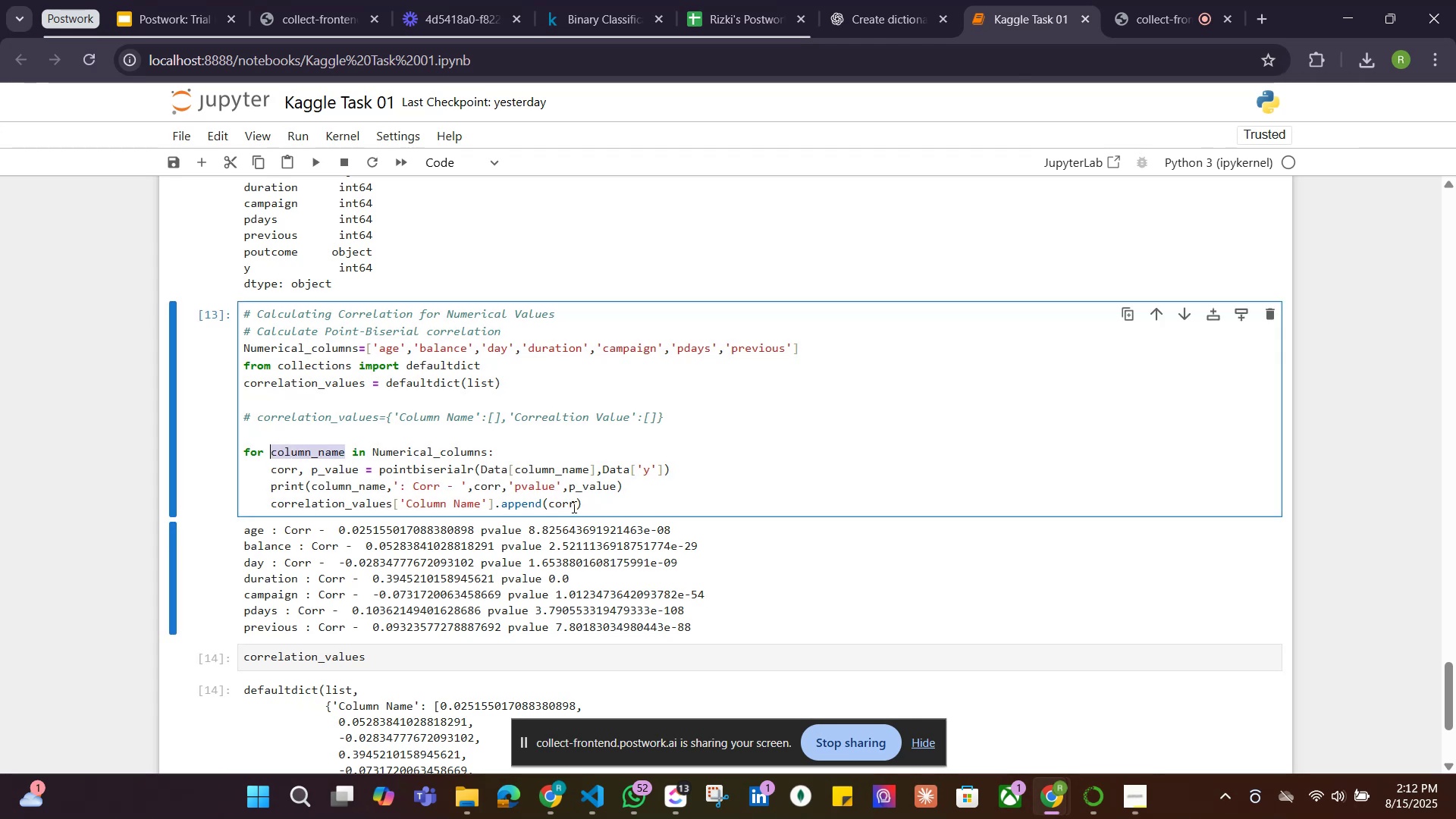 
left_click_drag(start_coordinate=[577, 500], to_coordinate=[546, 503])
 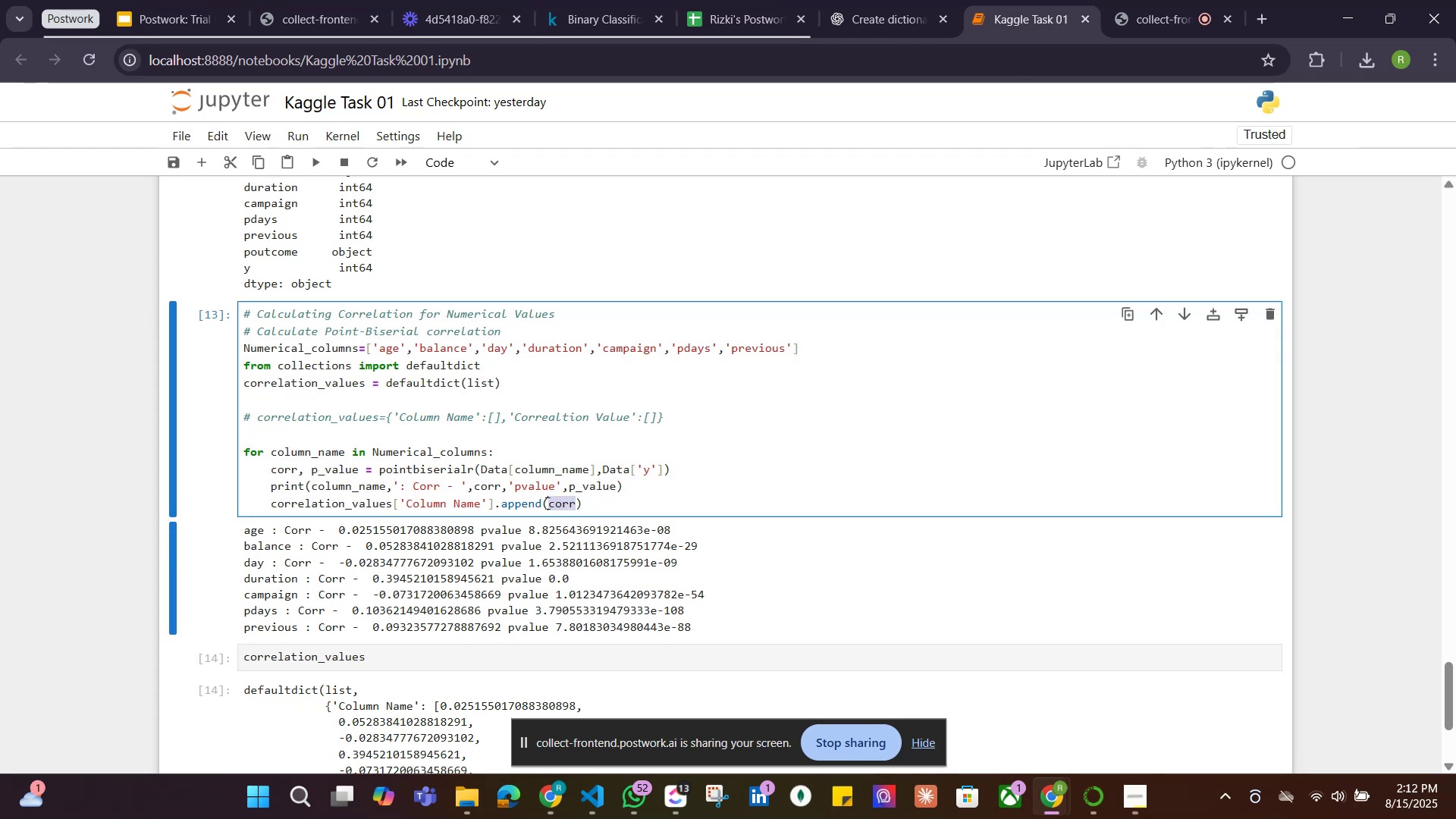 
key(Control+V)
 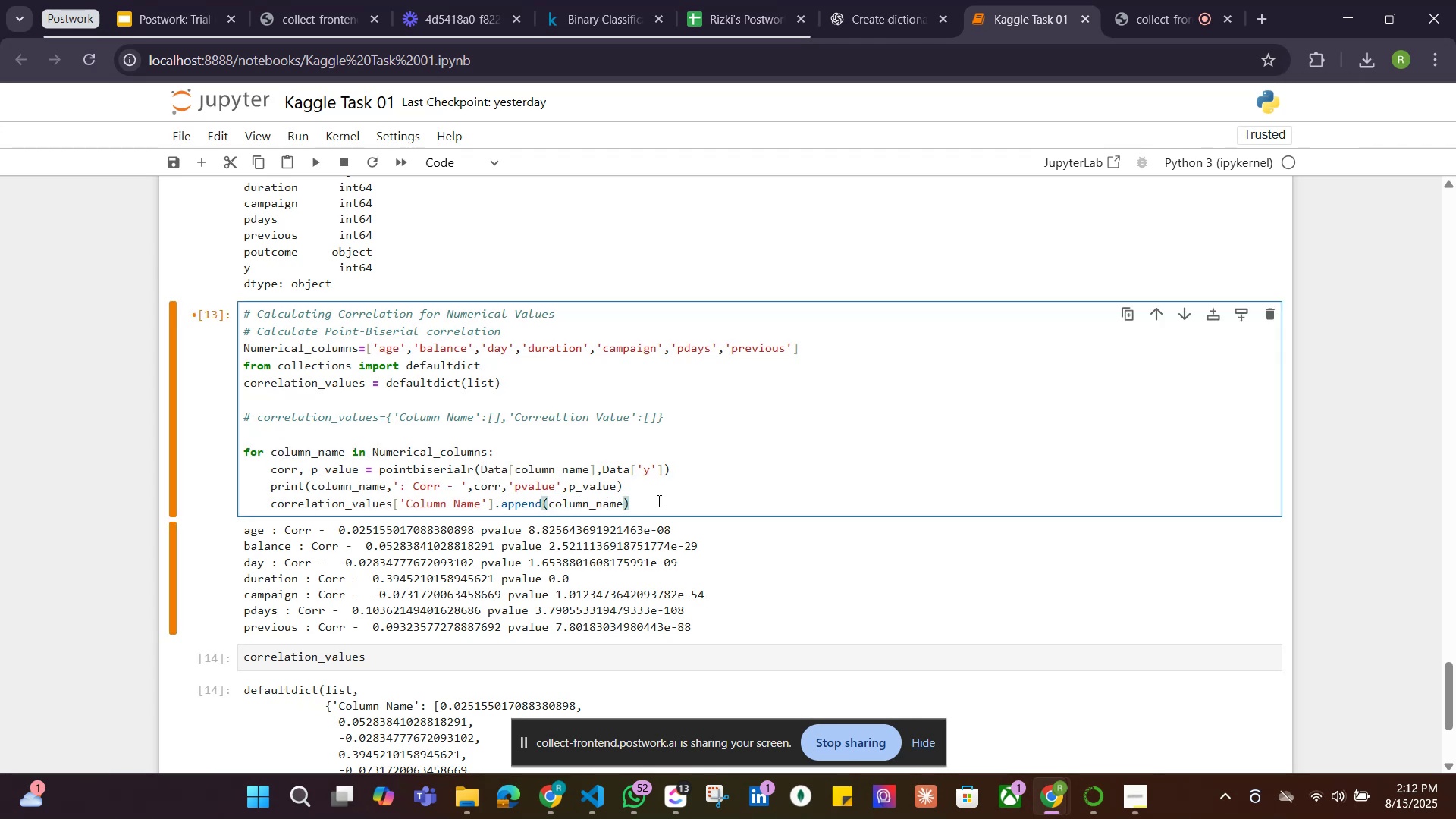 
left_click_drag(start_coordinate=[651, 500], to_coordinate=[271, 502])
 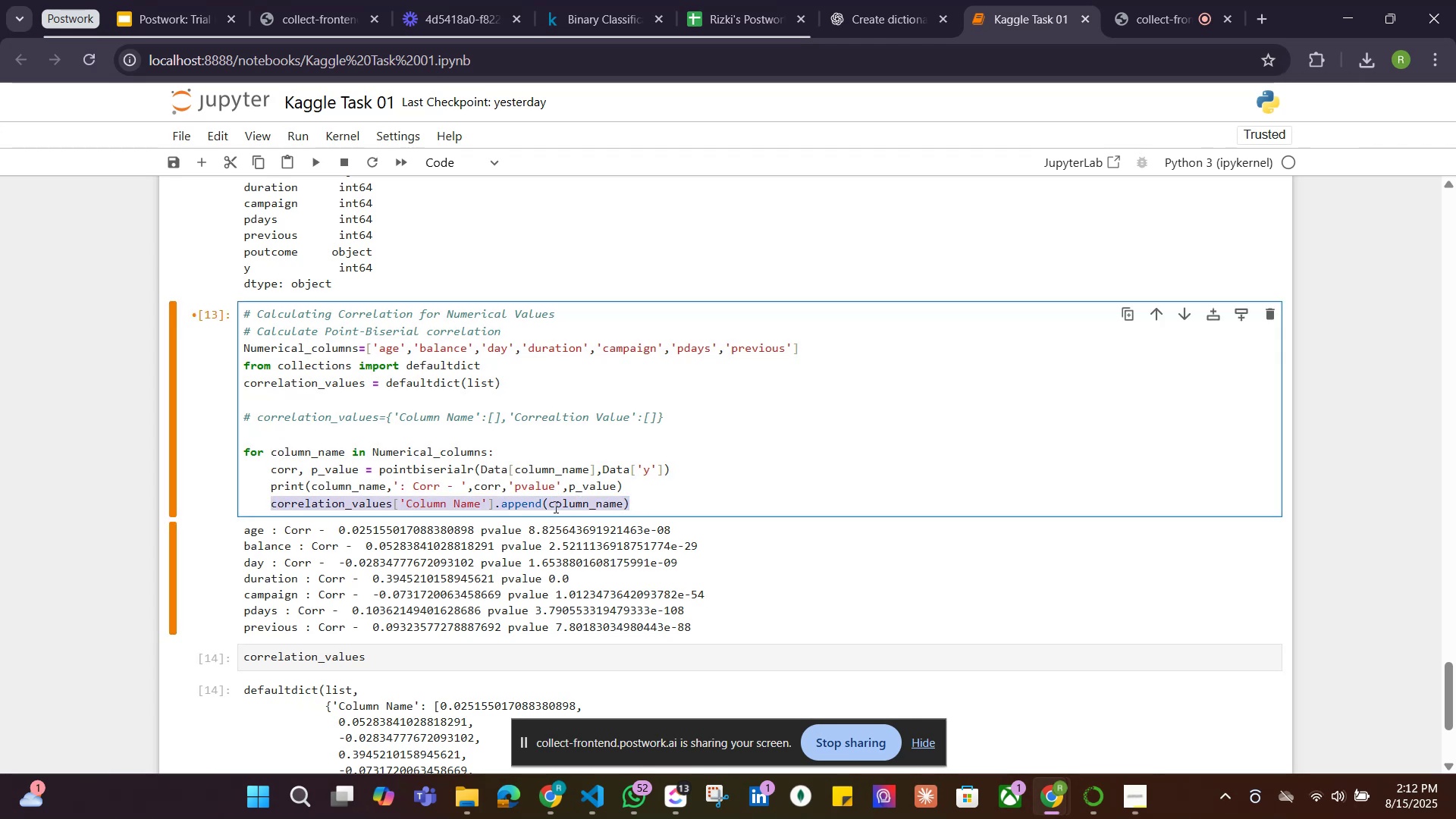 
key(Control+C)
 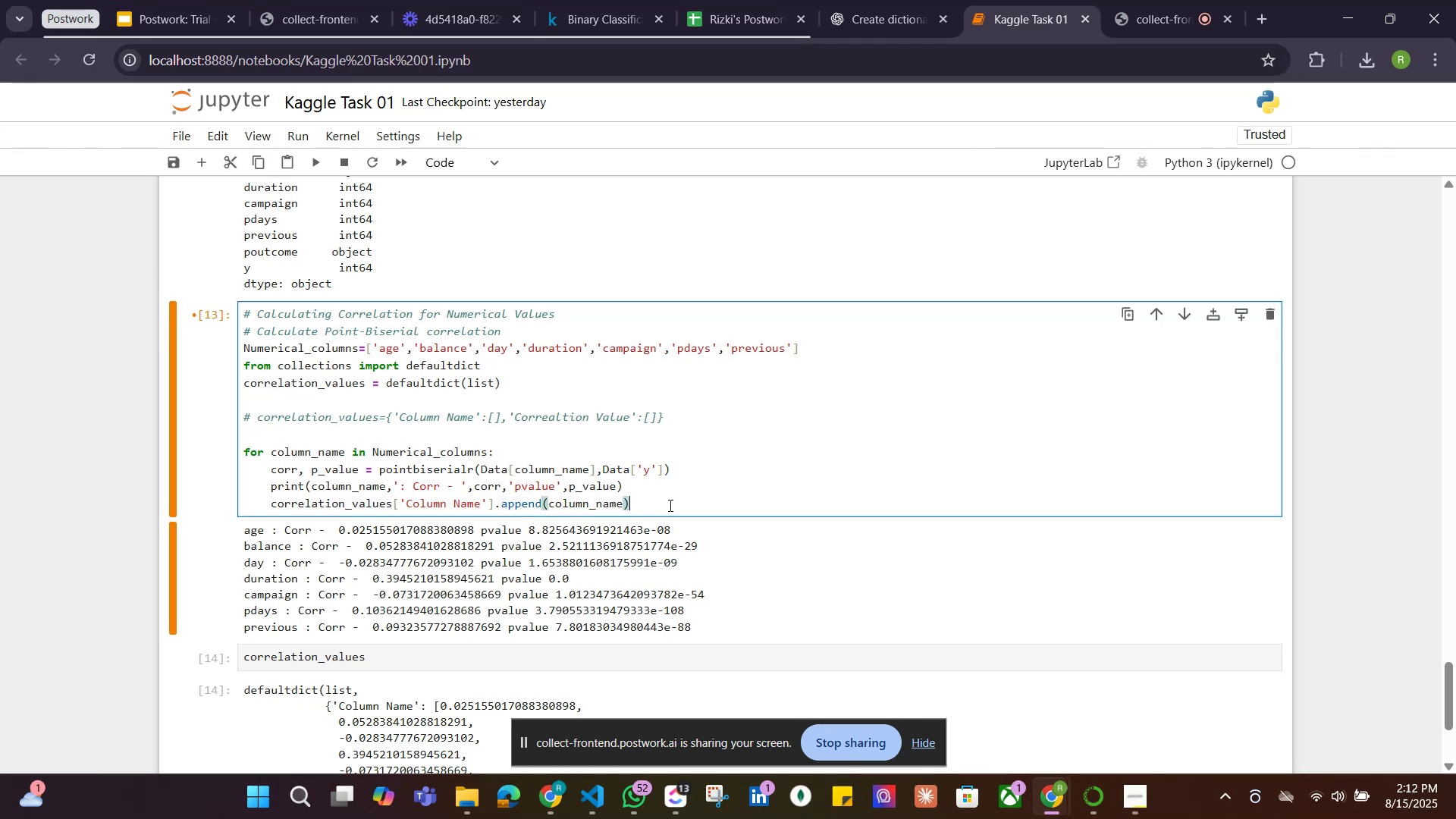 
key(Enter)
 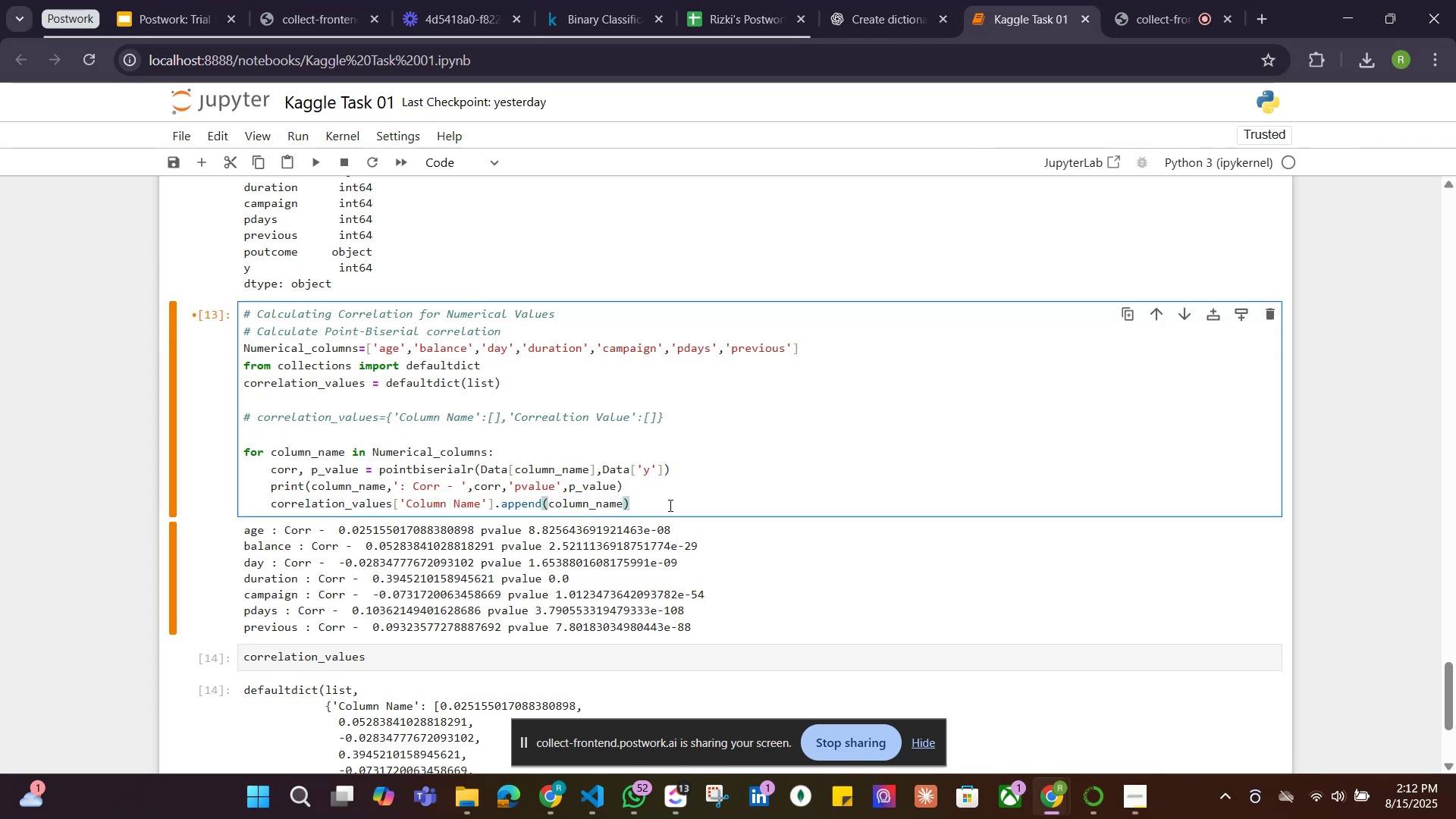 
key(Control+ControlLeft)
 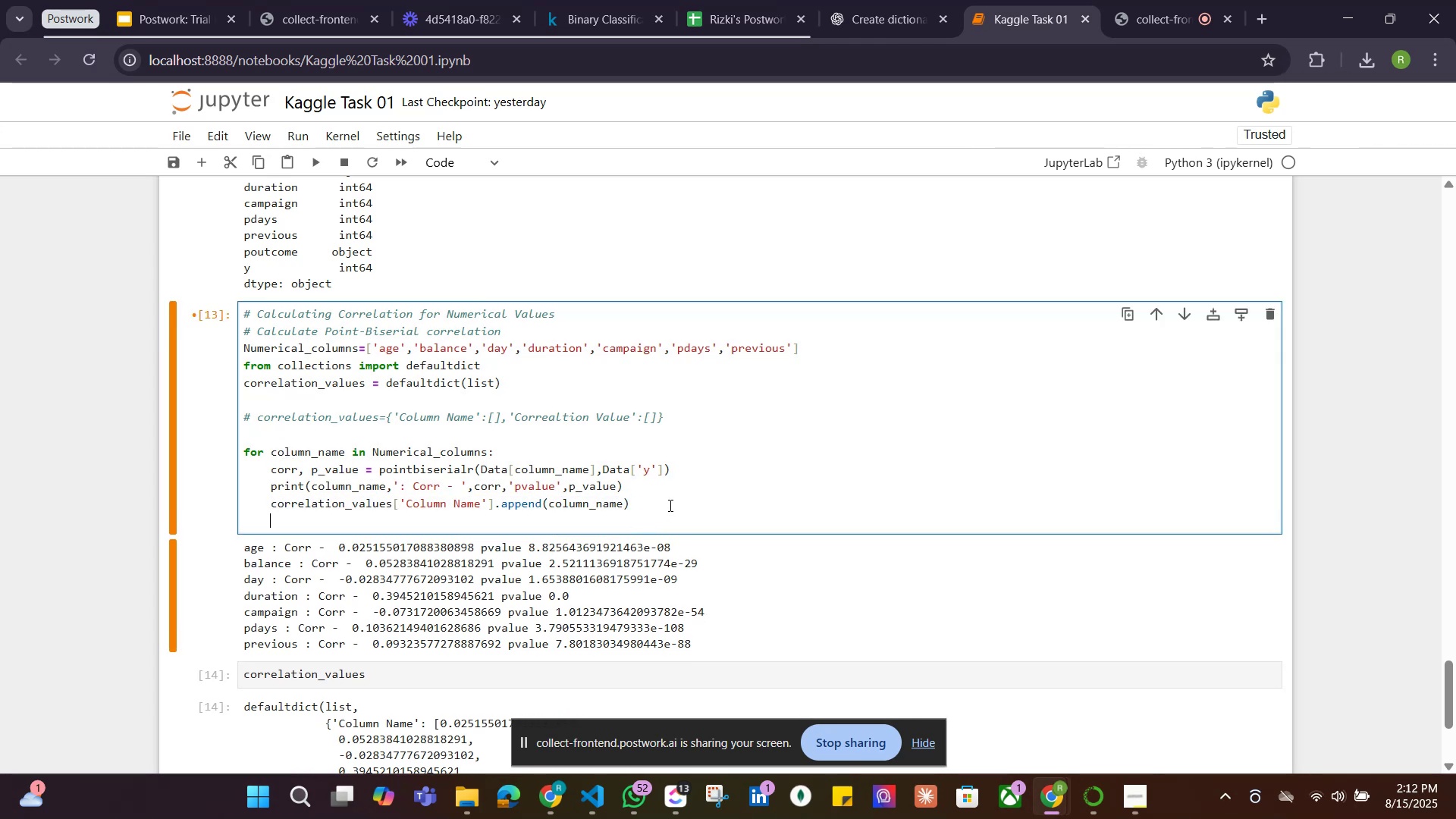 
key(Control+V)
 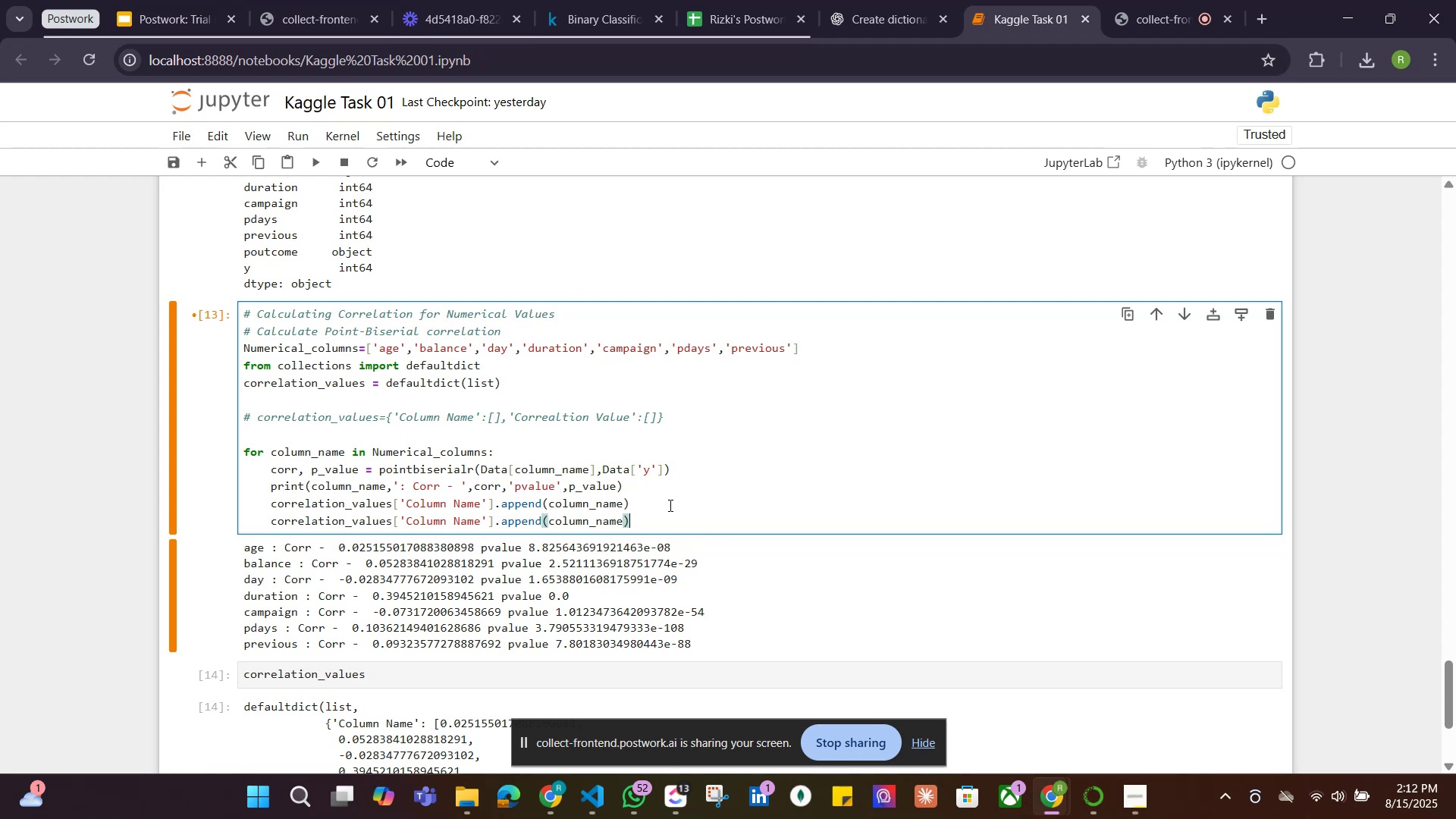 
hold_key(key=ArrowLeft, duration=1.12)
 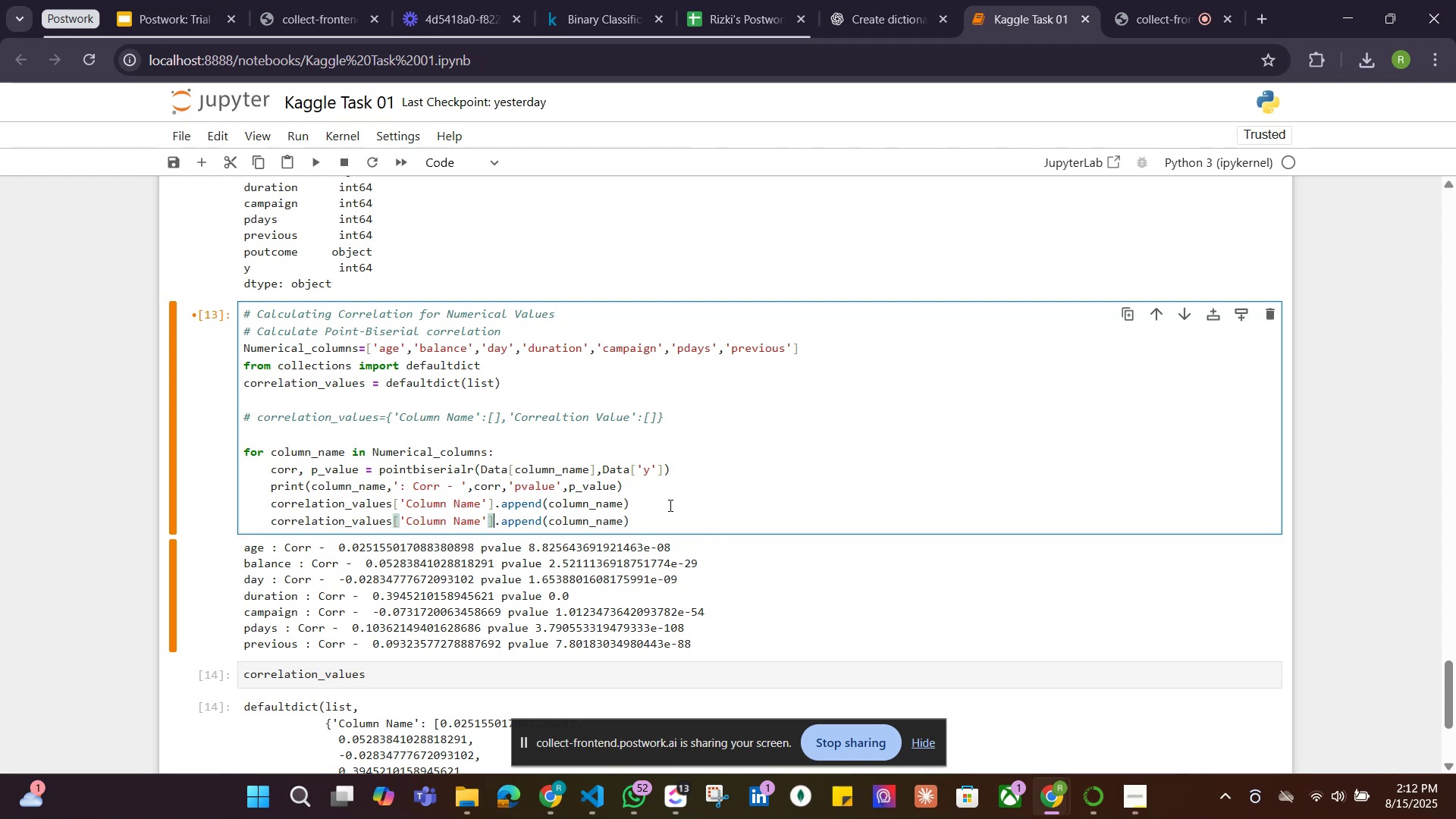 
key(ArrowLeft)
 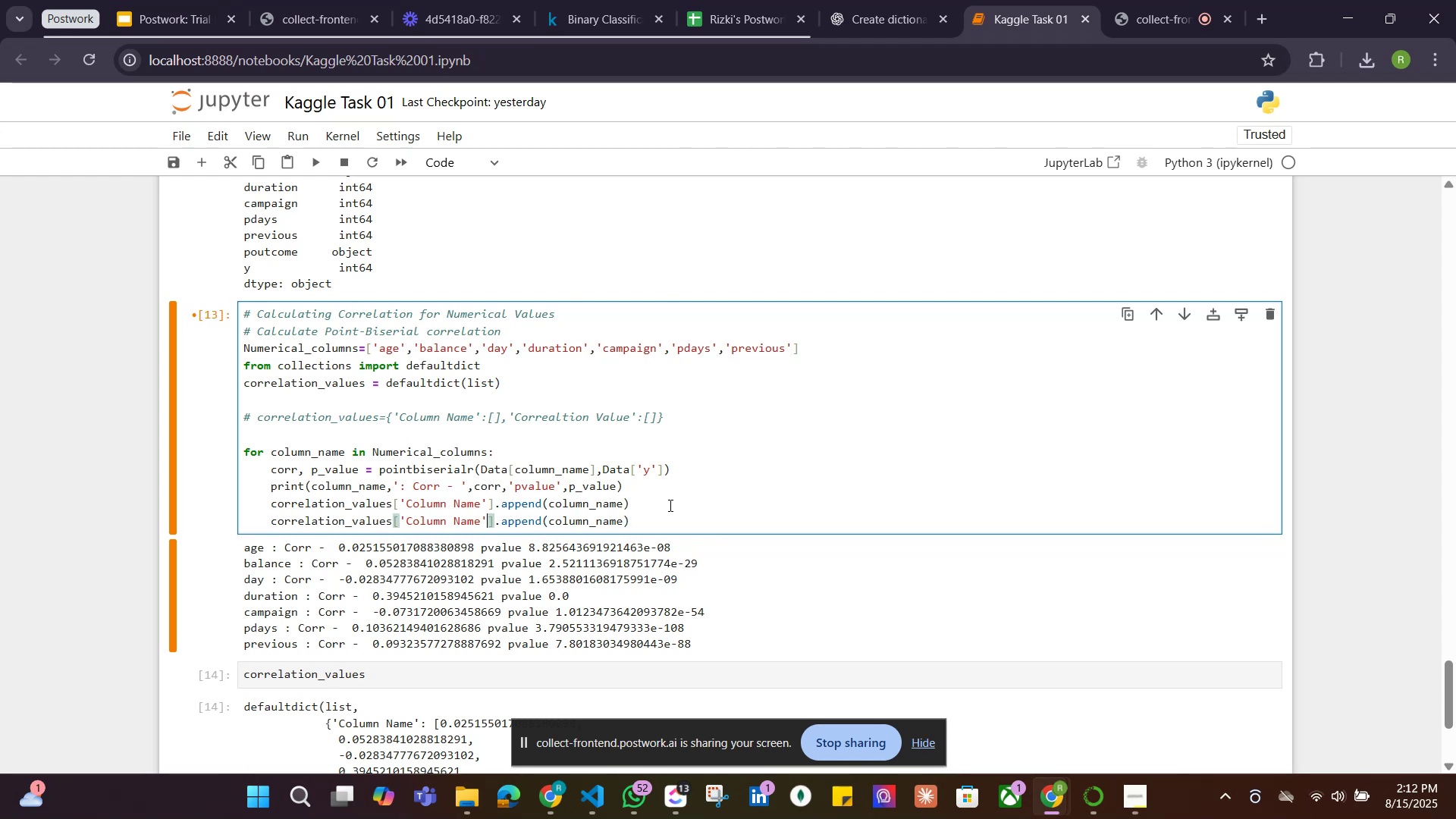 
key(ArrowLeft)
 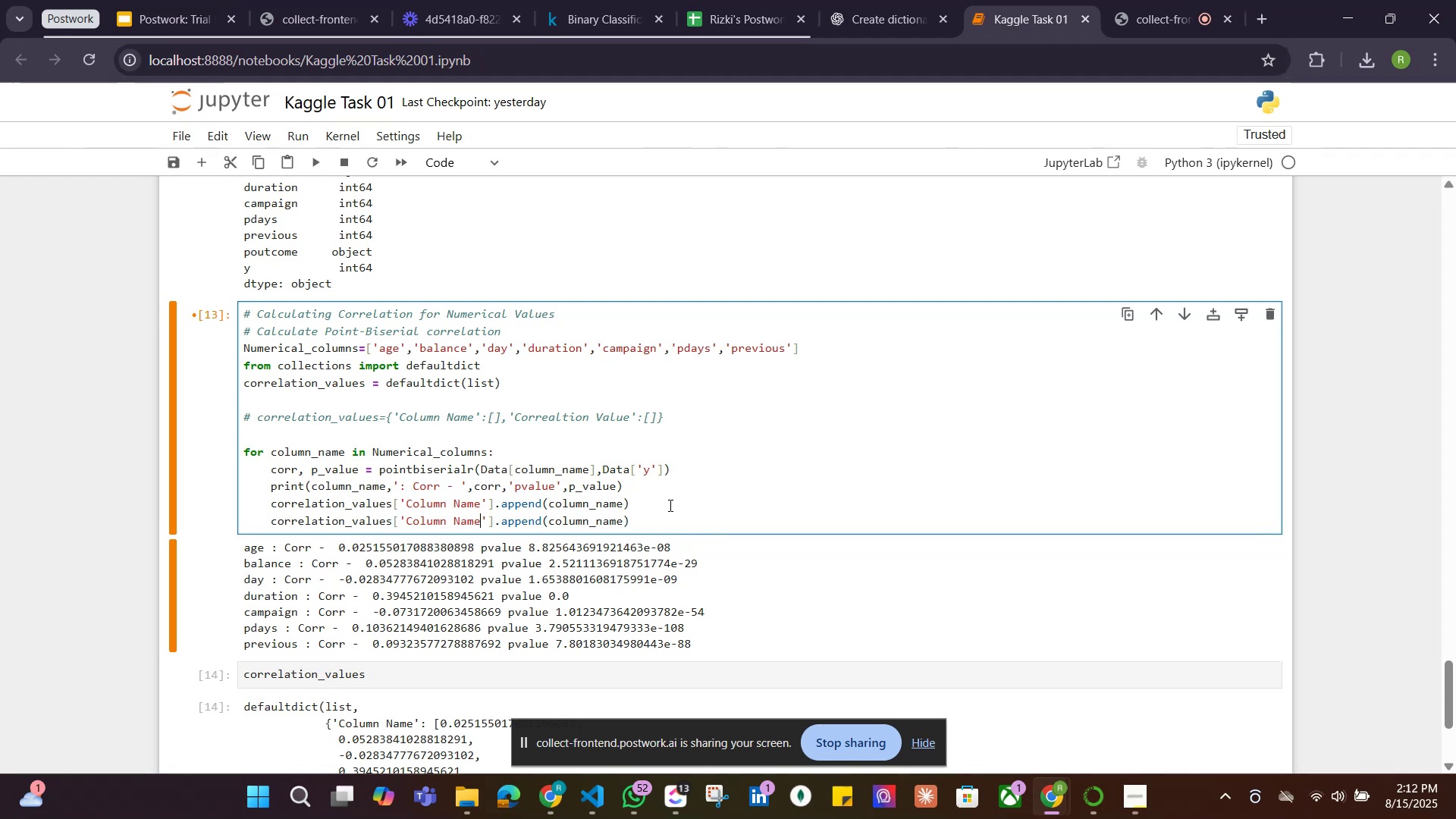 
hold_key(key=ArrowLeft, duration=0.6)
 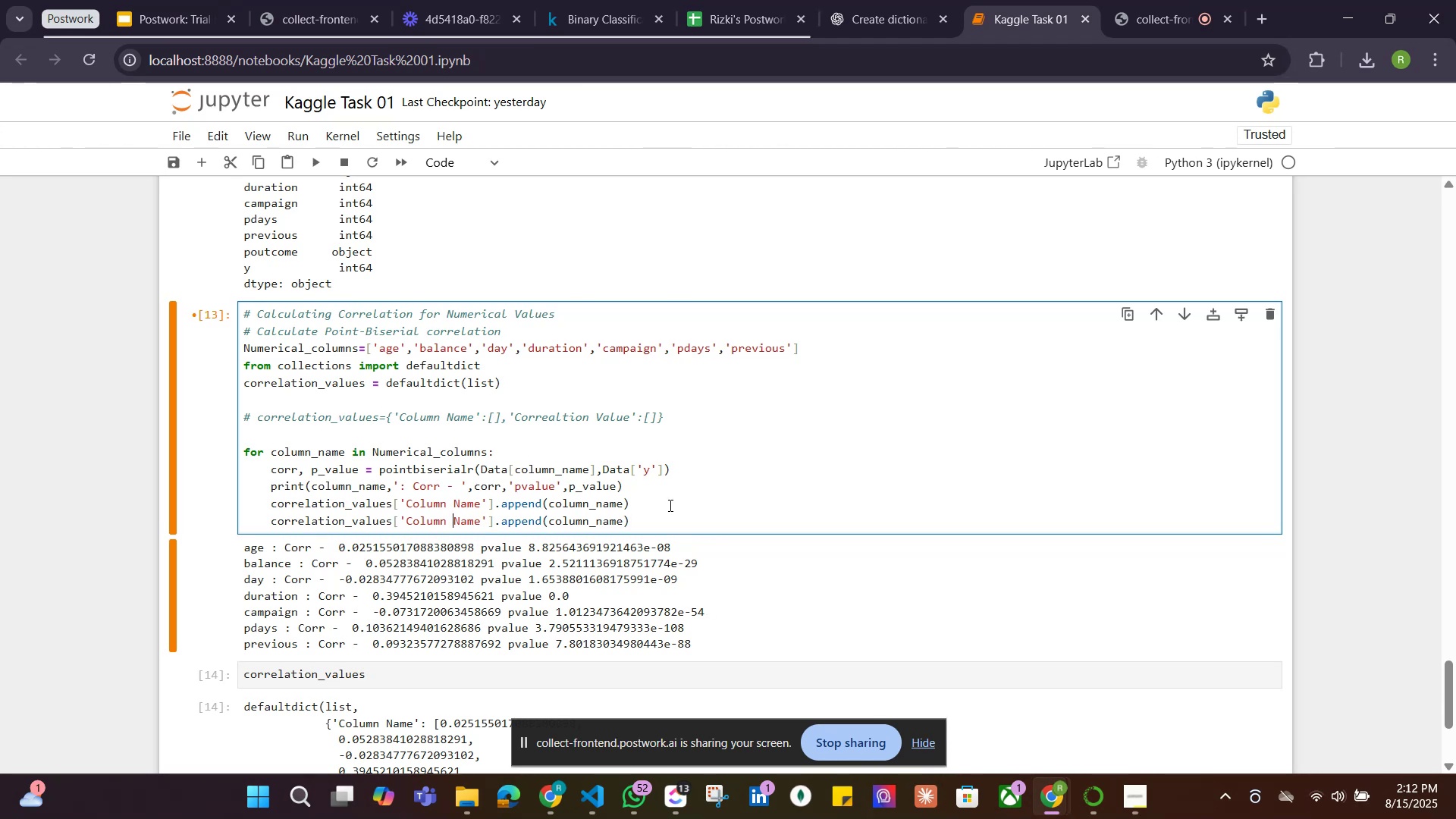 
hold_key(key=ArrowRight, duration=0.55)
 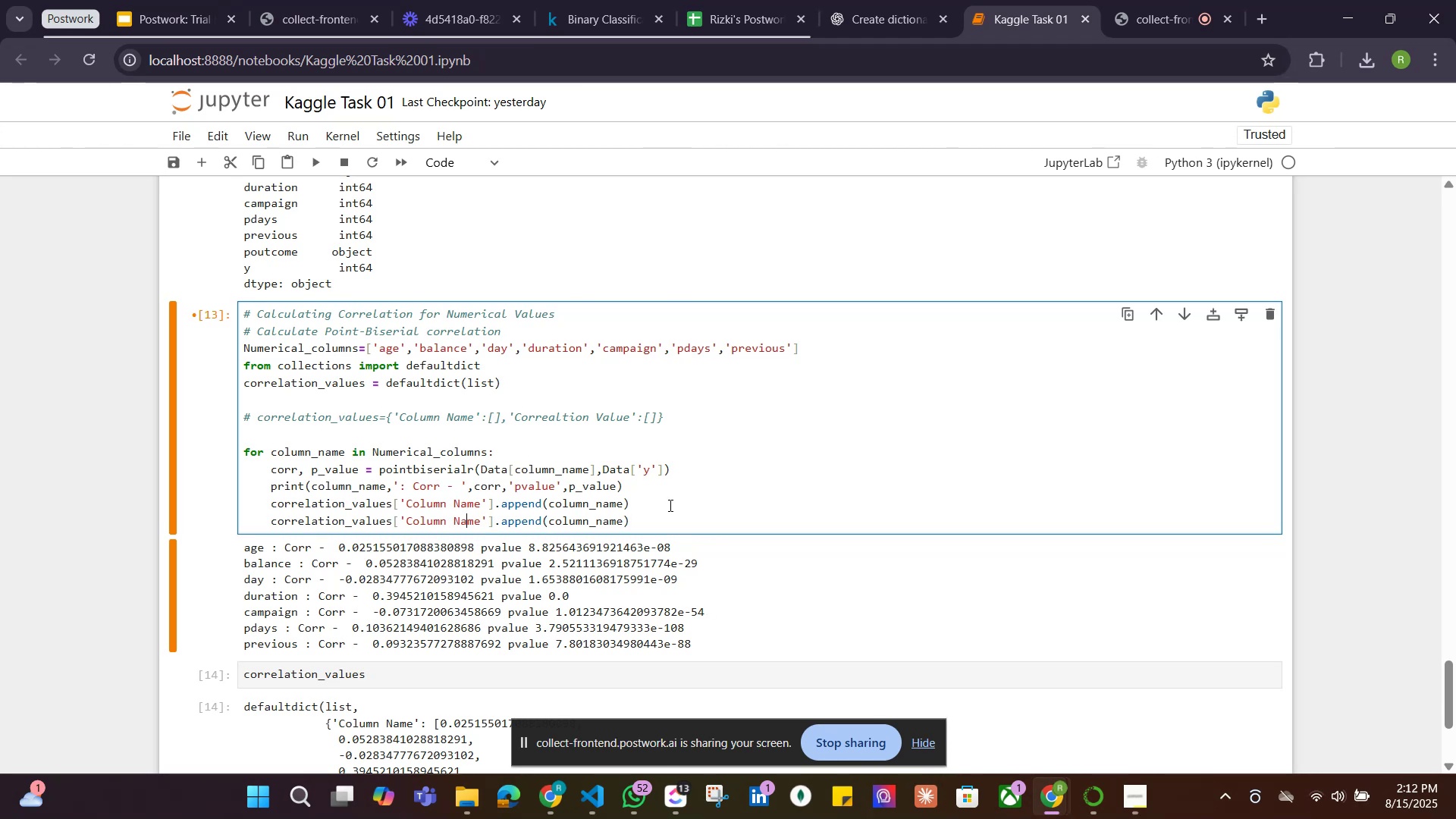 
key(ArrowRight)
 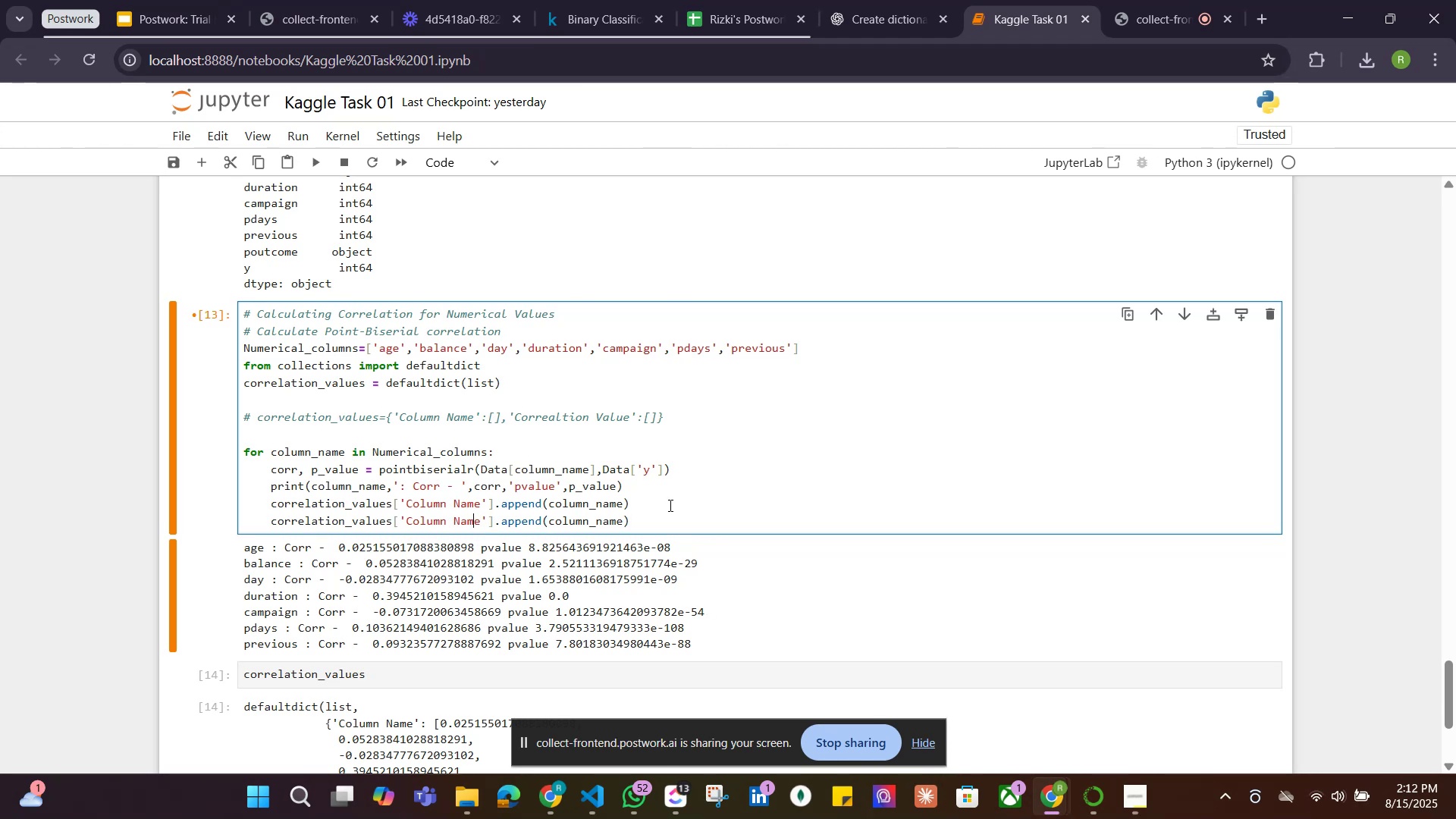 
key(ArrowRight)
 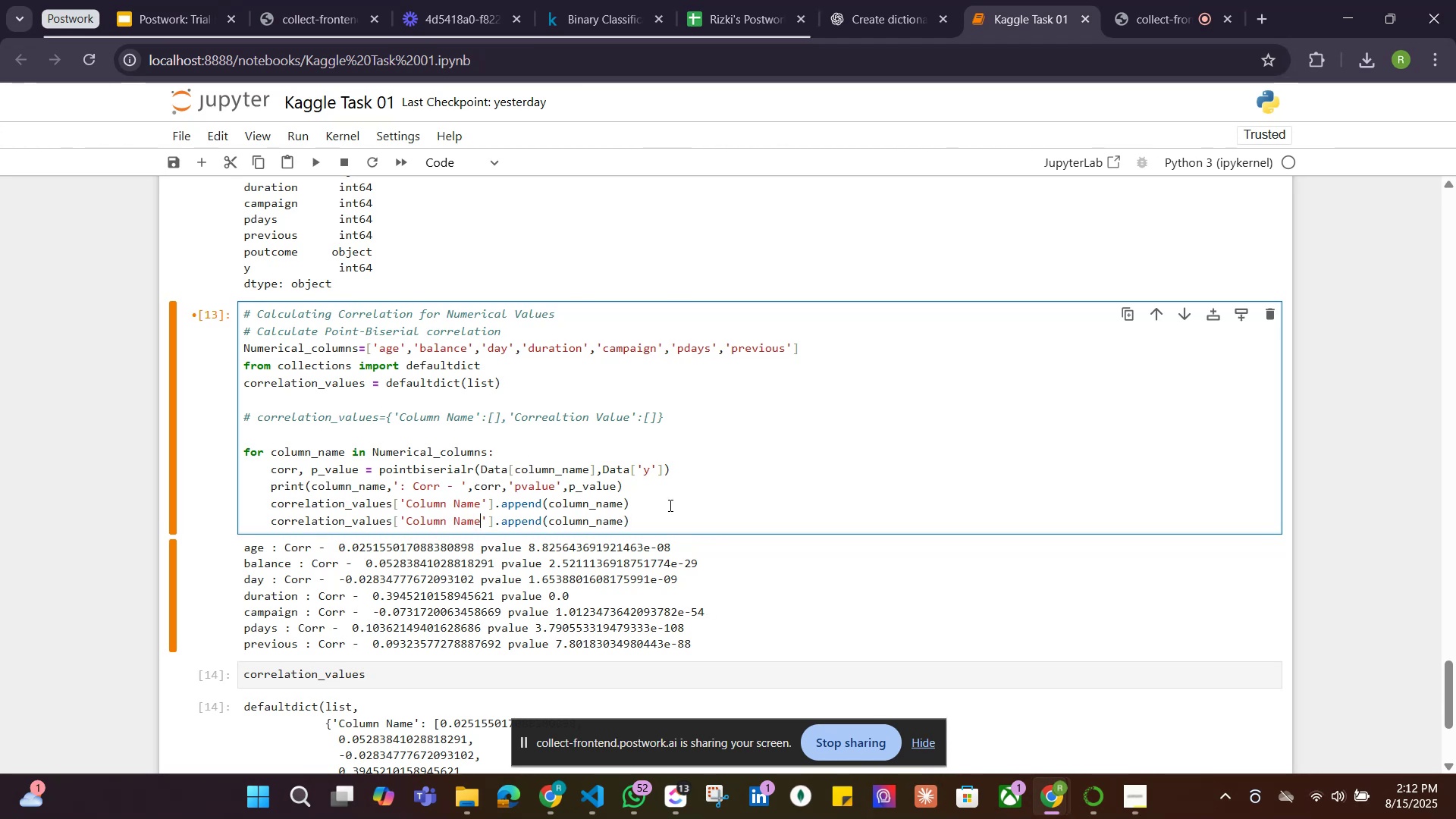 
hold_key(key=Backspace, duration=0.69)
 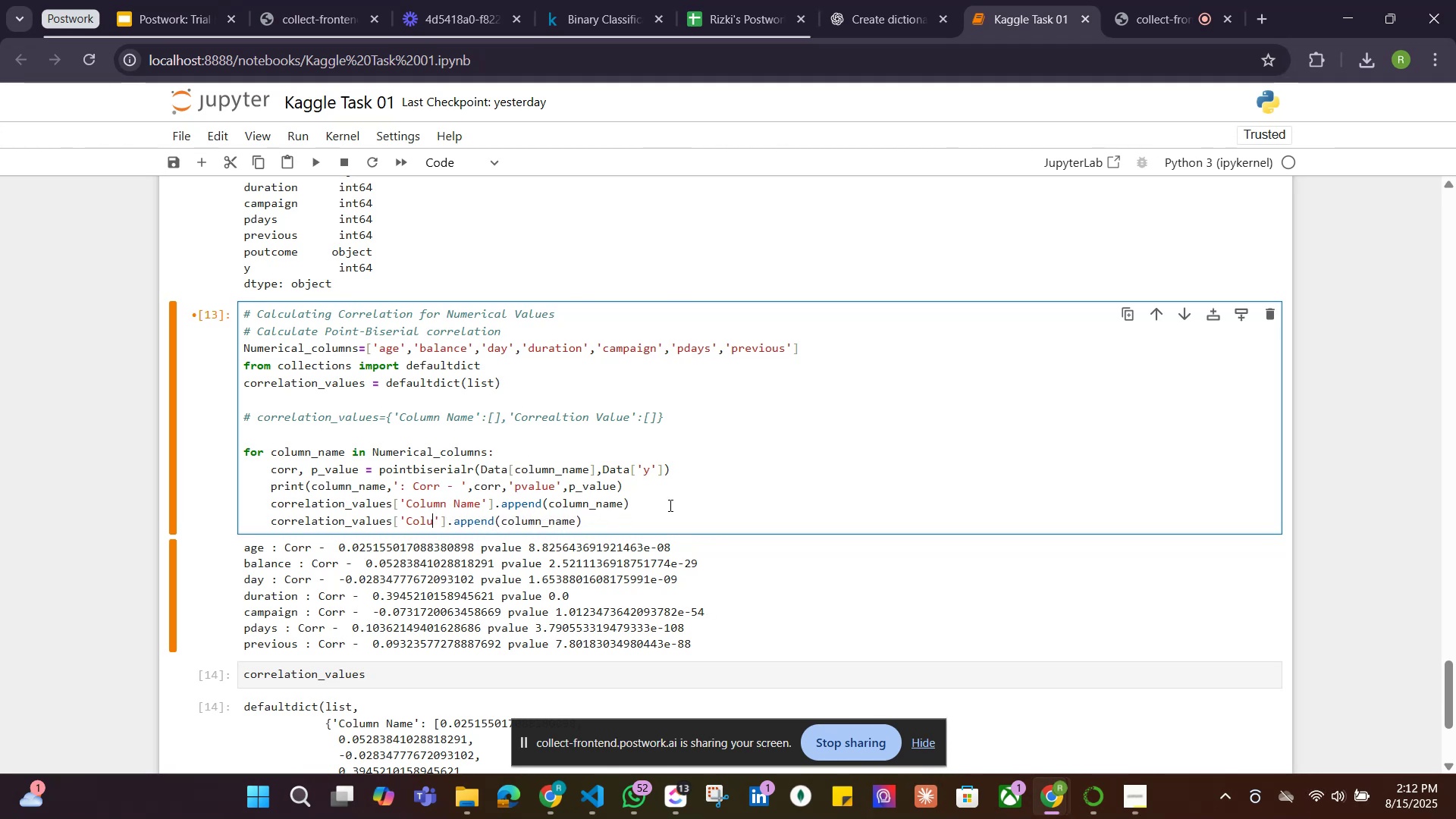 
key(Backspace)
key(Backspace)
type(rr Value)
 